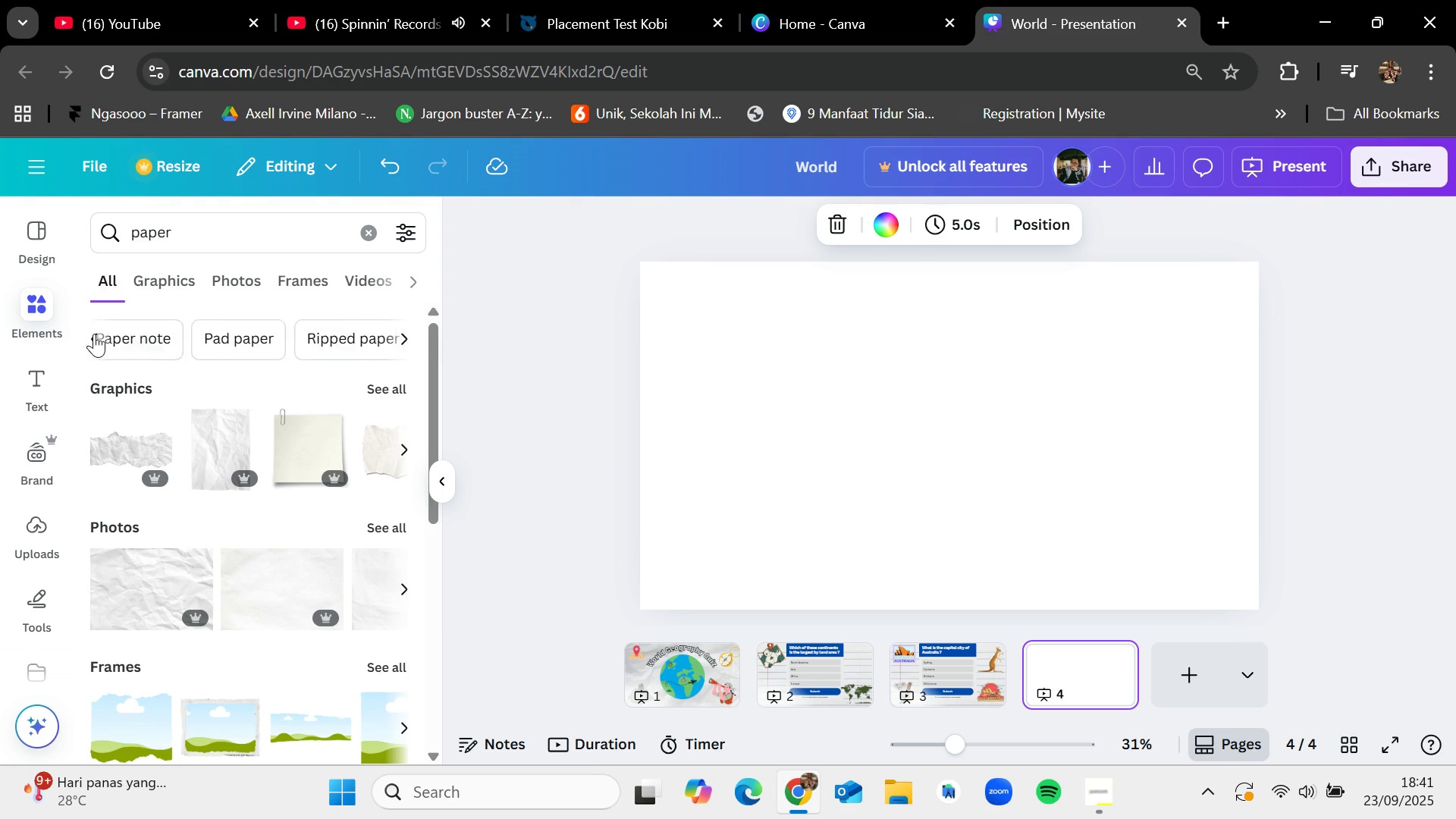 
left_click([402, 528])
 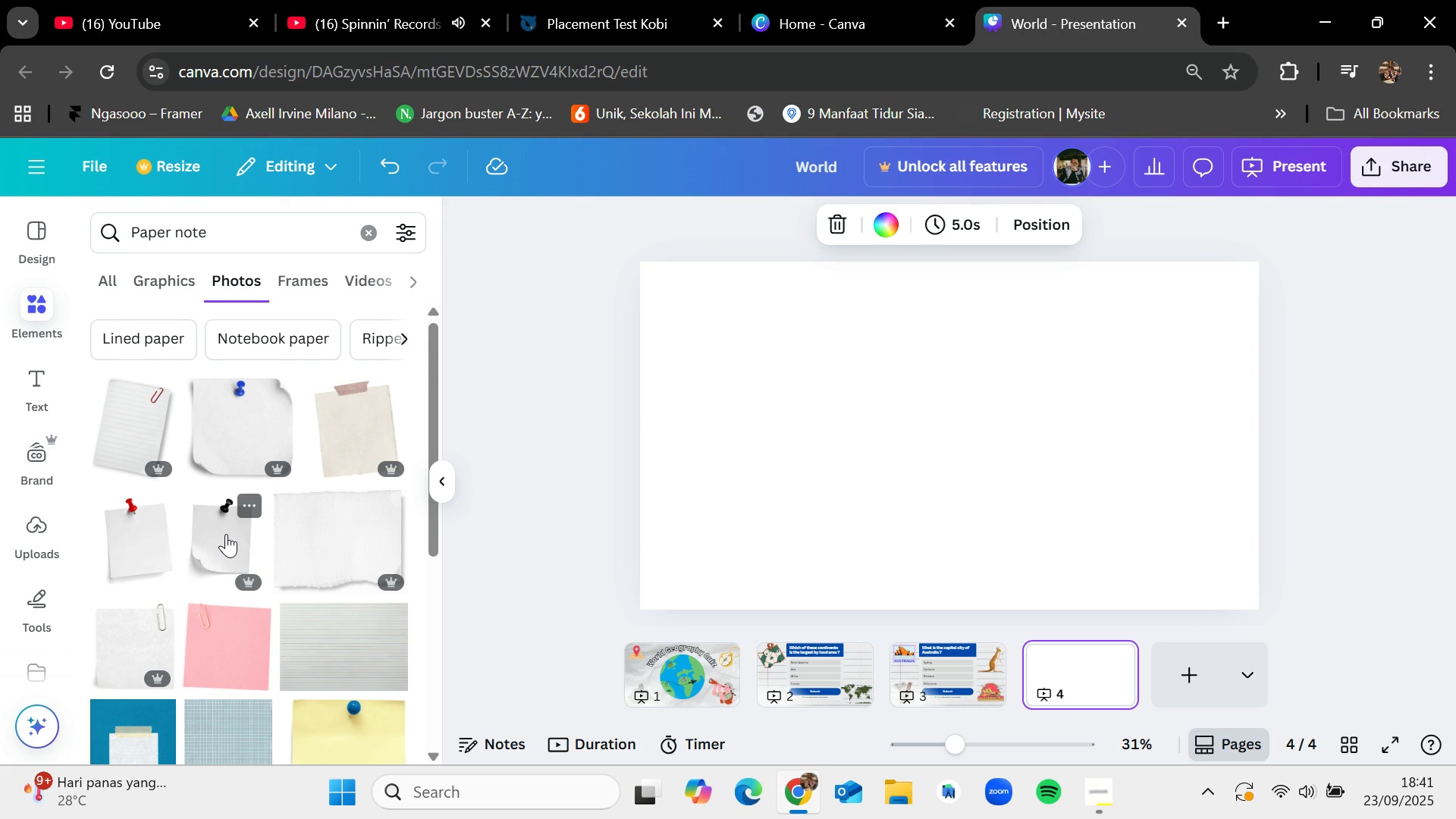 
scroll: coordinate [226, 534], scroll_direction: down, amount: 2.0
 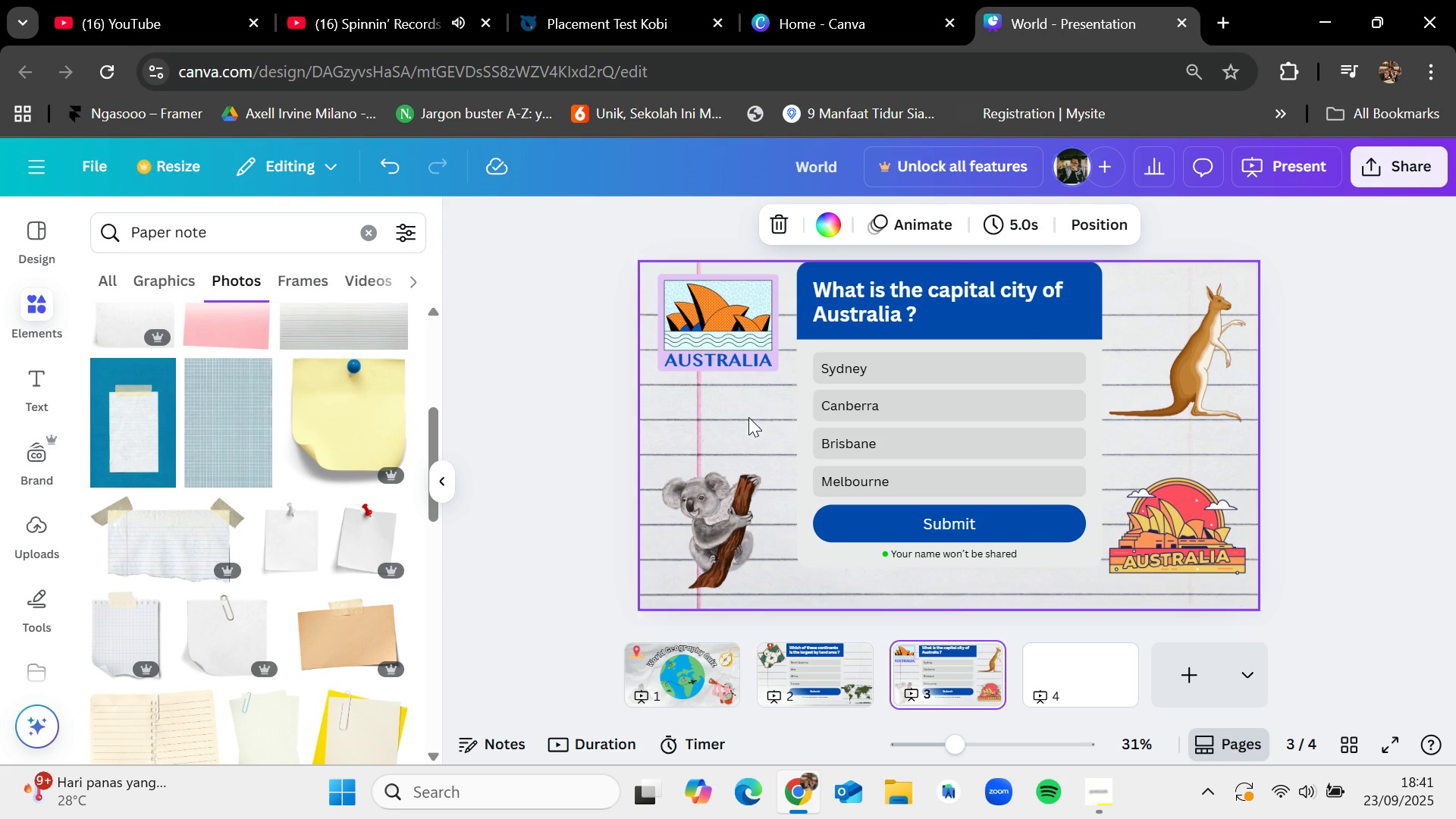 
key(Control+C)
 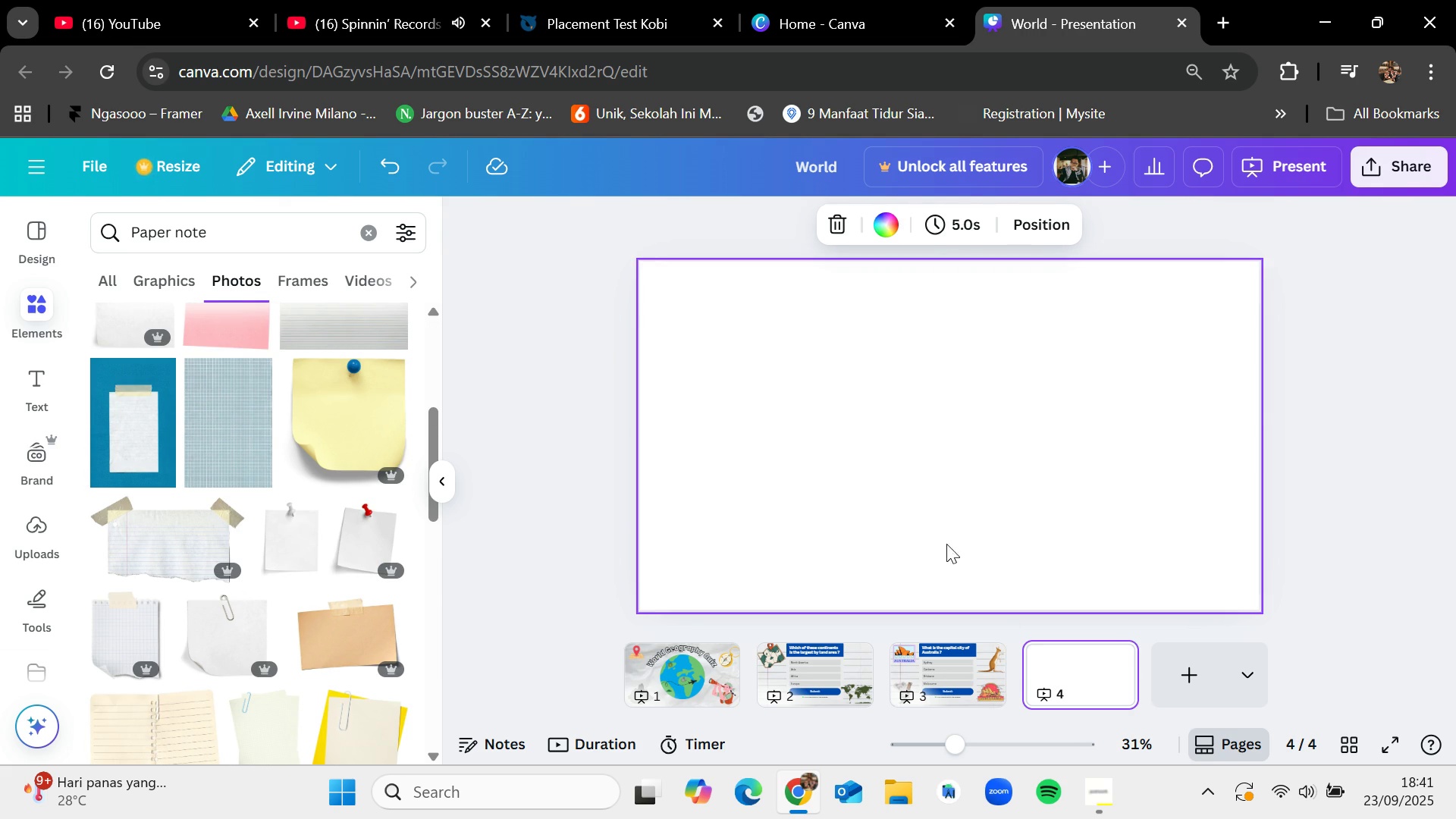 
key(Control+V)
 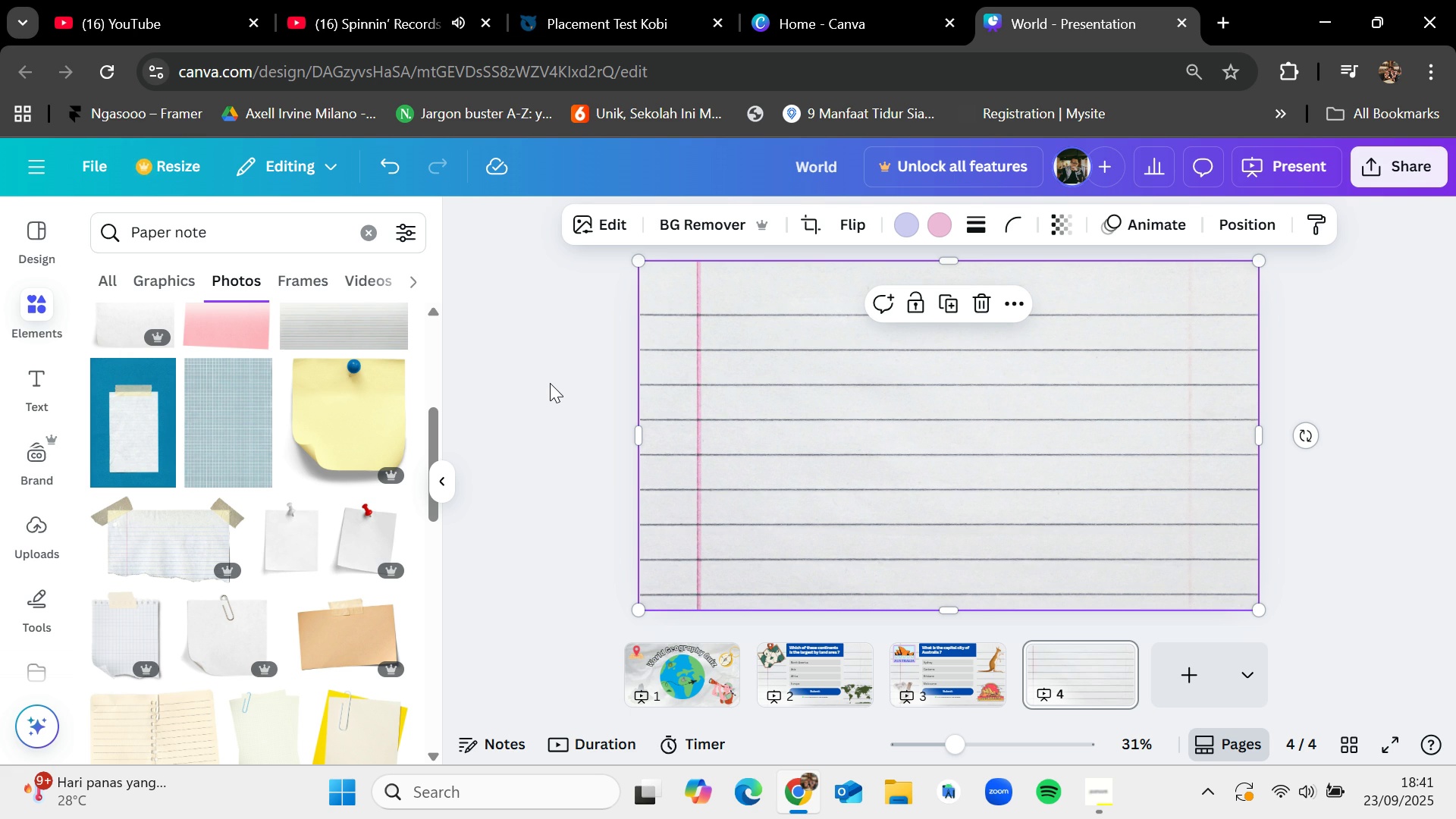 
wait(14.08)
 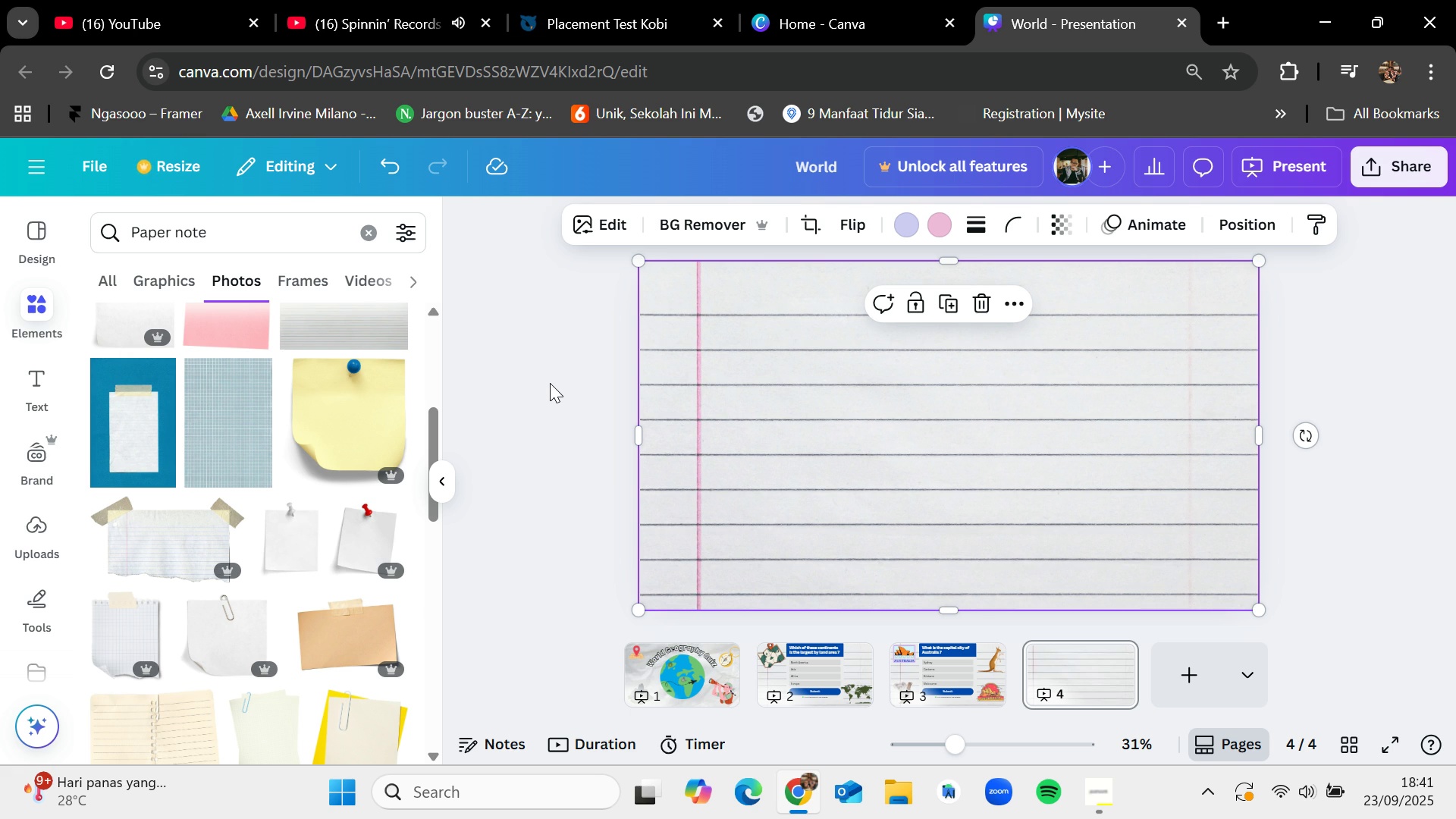 
key(Control+C)
 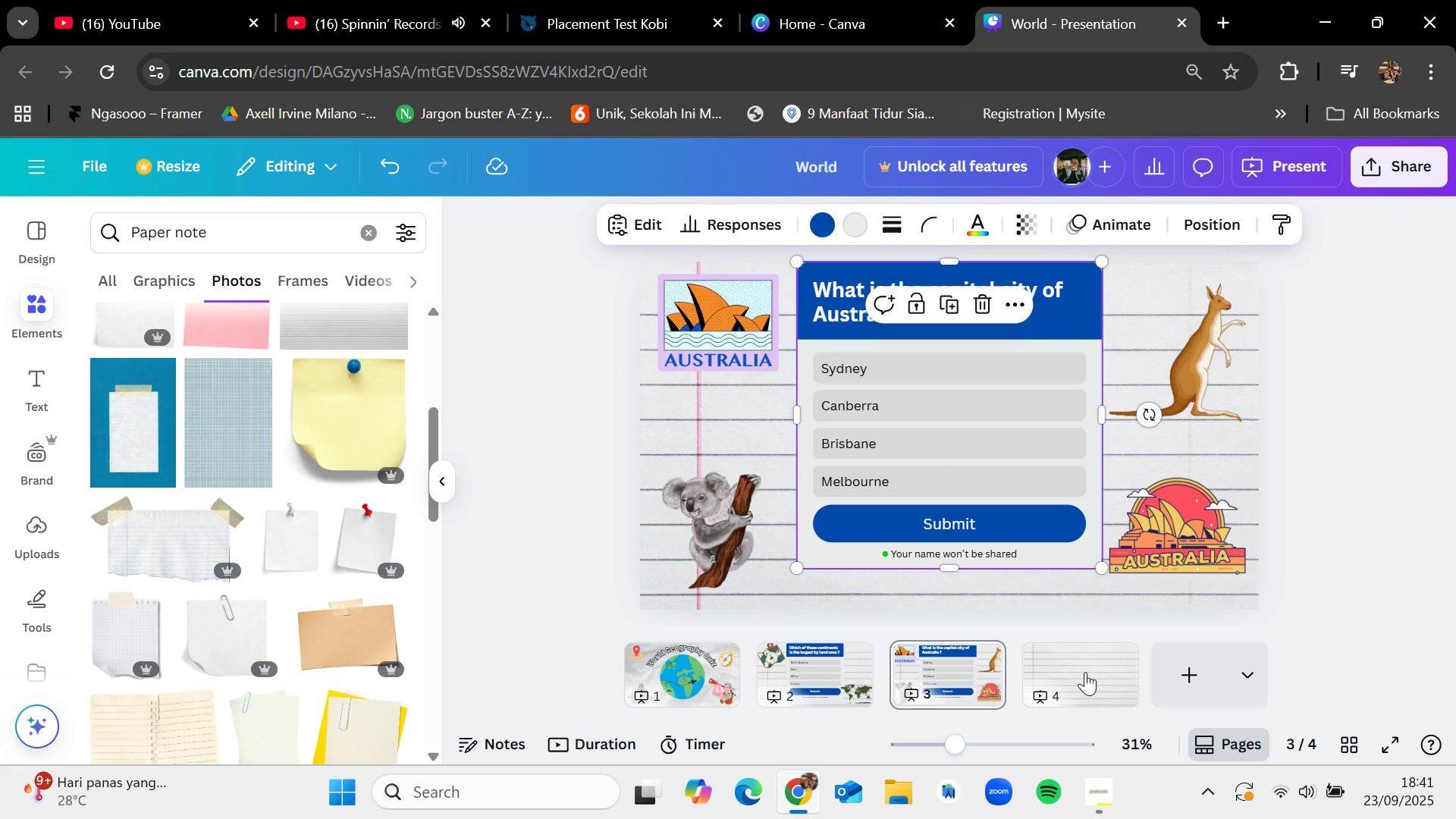 
left_click([1085, 672])
 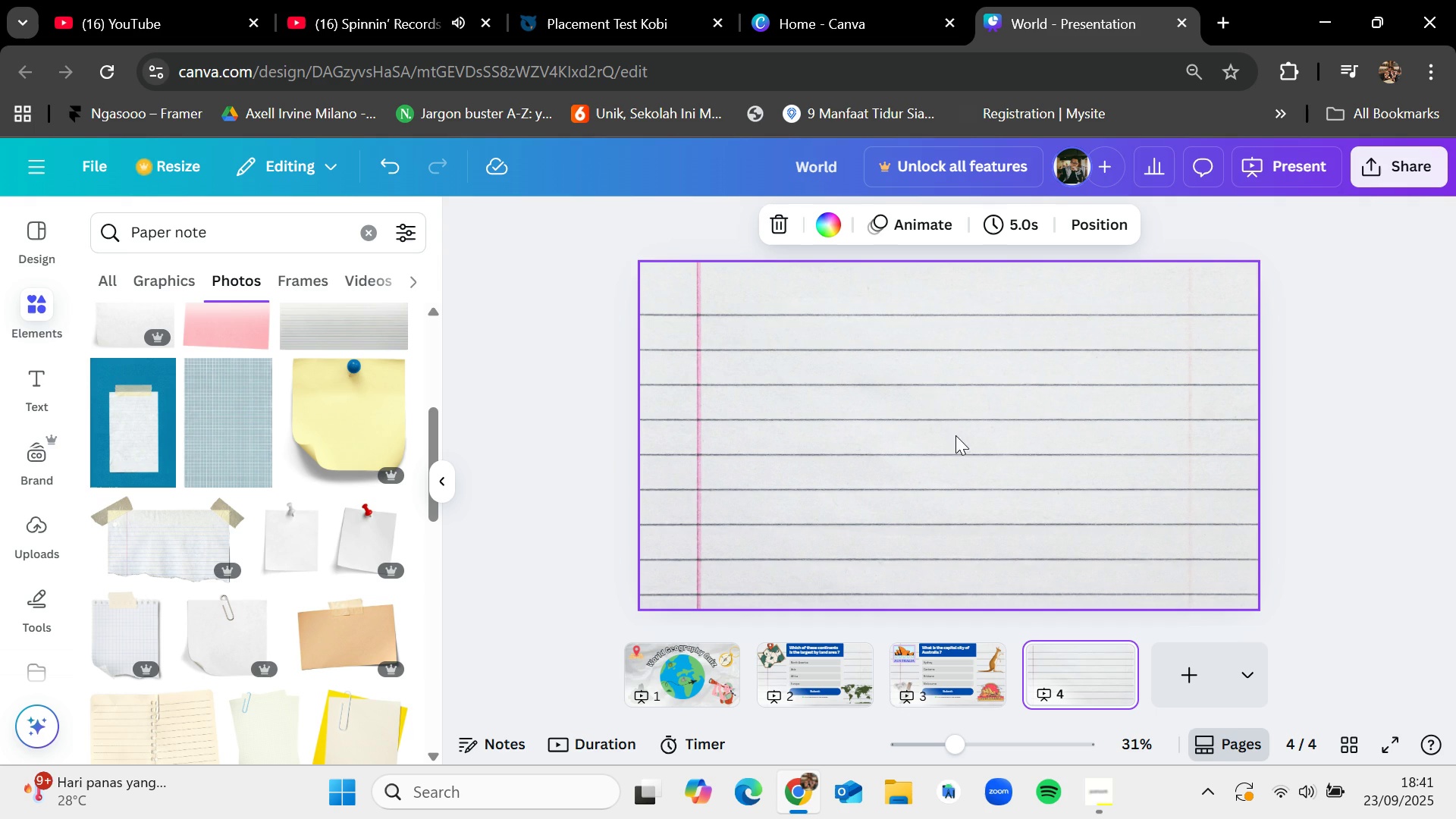 
key(Control+V)
 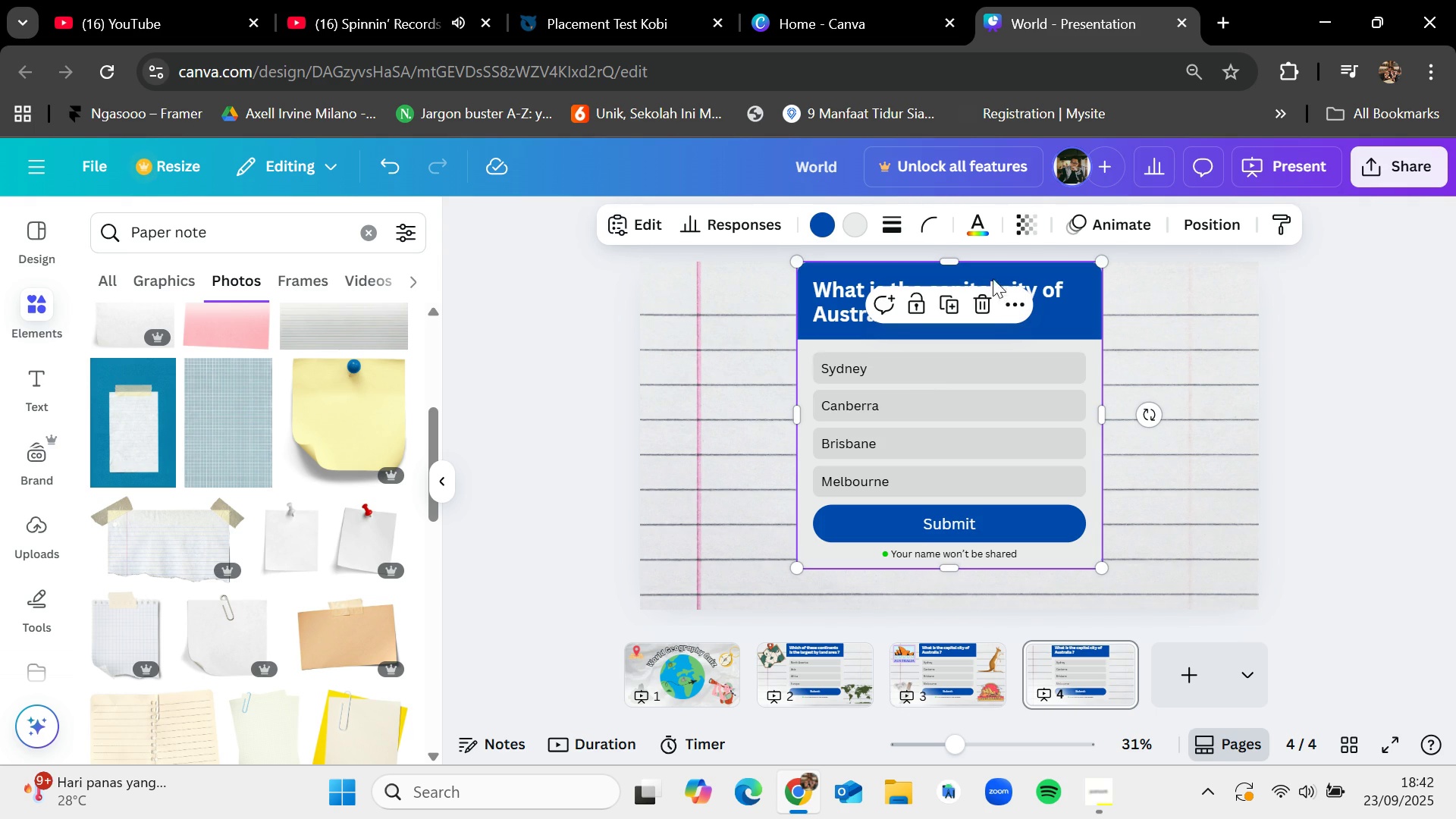 
left_click([838, 290])
 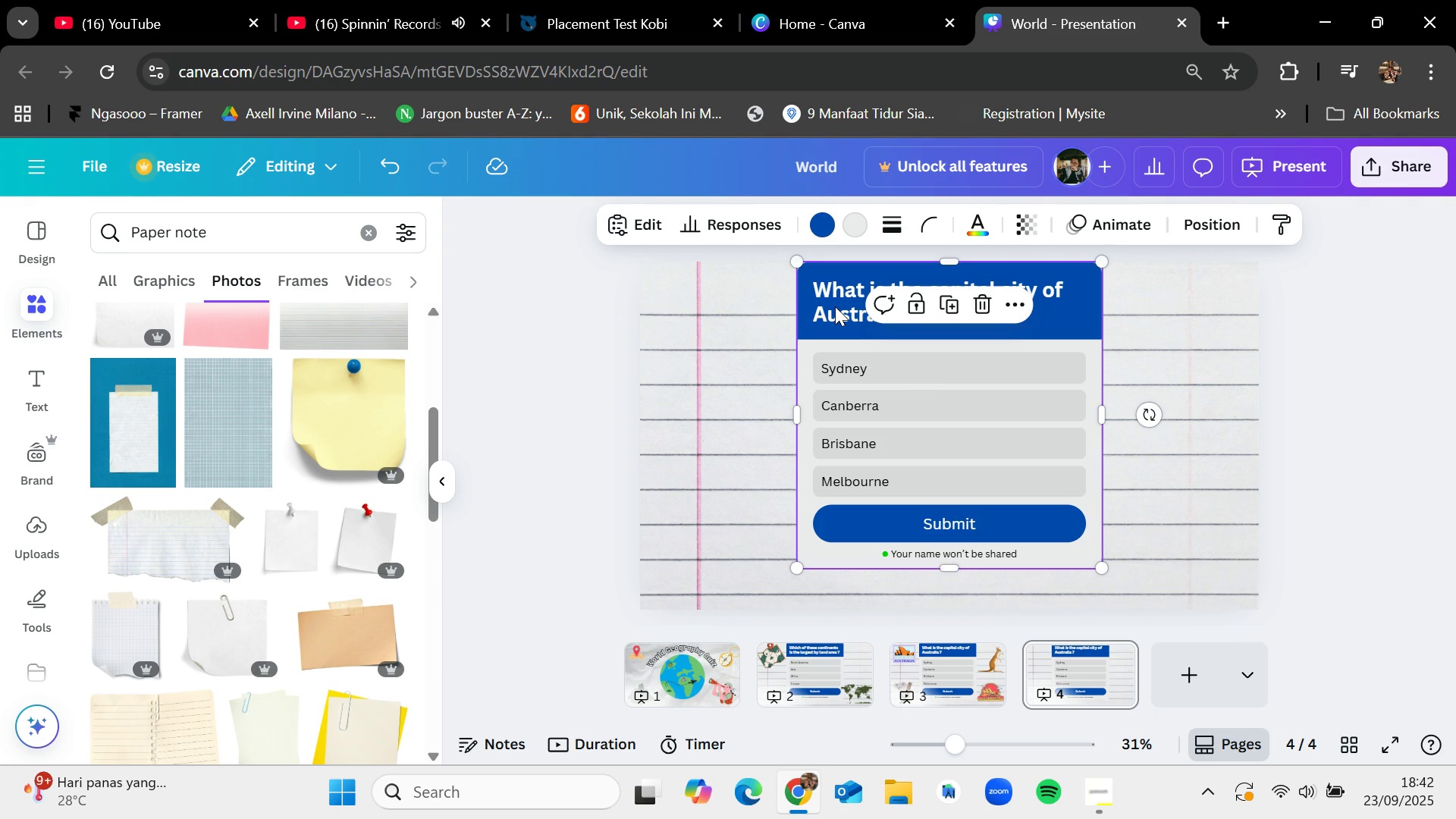 
double_click([835, 306])
 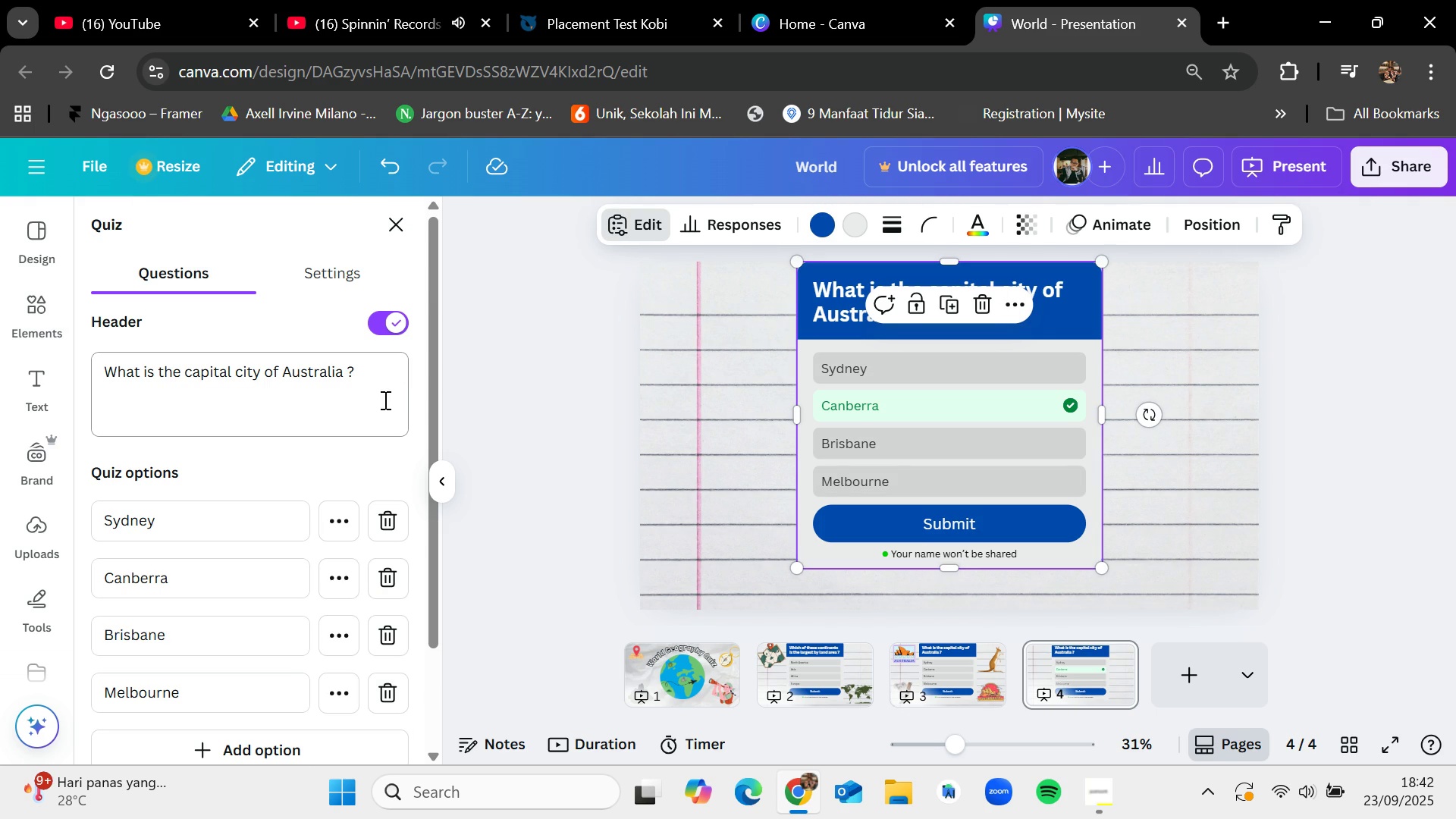 
left_click_drag(start_coordinate=[394, 378], to_coordinate=[110, 367])
 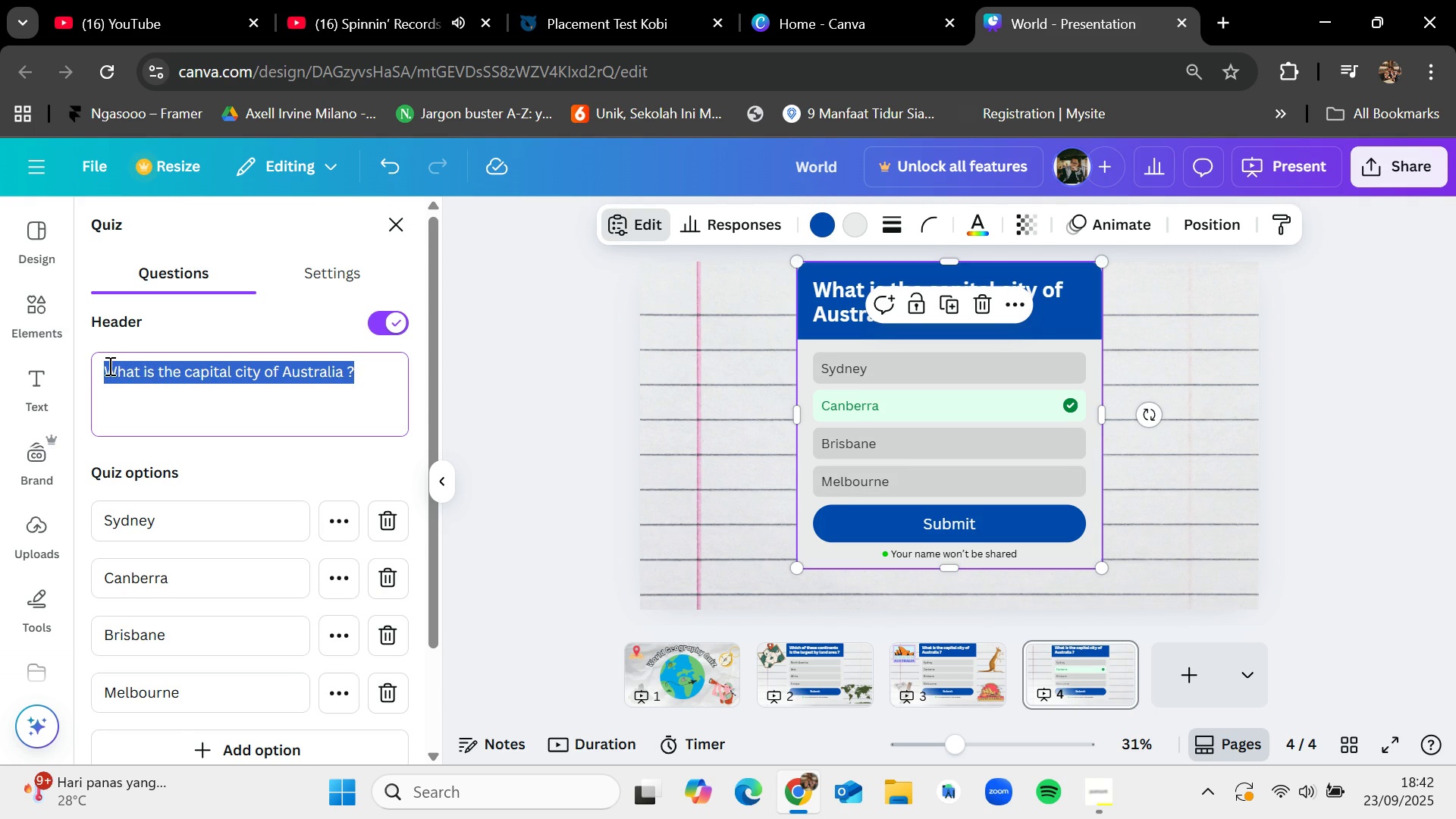 
key(Backspace)
type(which major river flows through the city of Paris ?)
 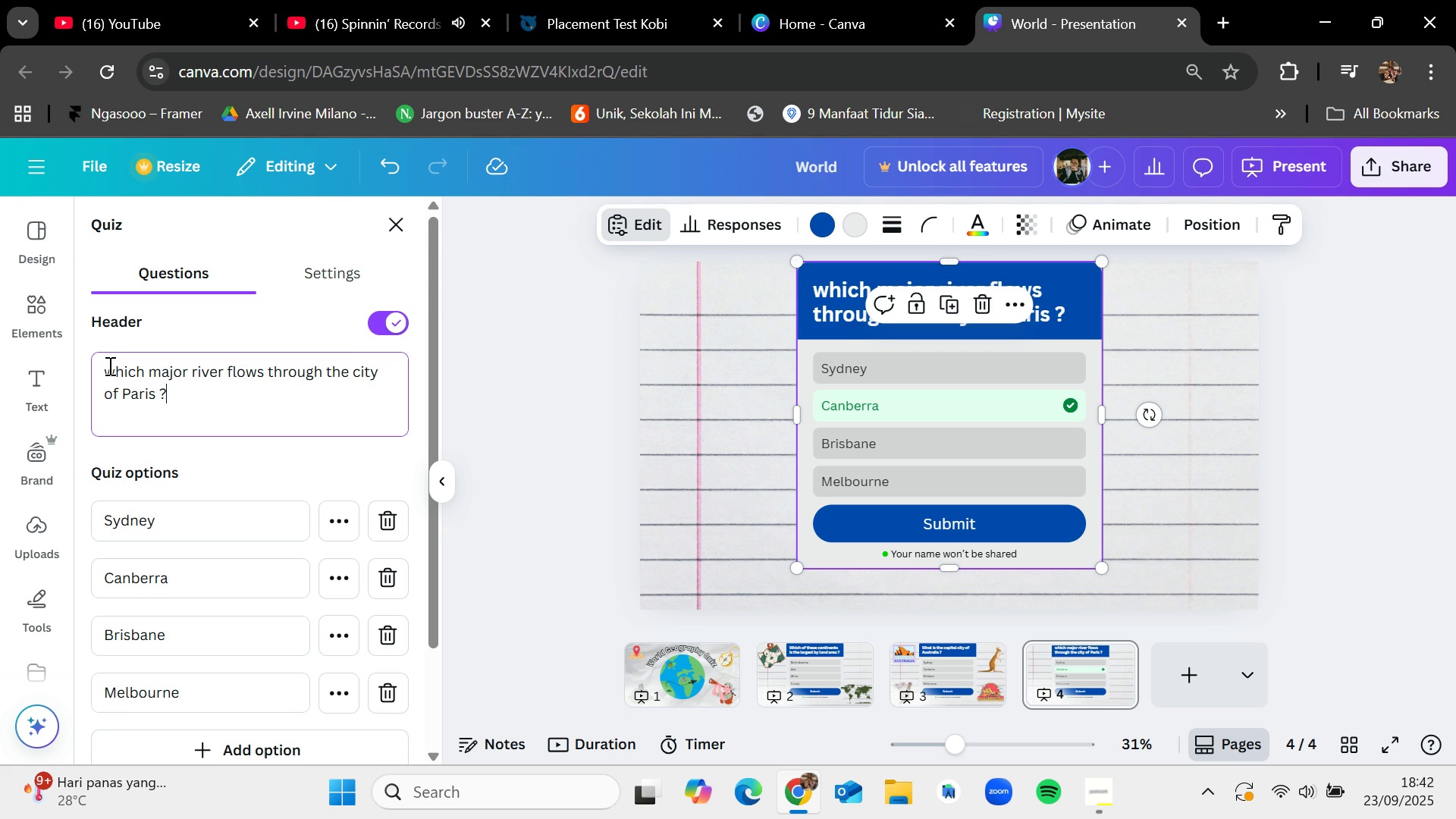 
left_click_drag(start_coordinate=[193, 523], to_coordinate=[107, 513])
 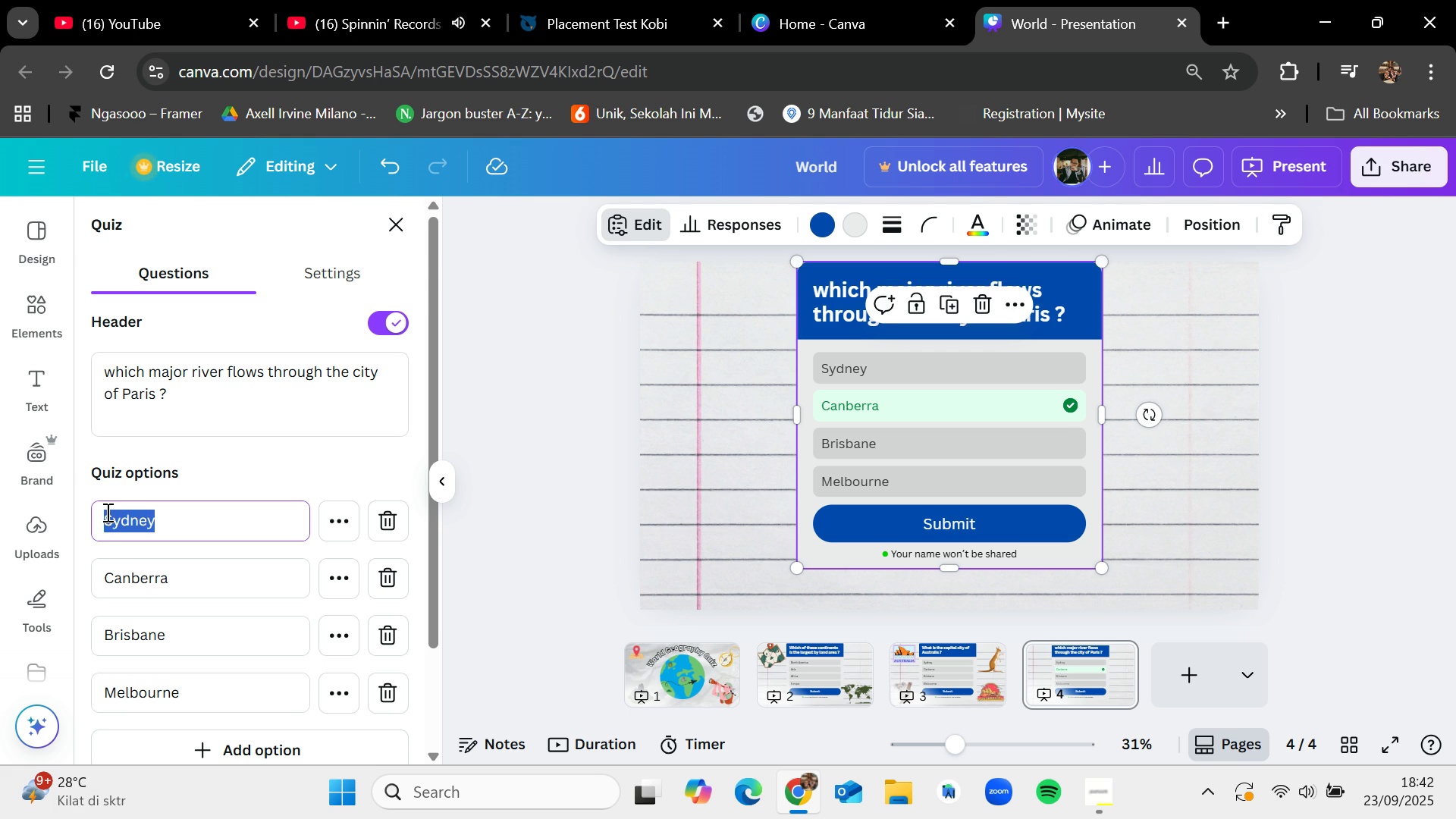 
key(Backspace)
type(Rhine)
key(Backspace)
type(Thames)
key(Backspace)
type(danube)
 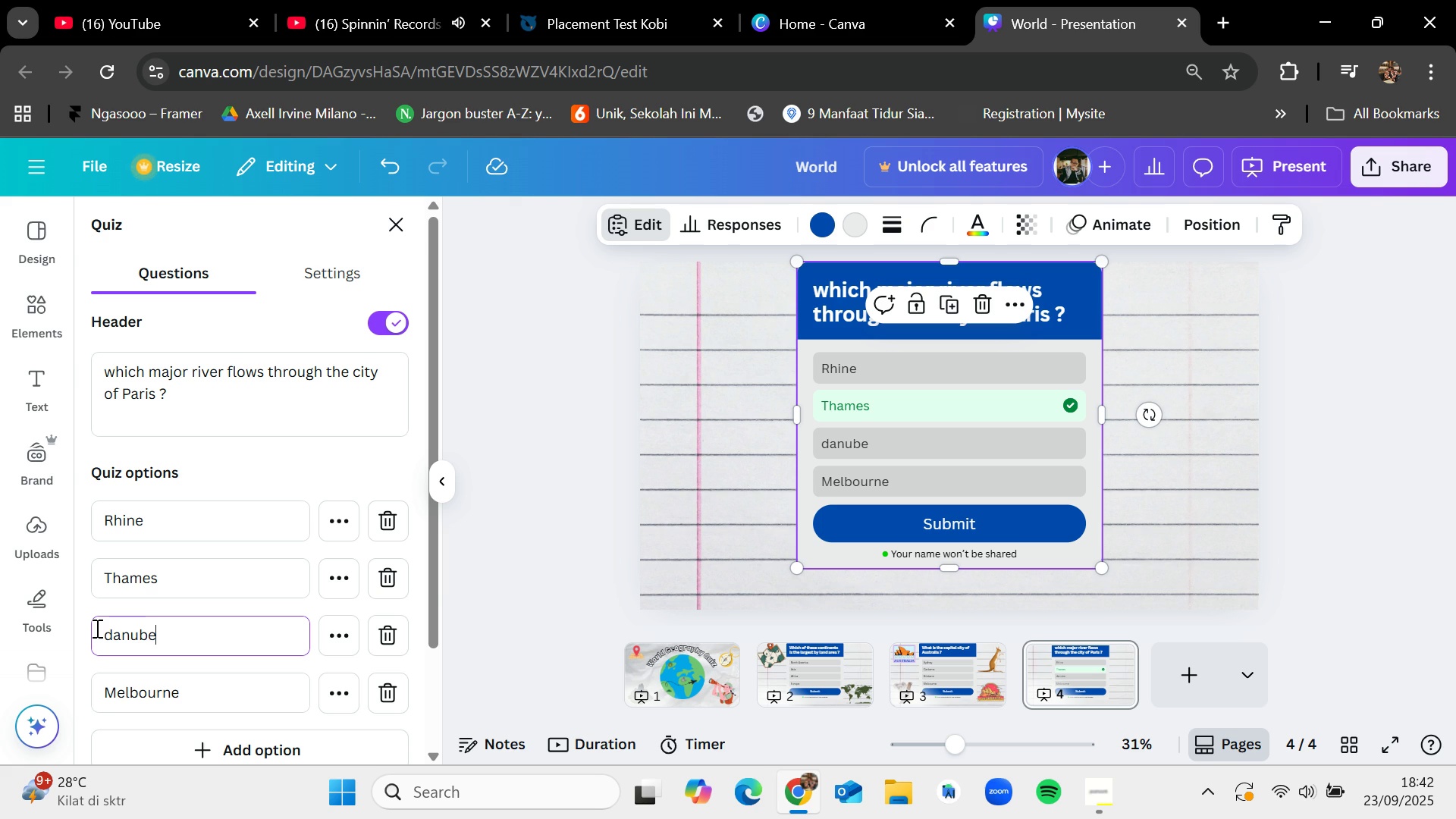 
 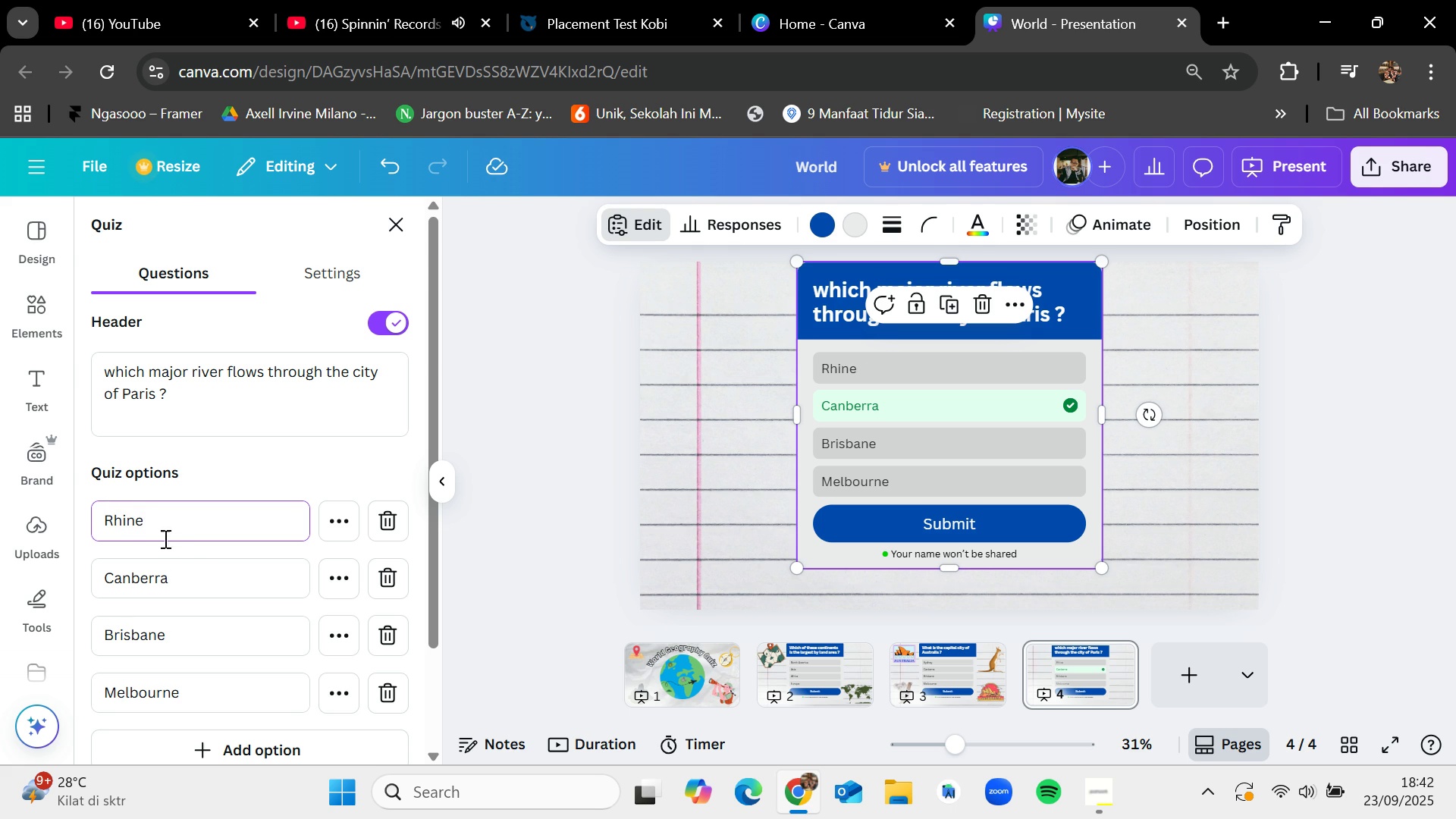 
left_click_drag(start_coordinate=[207, 585], to_coordinate=[104, 576])
 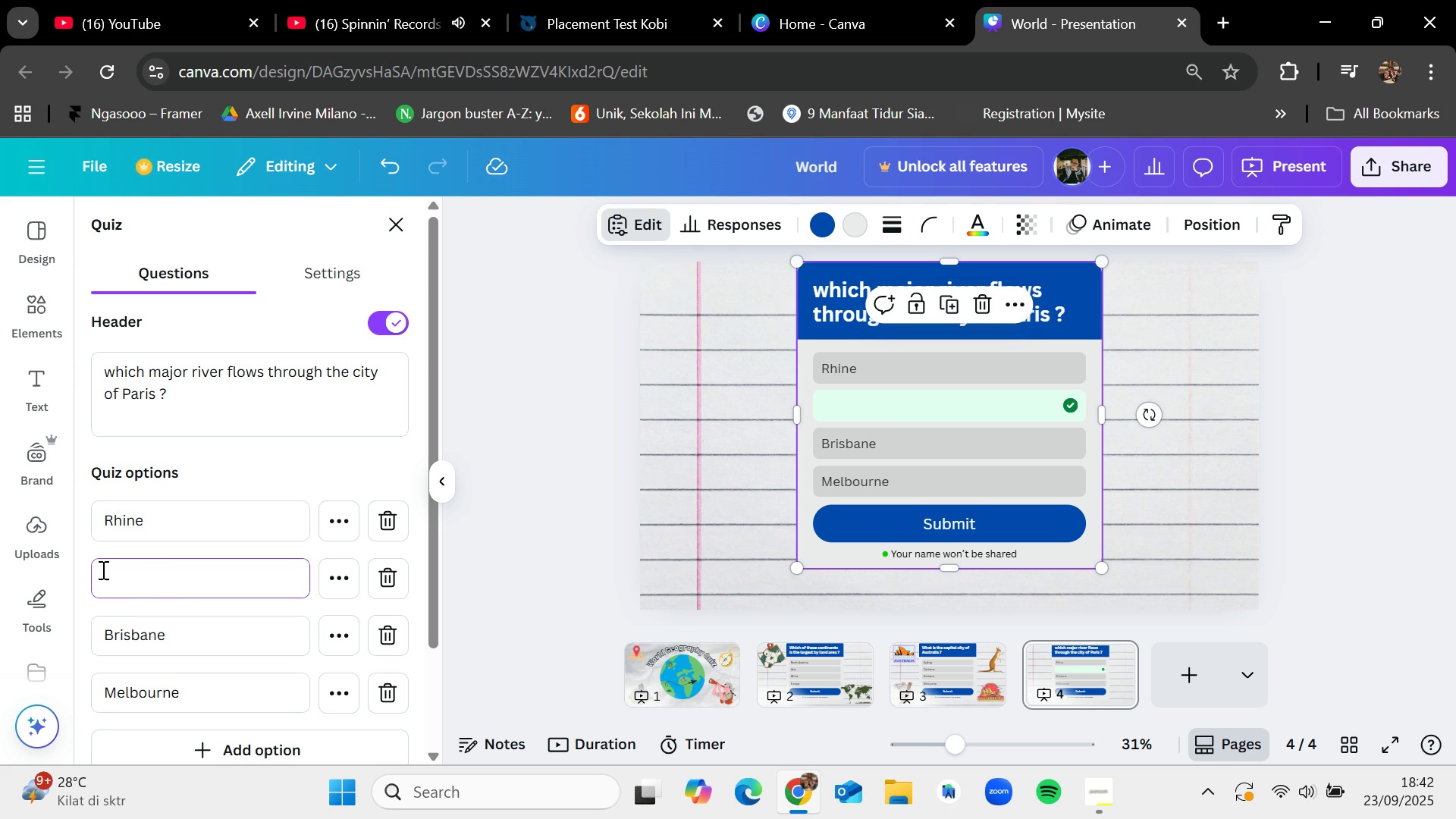 
left_click_drag(start_coordinate=[180, 637], to_coordinate=[96, 629])
 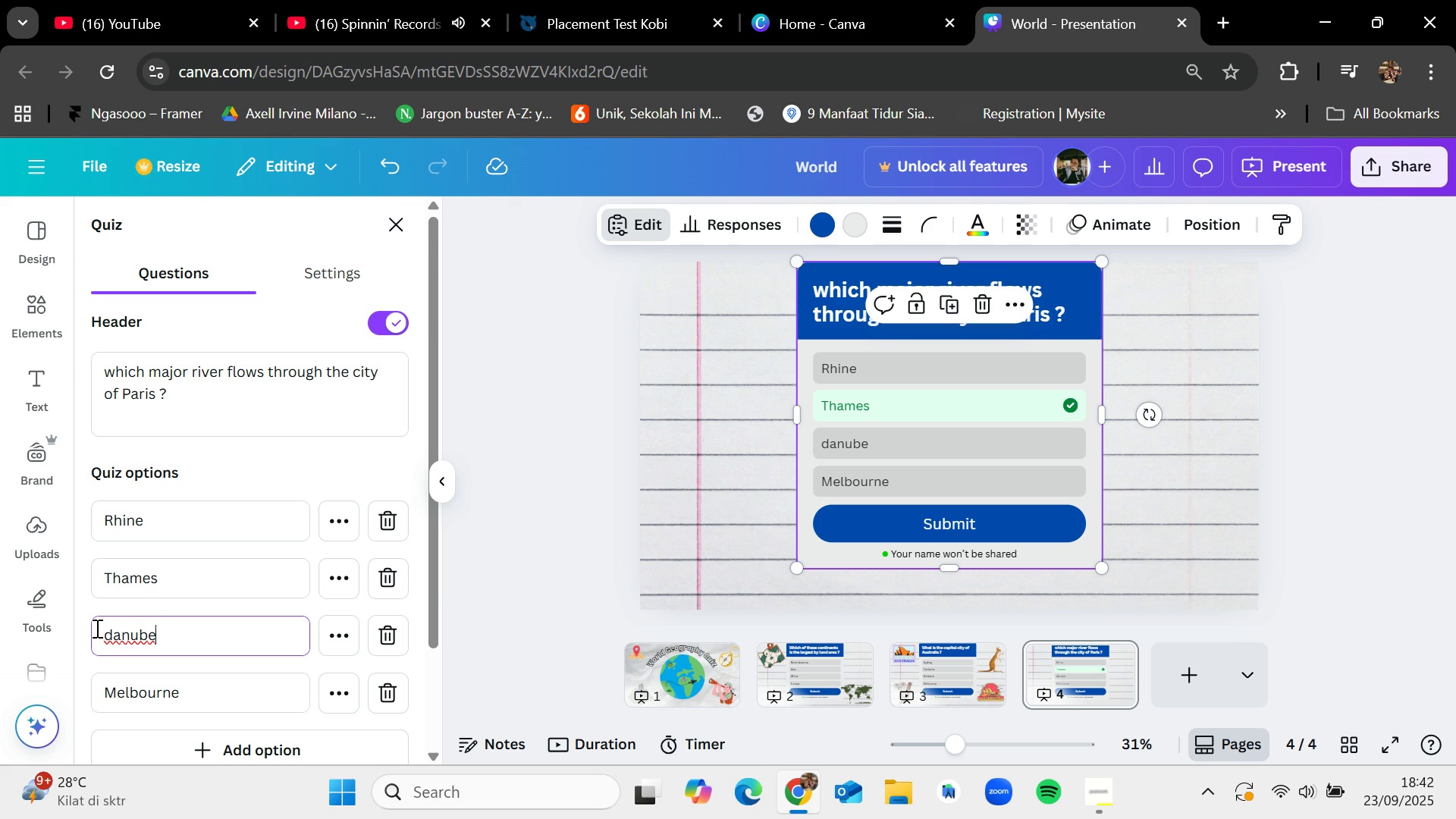 
left_click([111, 635])
 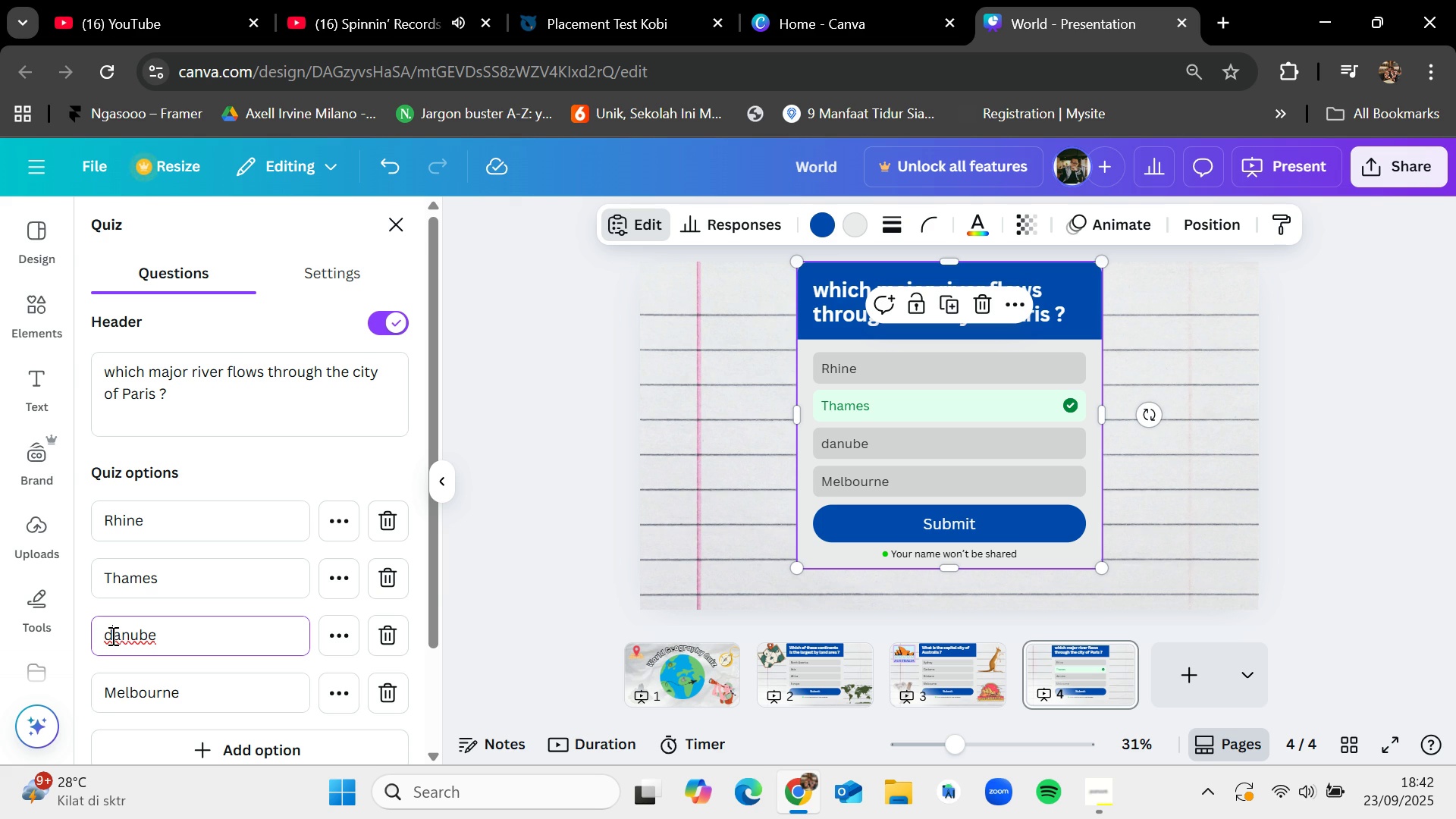 
key(Backspace)
 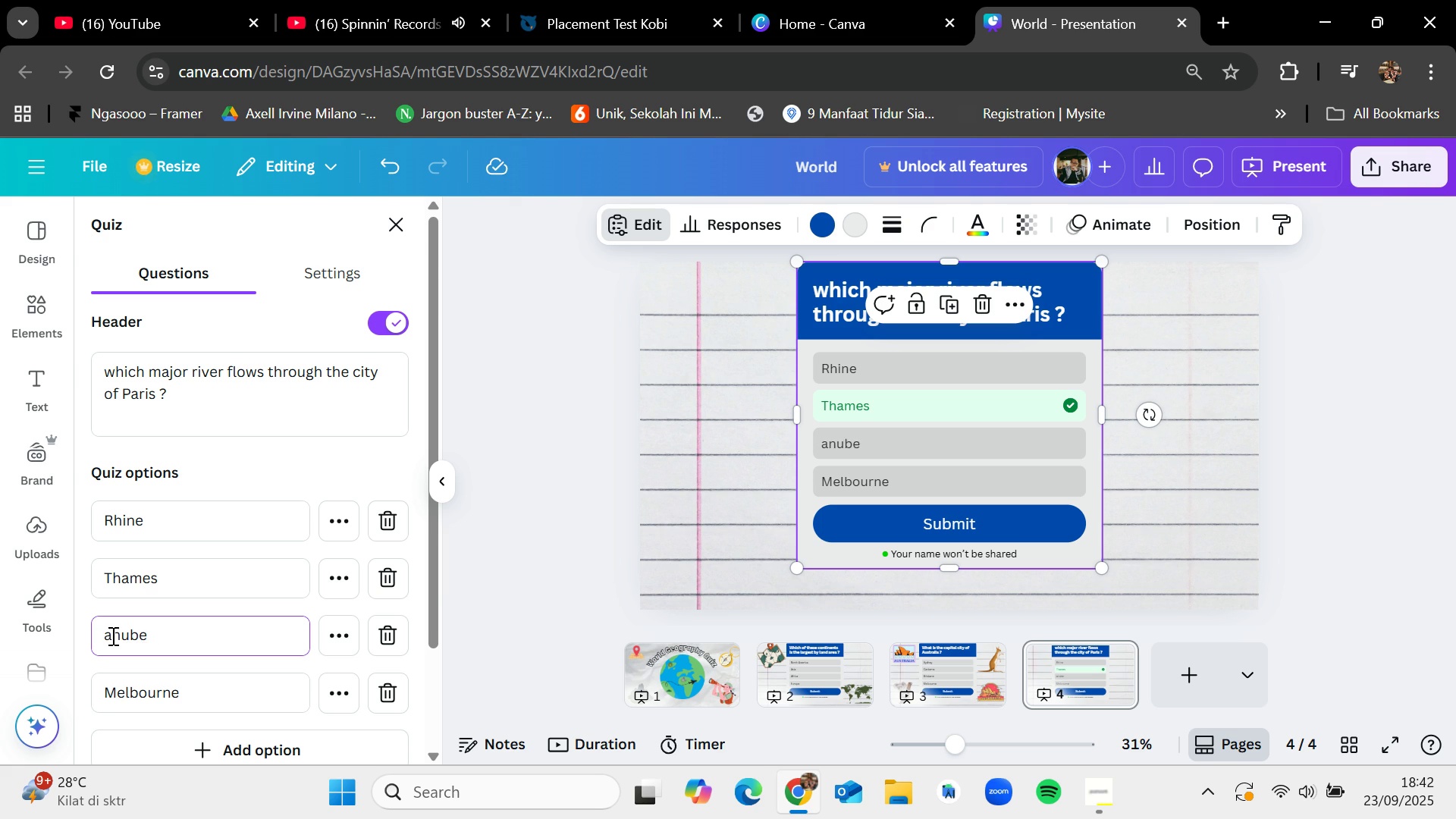 
key(Shift+D)
 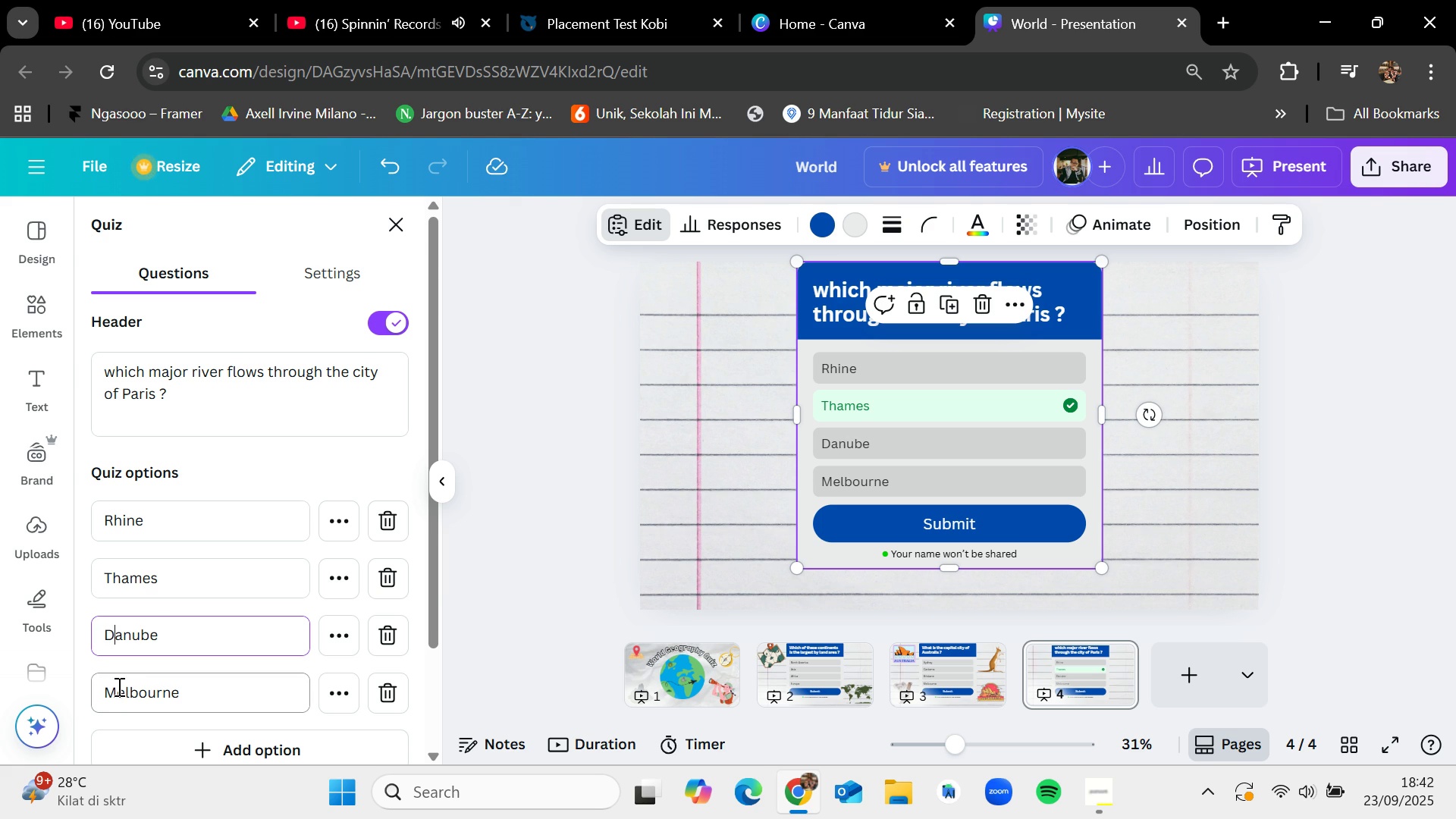 
key(Backspace)
type(S)
key(Backspace)
type(Seine)
 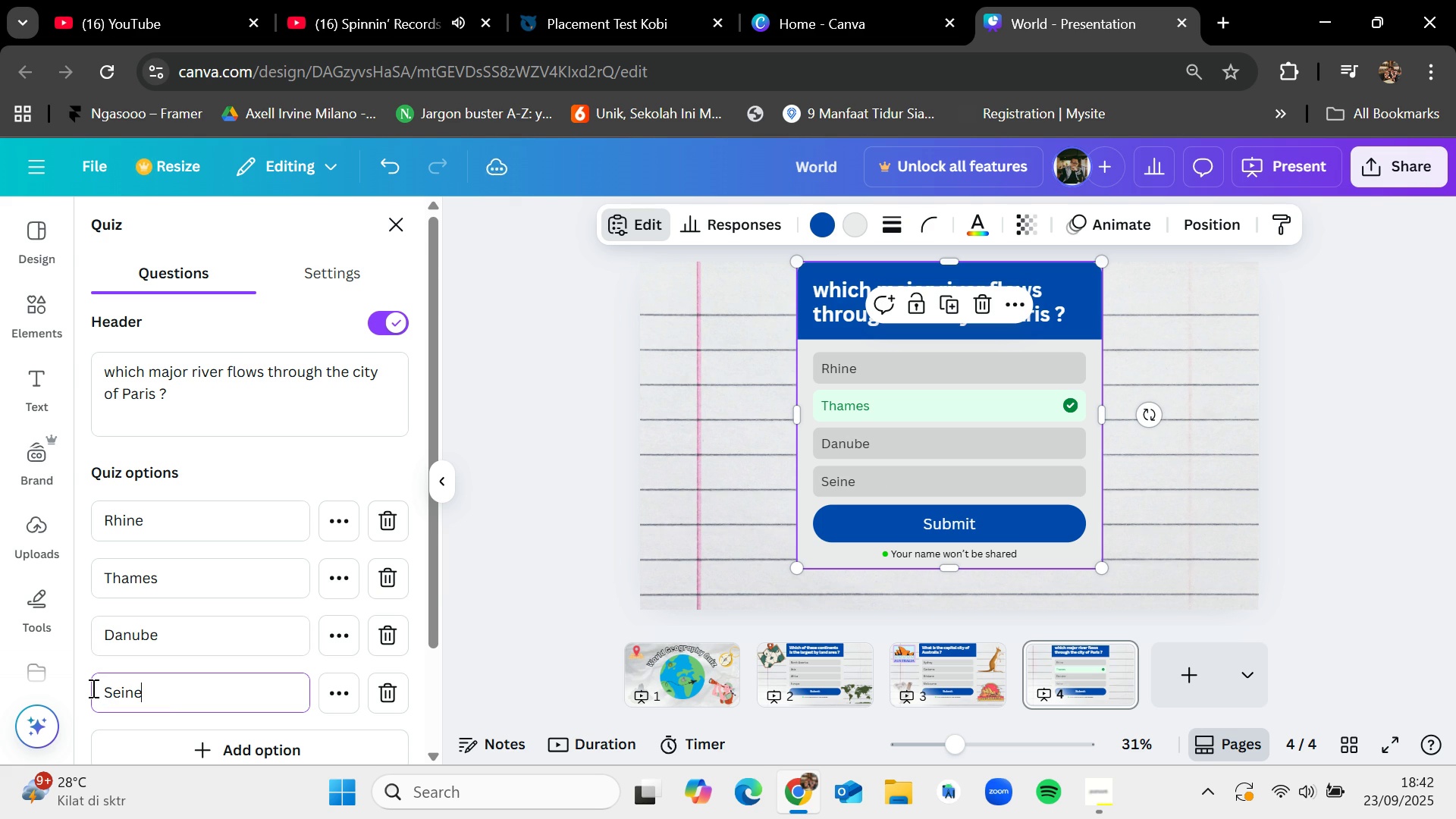 
left_click_drag(start_coordinate=[211, 689], to_coordinate=[92, 689])
 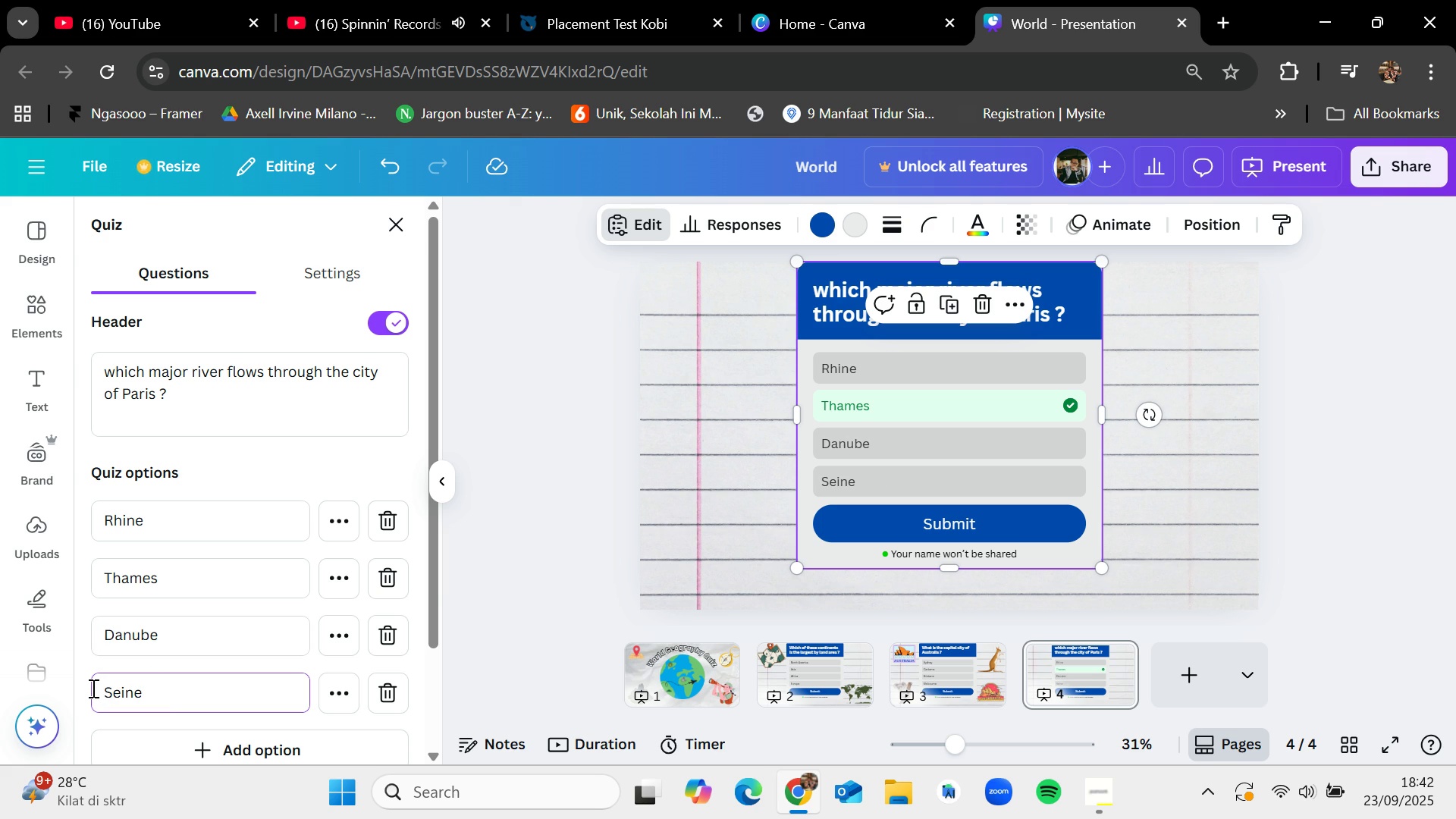 
left_click([337, 692])
 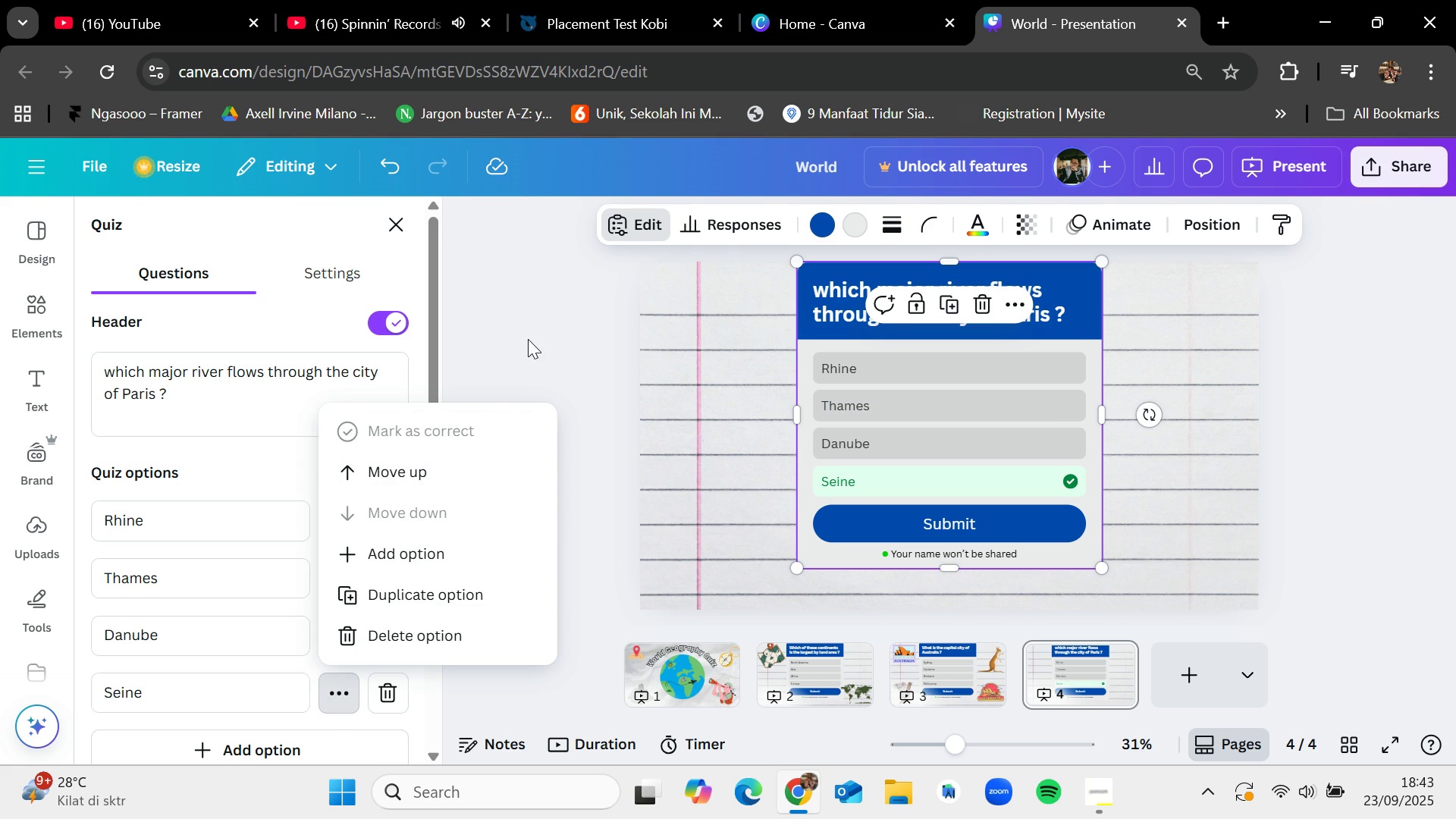 
left_click([528, 332])
 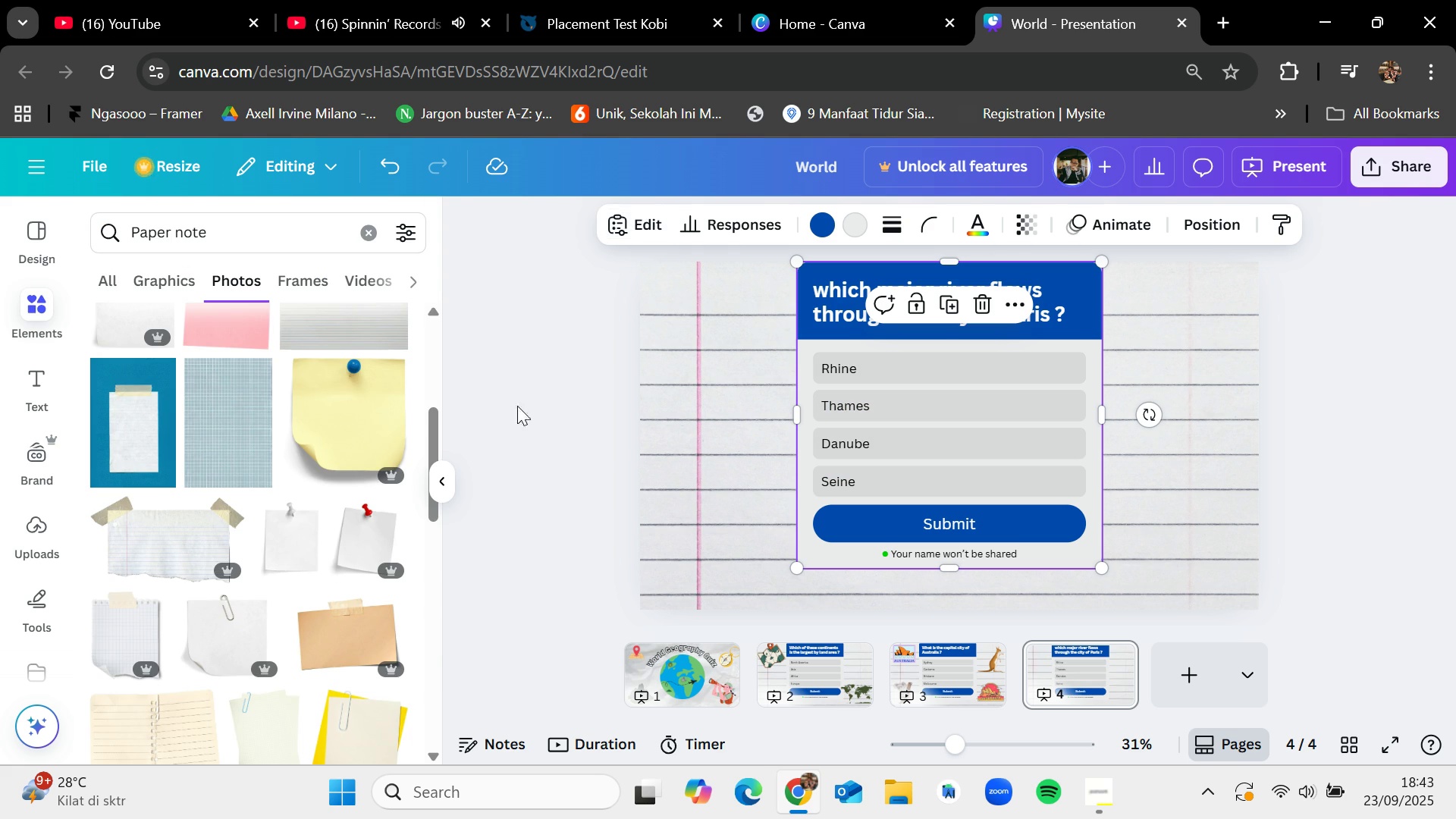 
left_click([528, 438])
 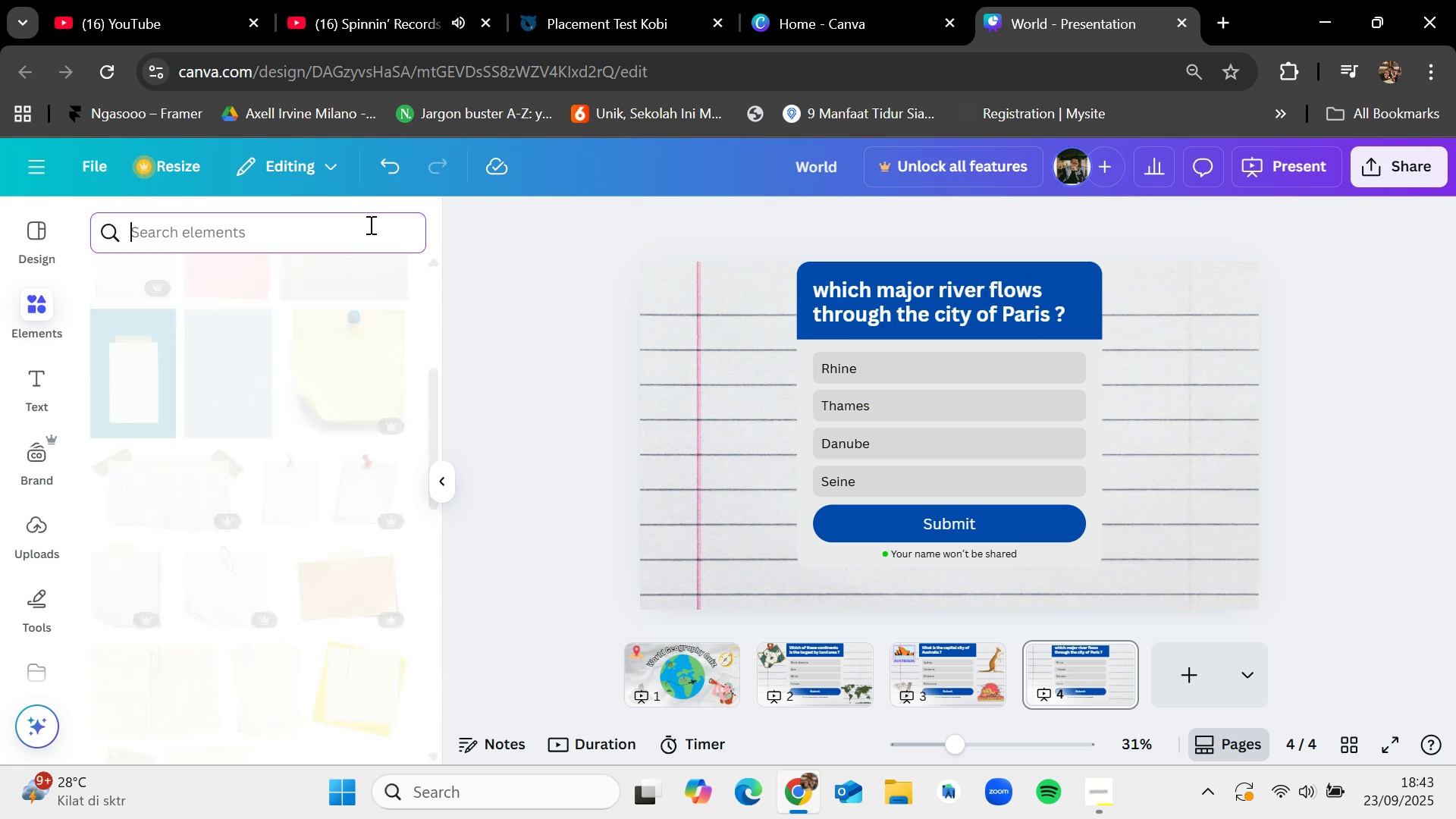 
left_click([291, 232])
 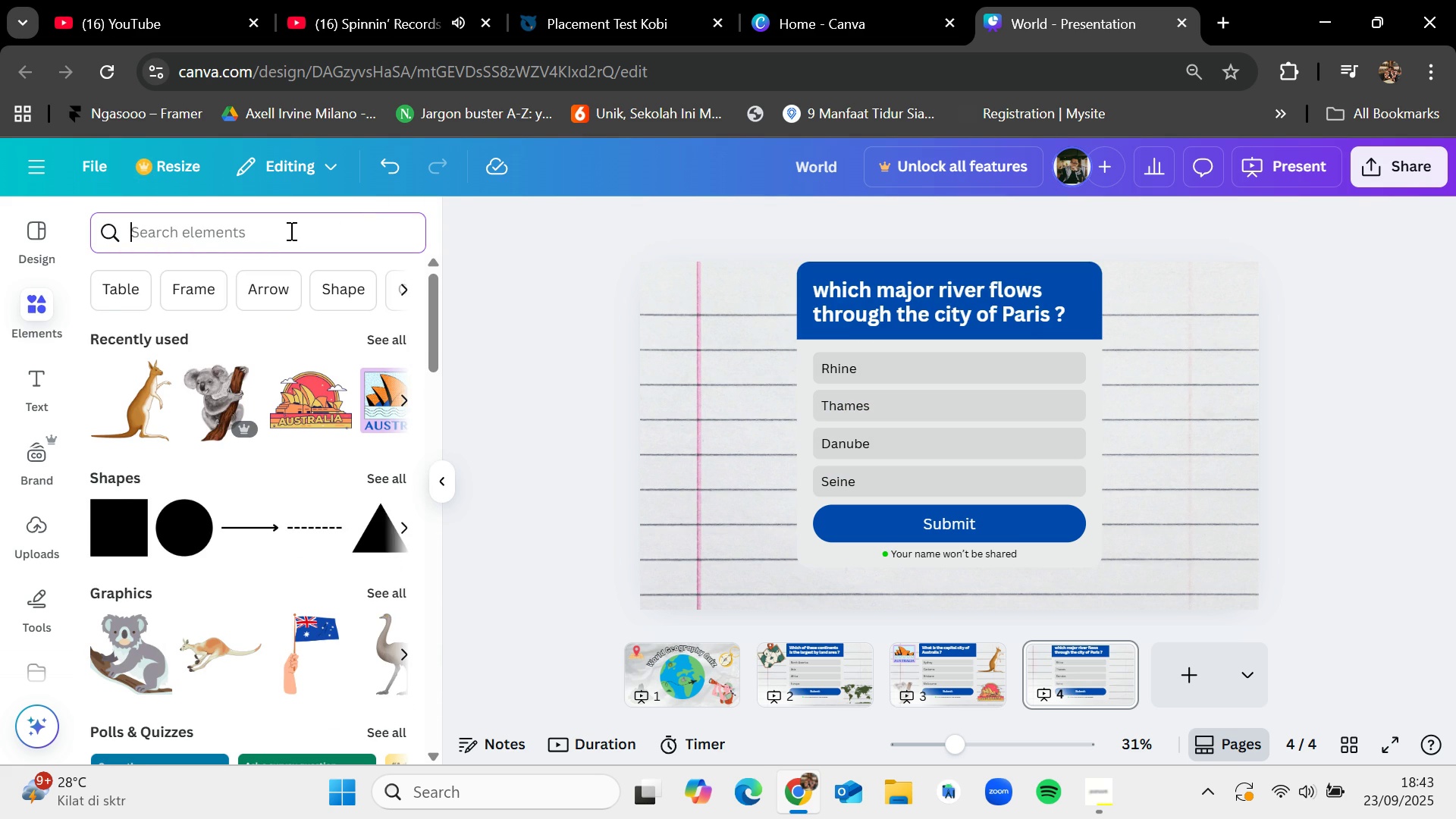 
type(paris)
 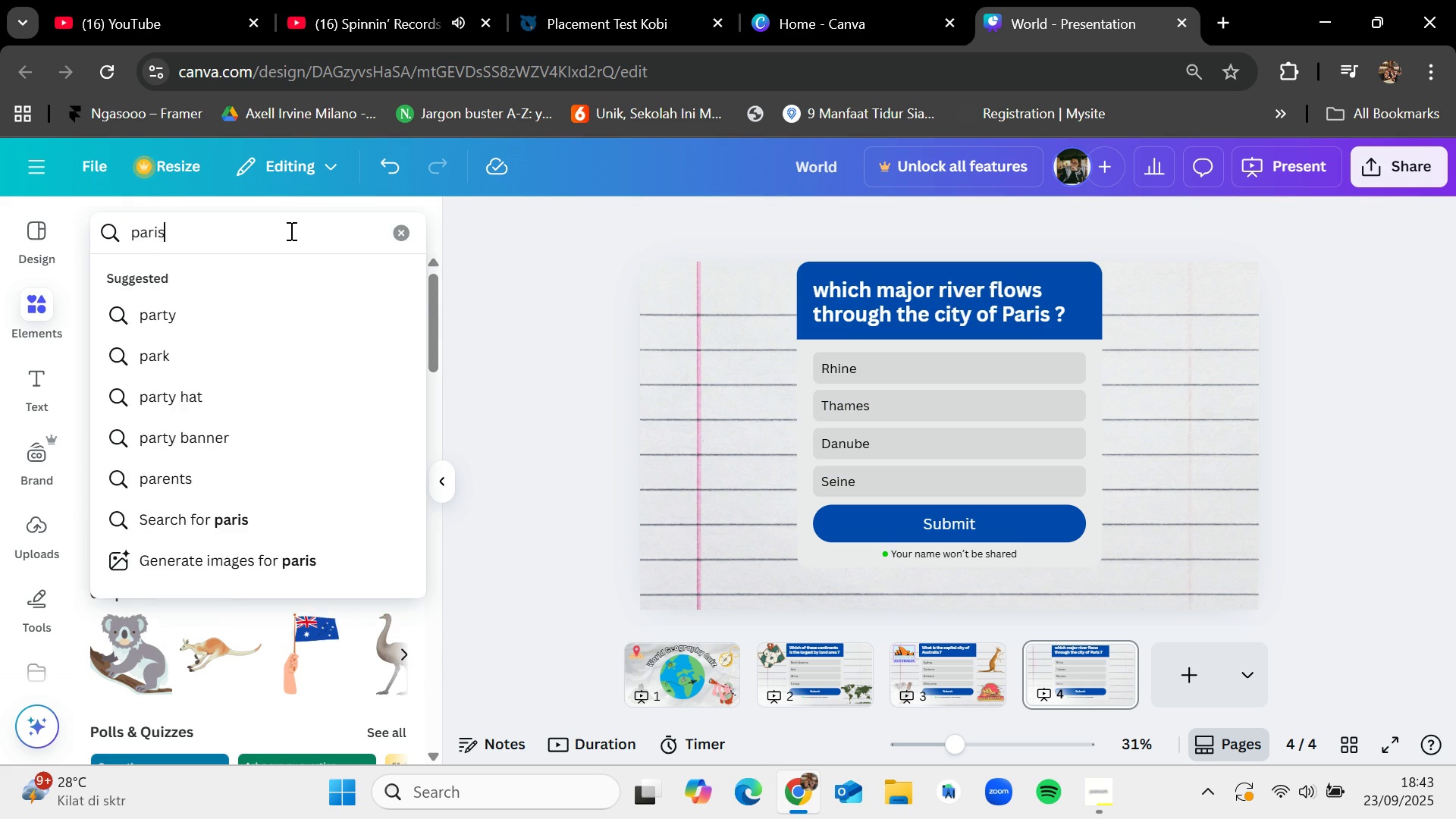 
key(Enter)
 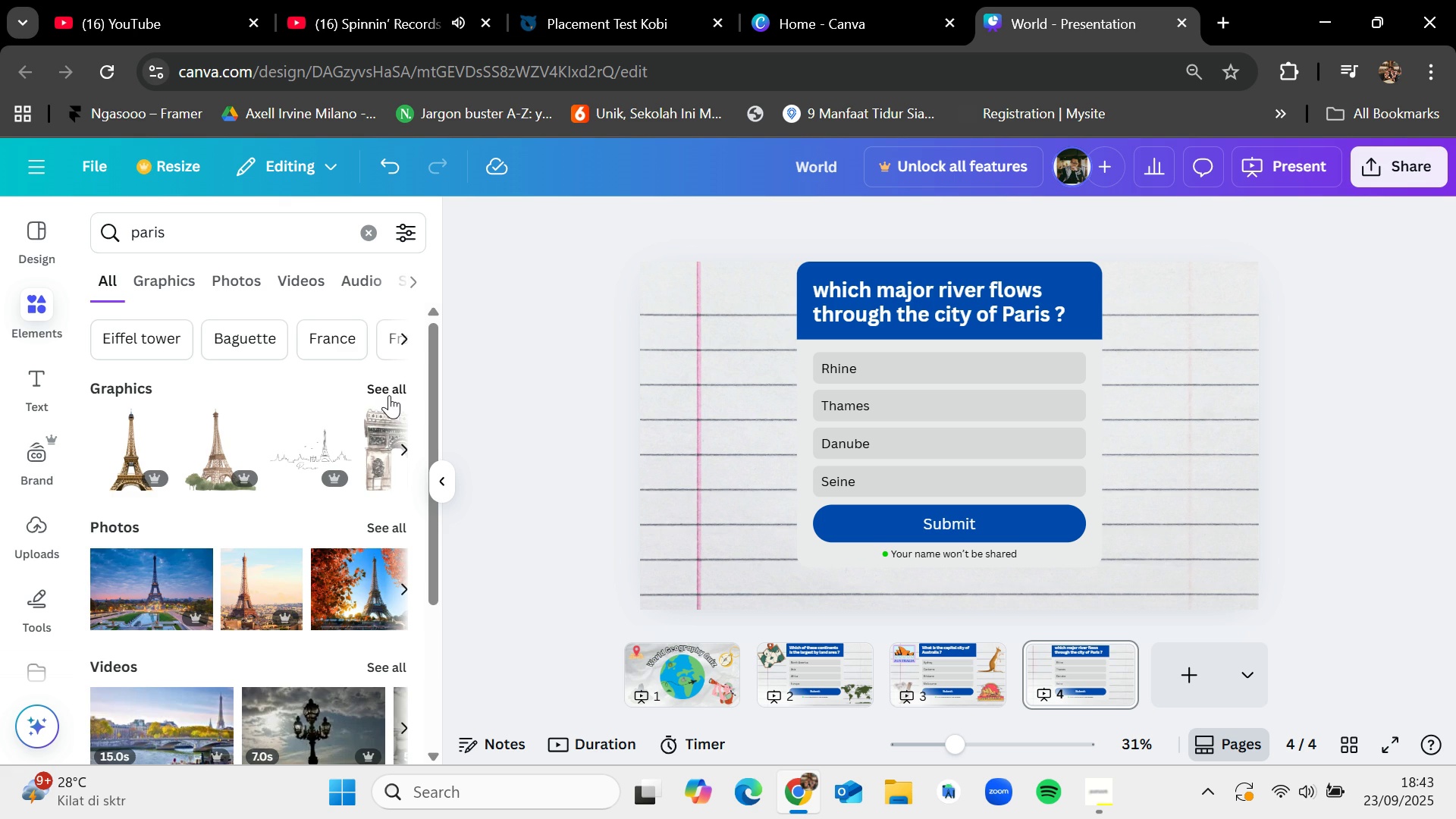 
left_click([390, 388])
 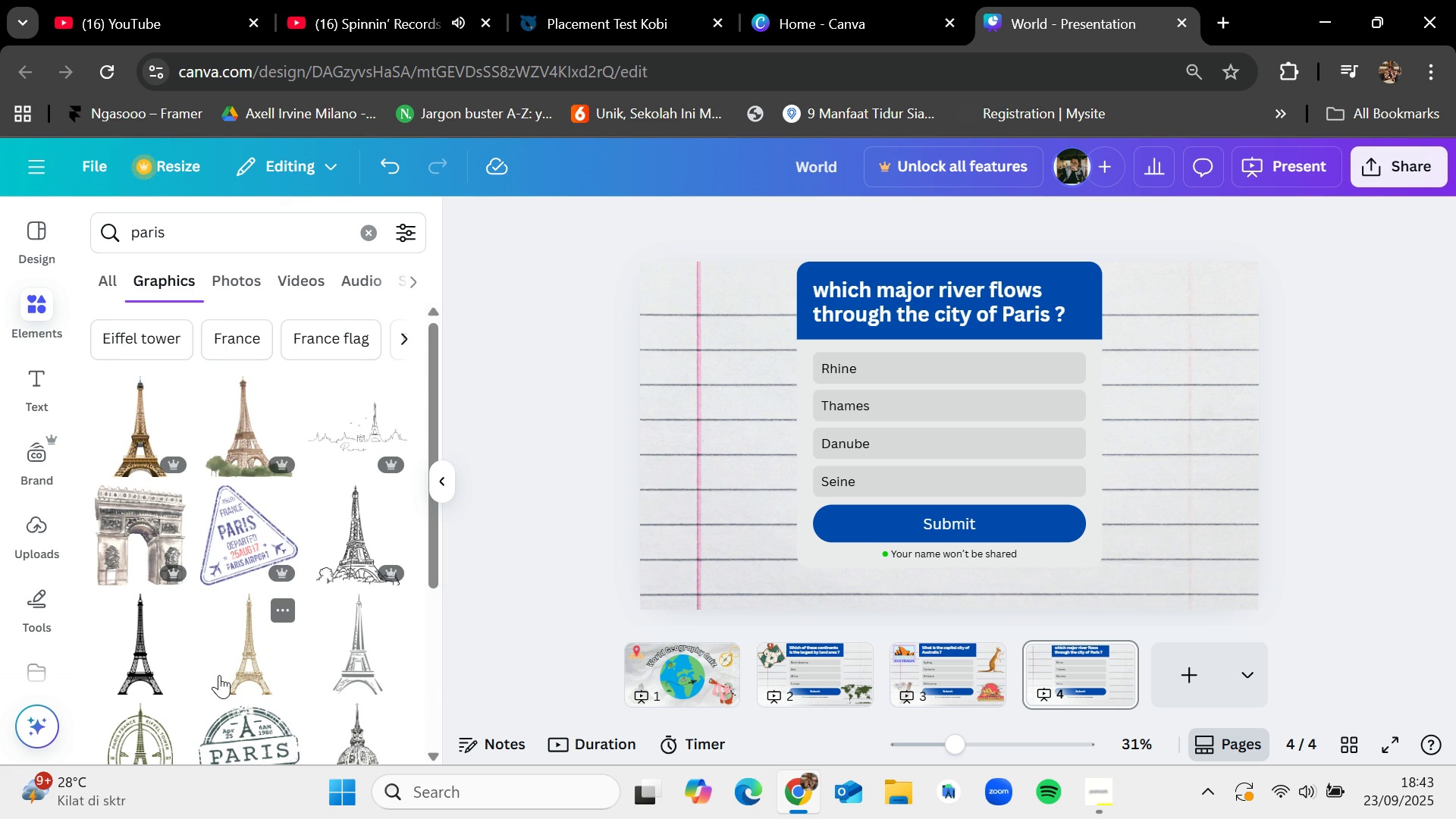 
scroll: coordinate [221, 667], scroll_direction: down, amount: 2.0
 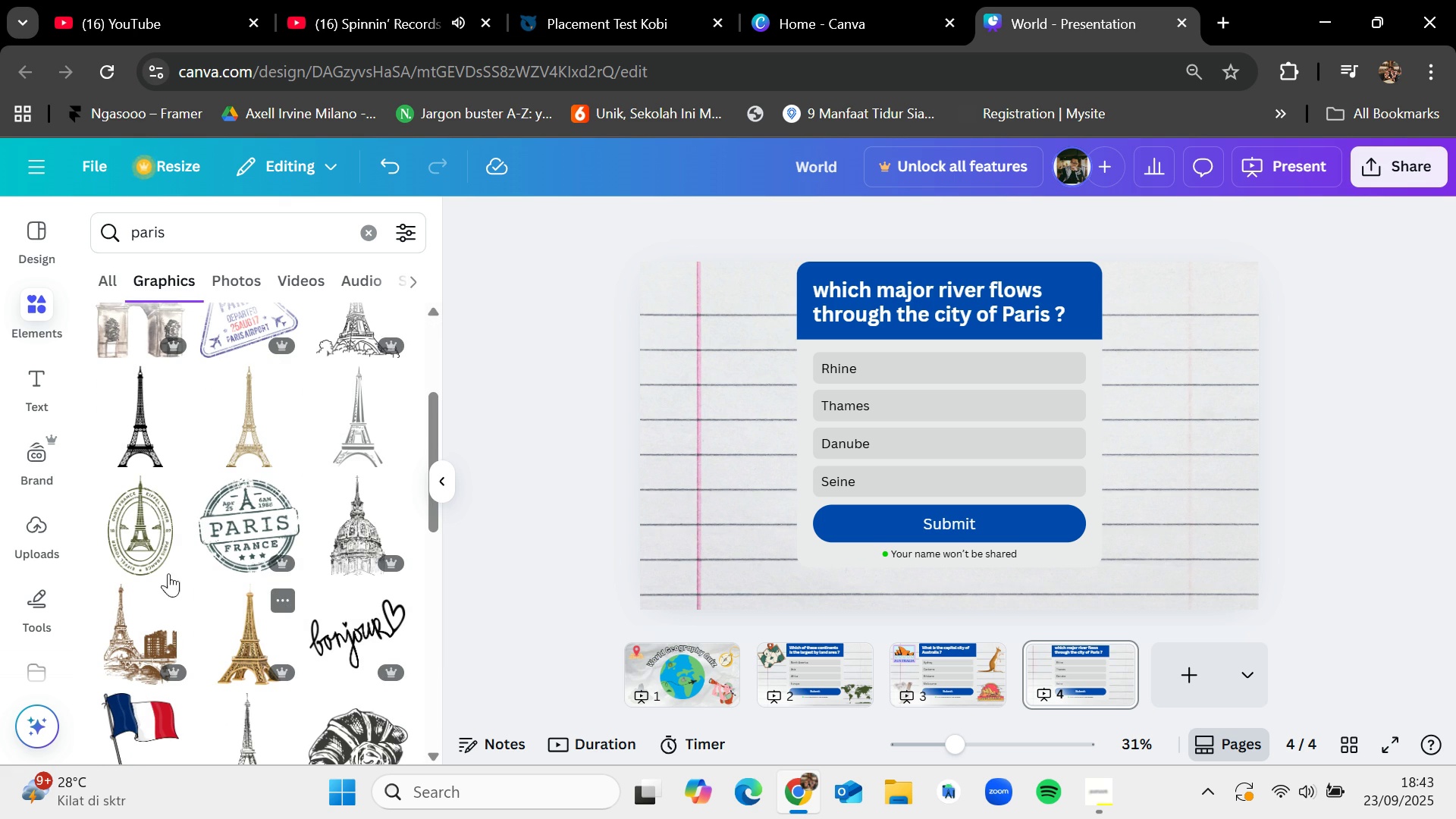 
left_click_drag(start_coordinate=[127, 511], to_coordinate=[706, 321])
 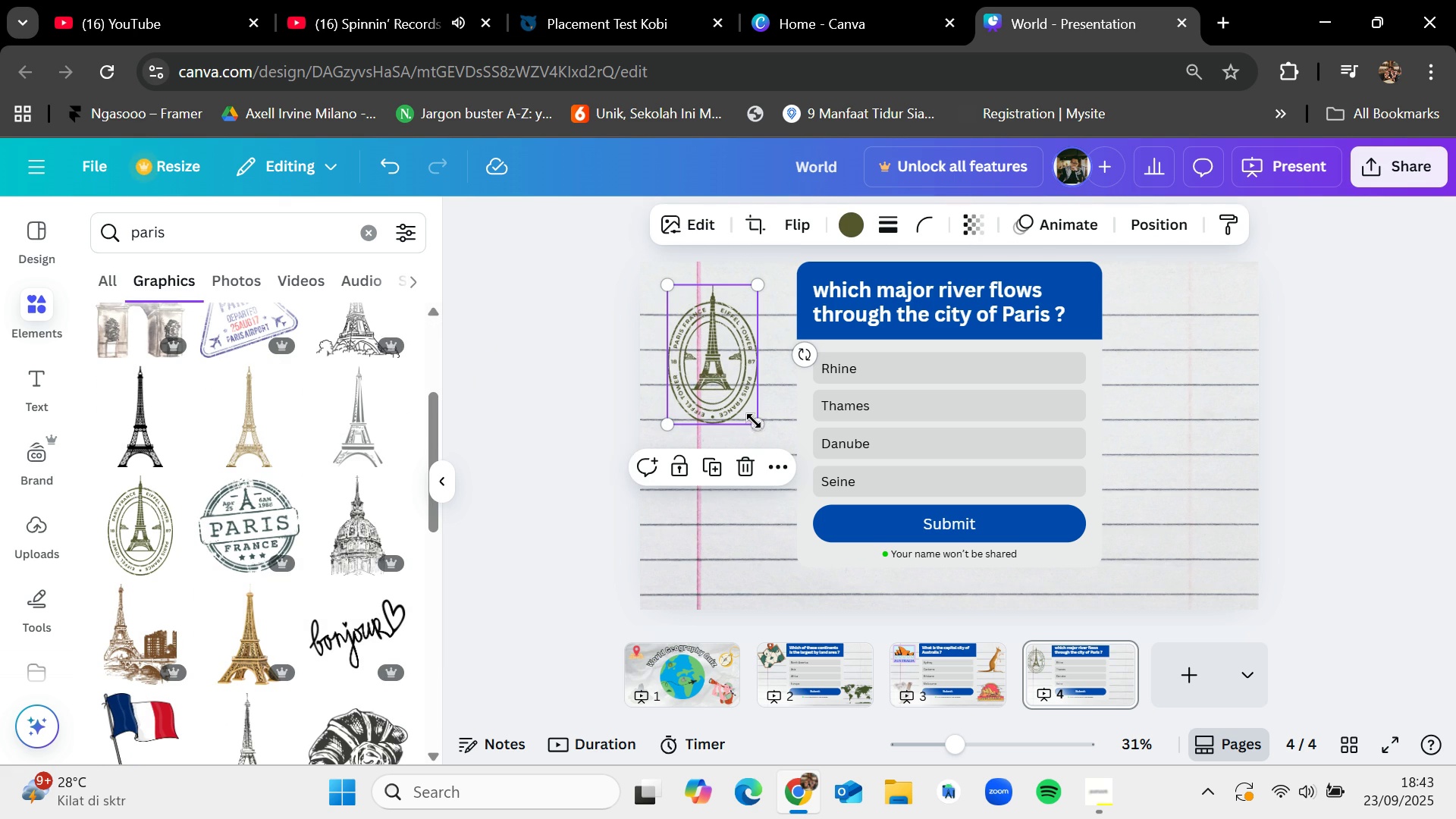 
left_click_drag(start_coordinate=[755, 423], to_coordinate=[765, 446])
 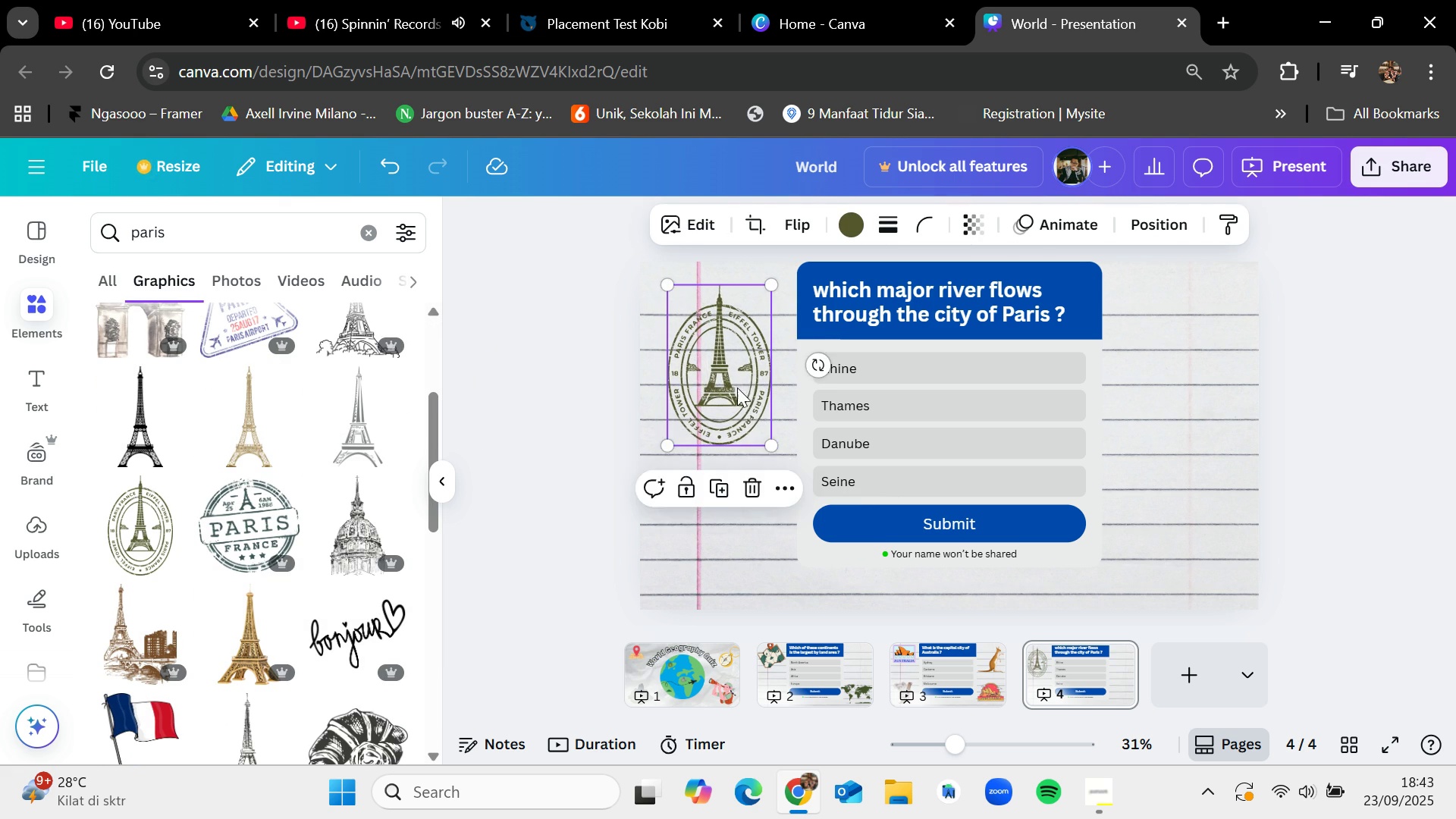 
left_click_drag(start_coordinate=[736, 386], to_coordinate=[730, 375])
 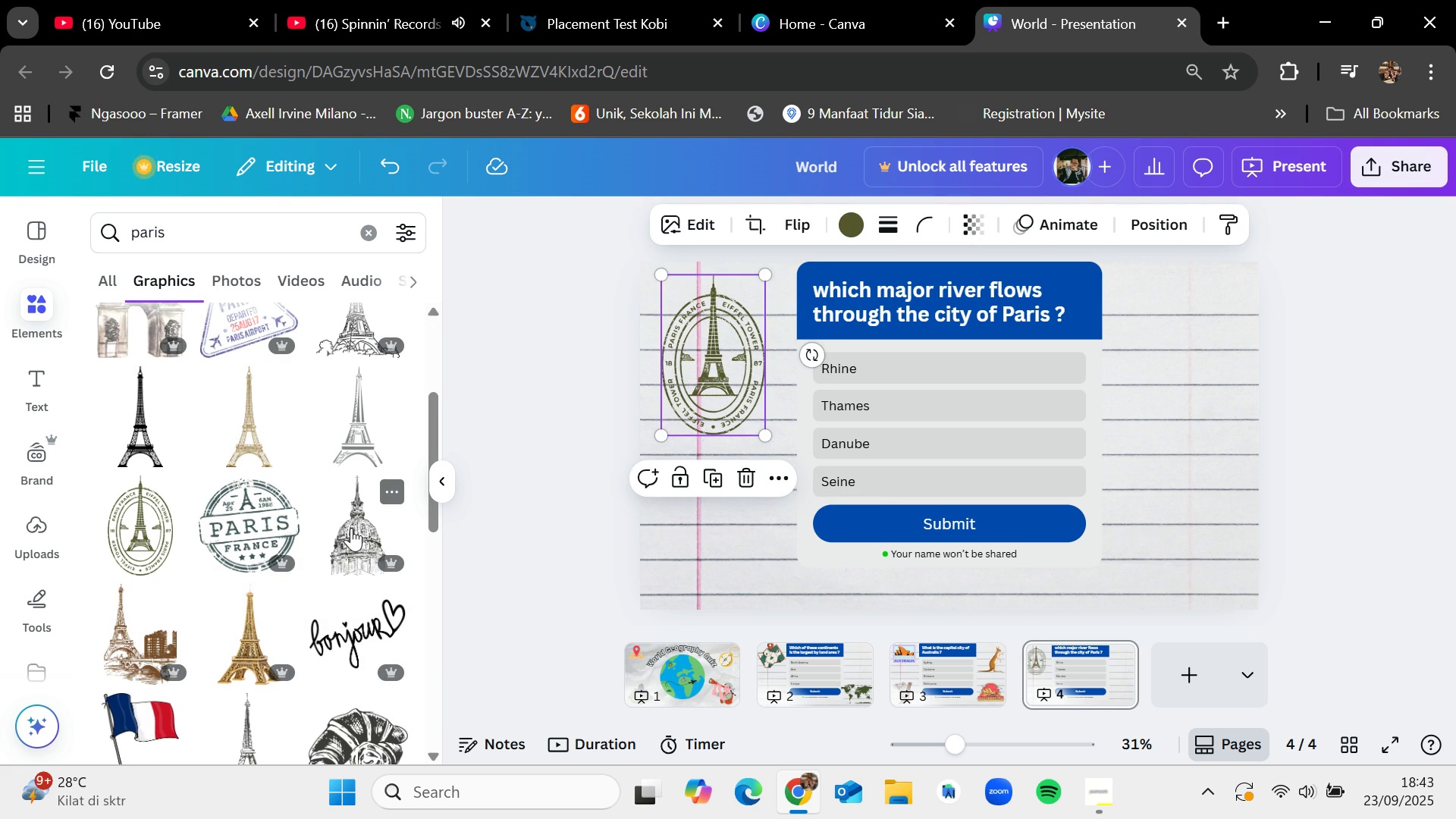 
scroll: coordinate [353, 528], scroll_direction: down, amount: 2.0
 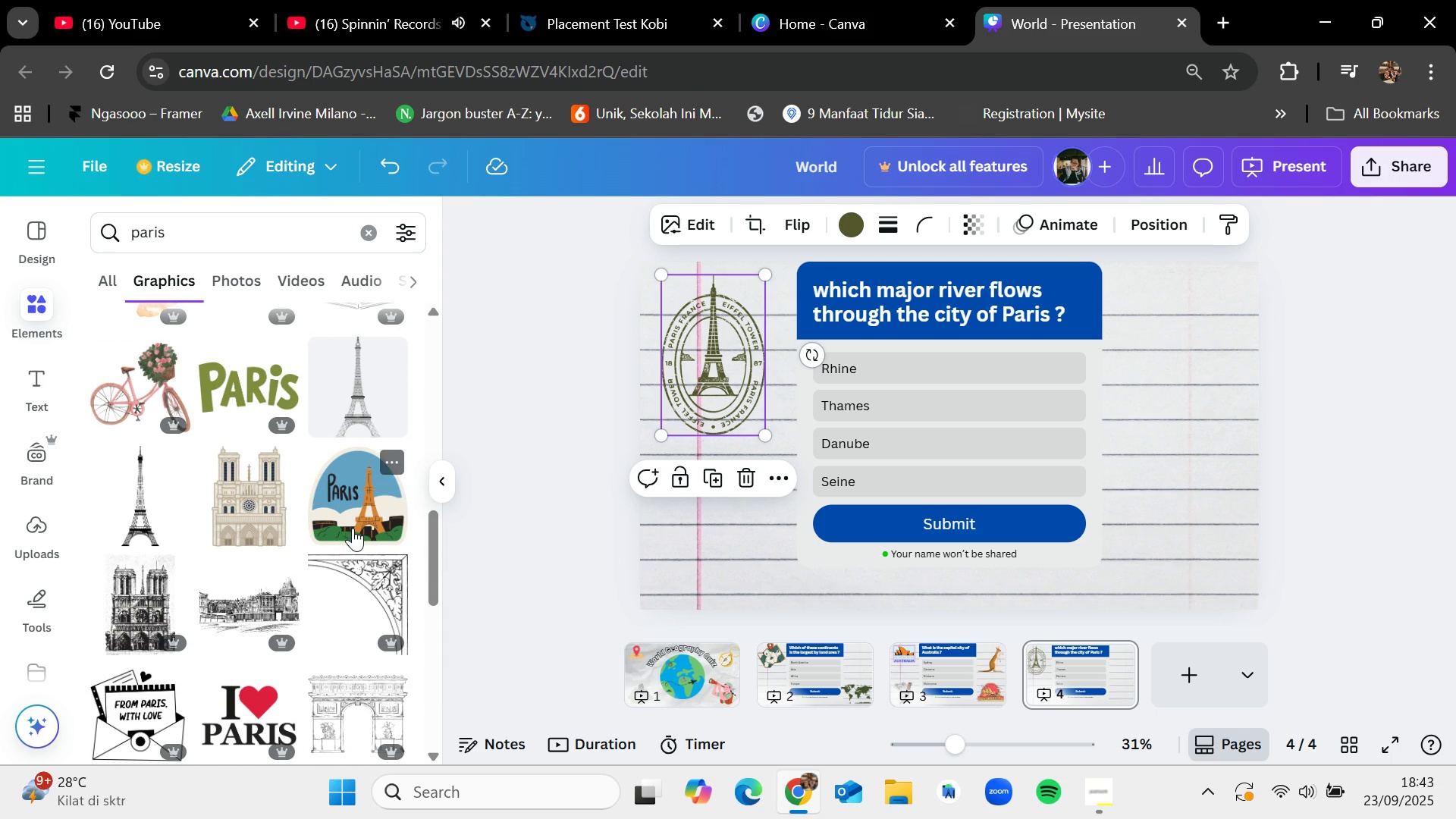 
left_click_drag(start_coordinate=[256, 508], to_coordinate=[1134, 388])
 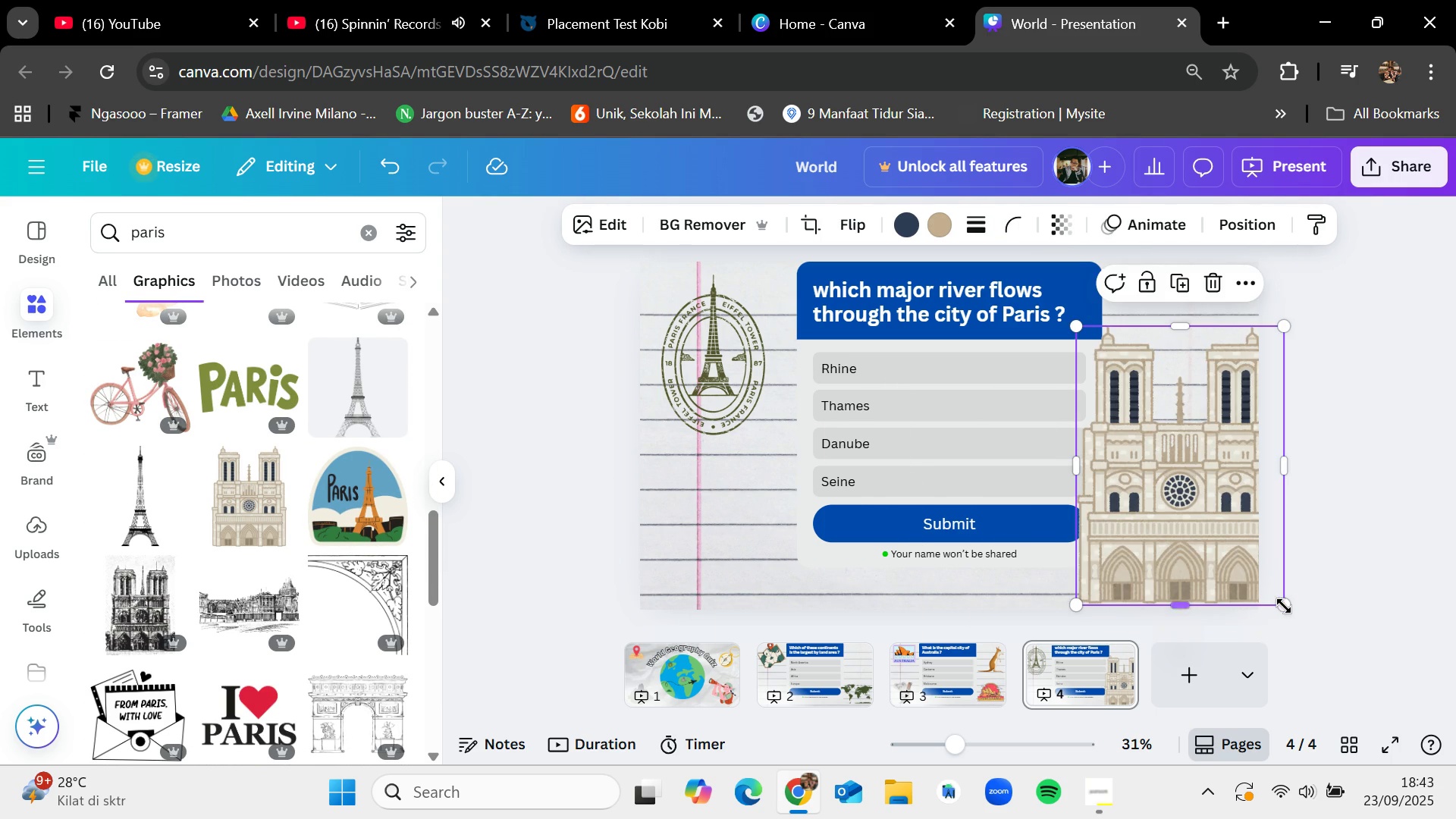 
left_click_drag(start_coordinate=[1286, 607], to_coordinate=[1204, 494])
 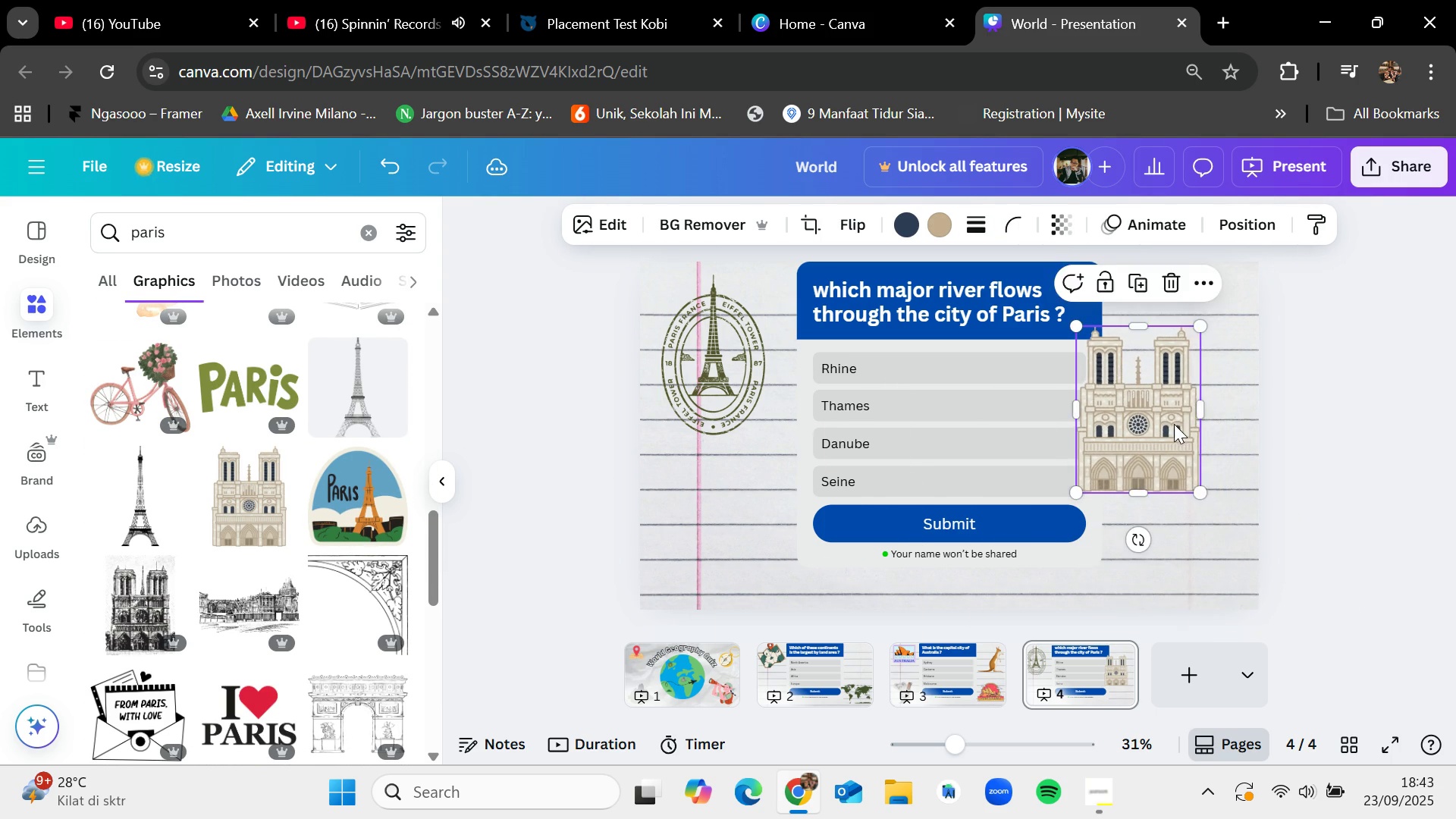 
left_click_drag(start_coordinate=[1173, 422], to_coordinate=[1221, 501])
 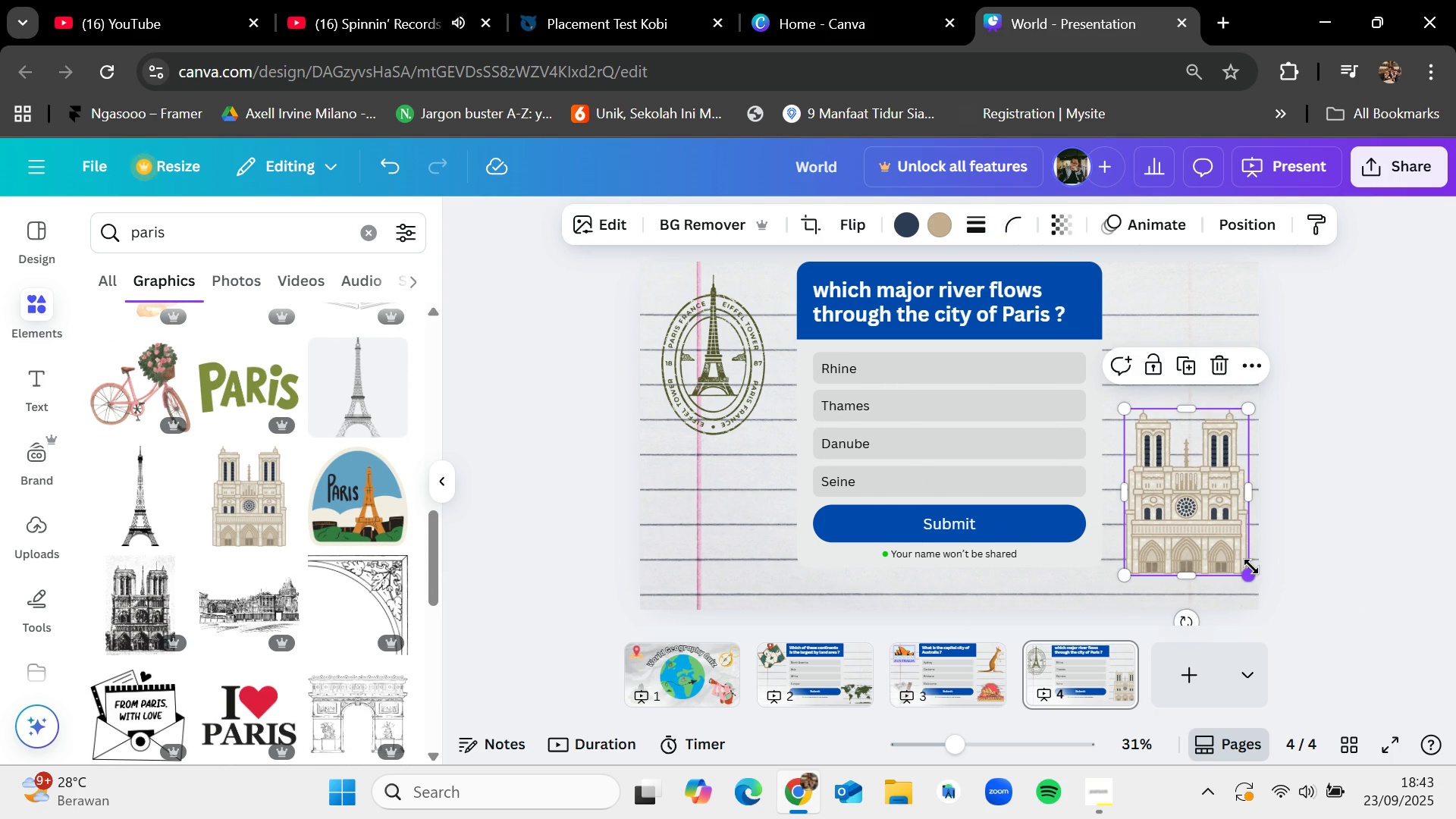 
left_click_drag(start_coordinate=[1251, 567], to_coordinate=[1241, 555])
 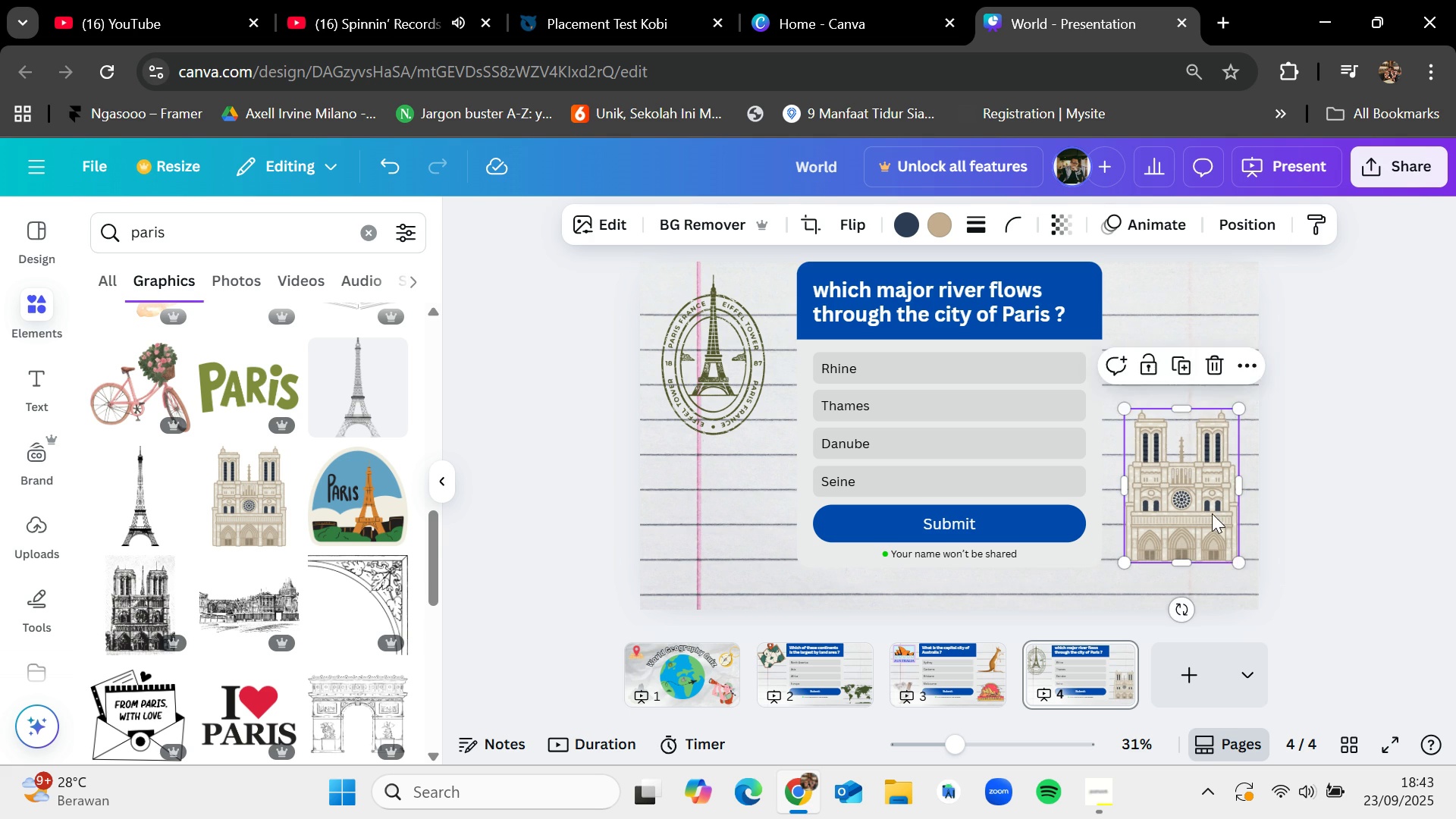 
left_click_drag(start_coordinate=[1212, 513], to_coordinate=[1213, 530])
 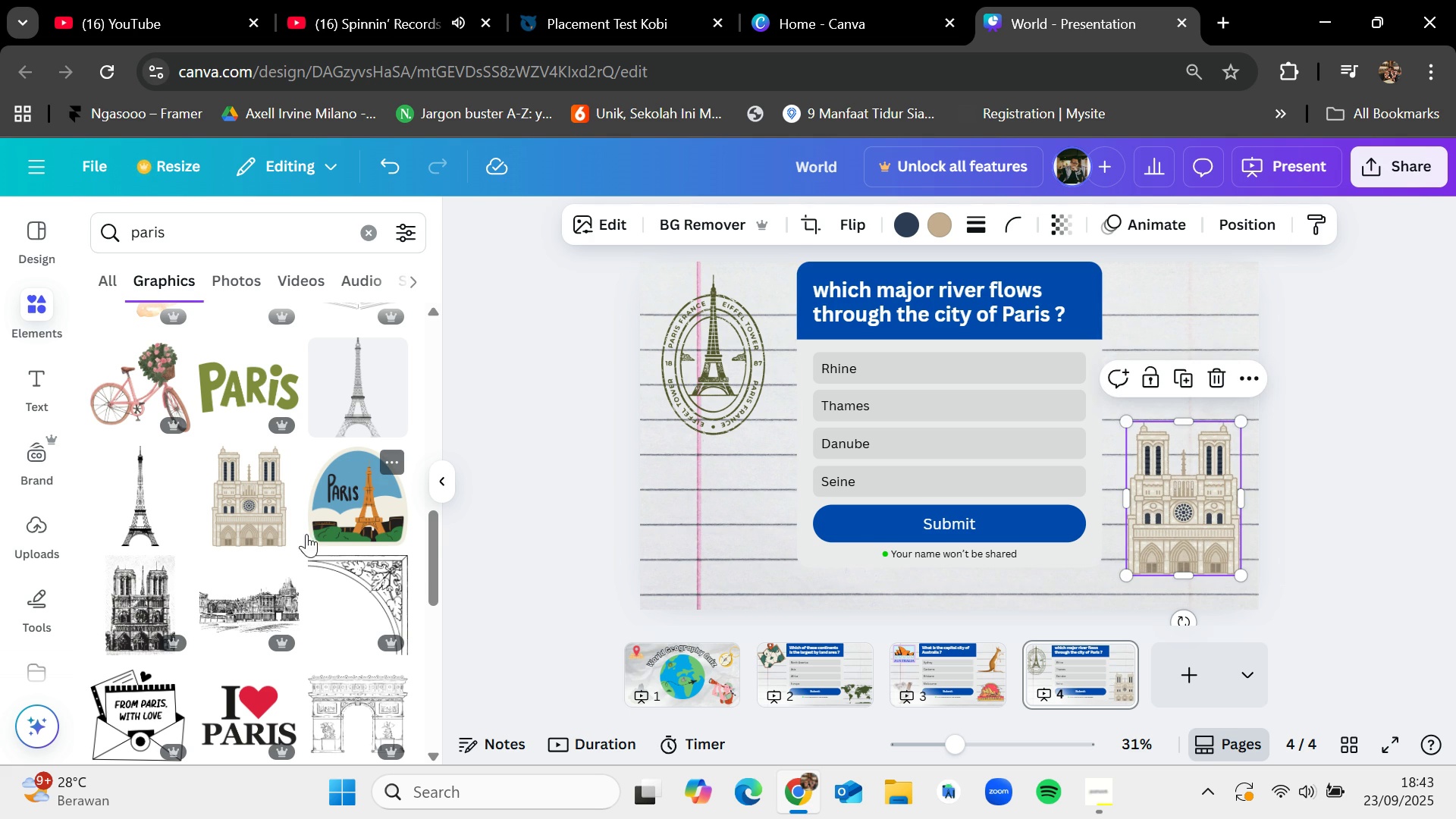 
scroll: coordinate [278, 608], scroll_direction: down, amount: 1.0
 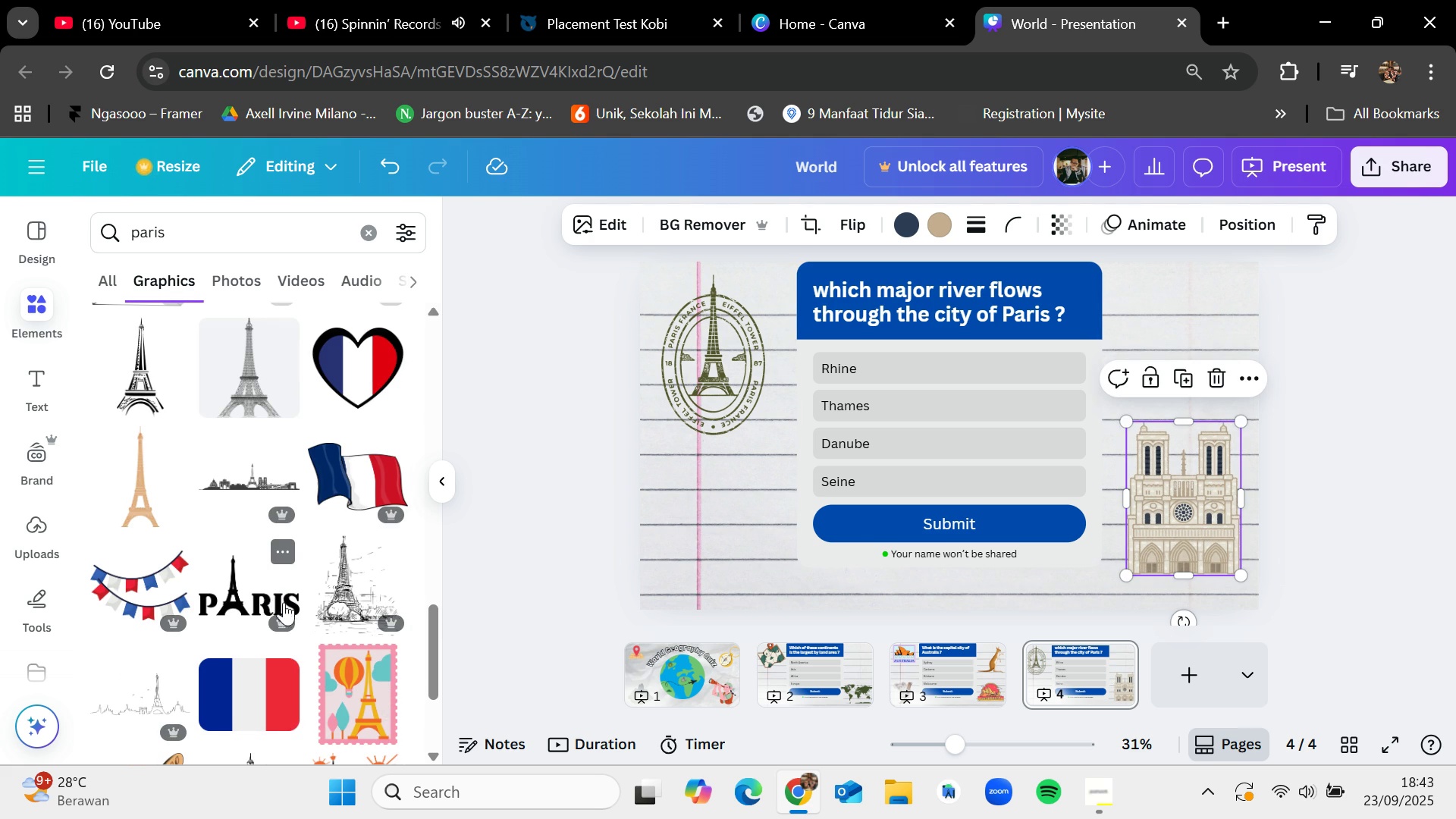 
wait(6.71)
 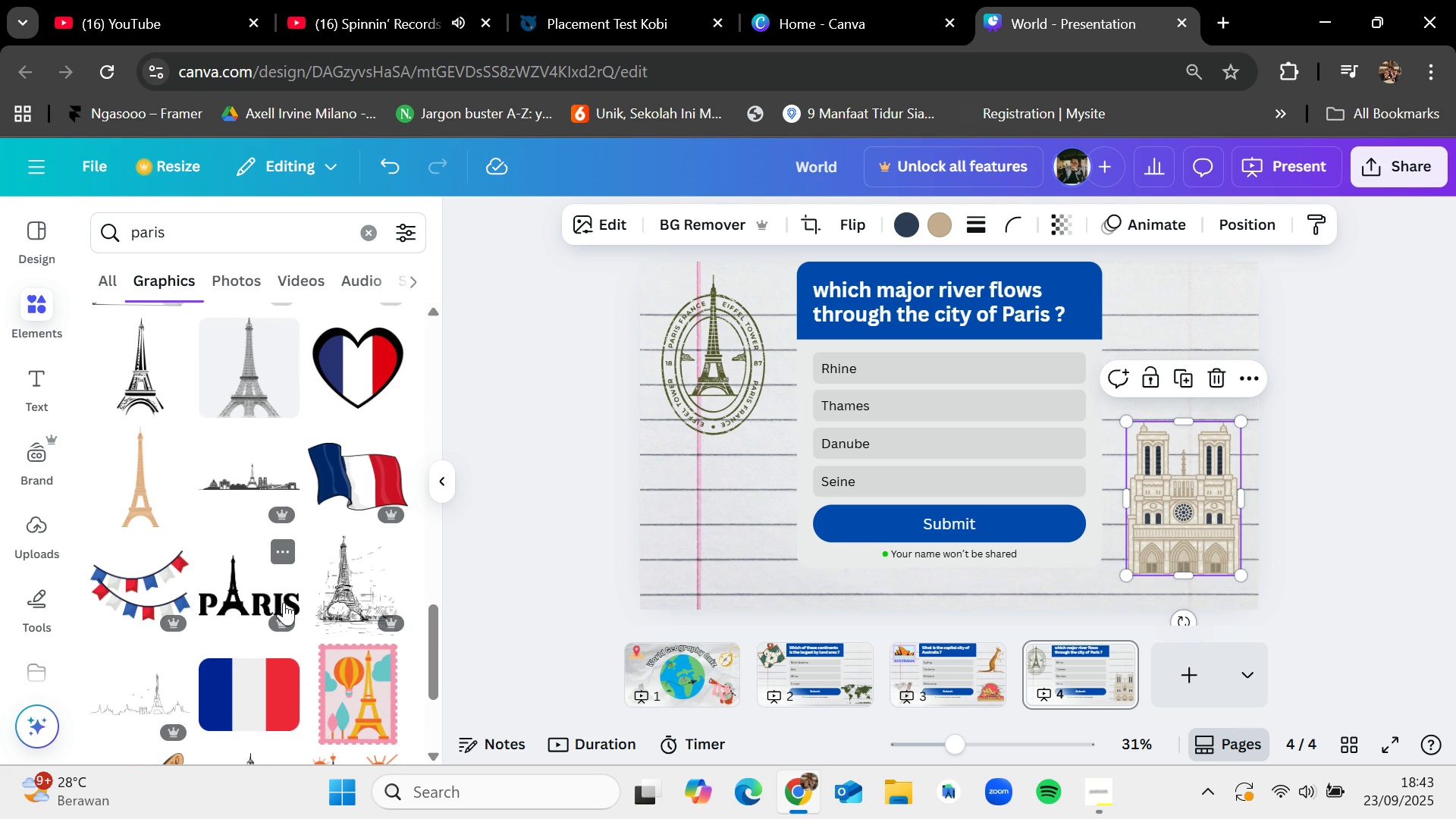 
scroll: coordinate [307, 587], scroll_direction: down, amount: 1.0
 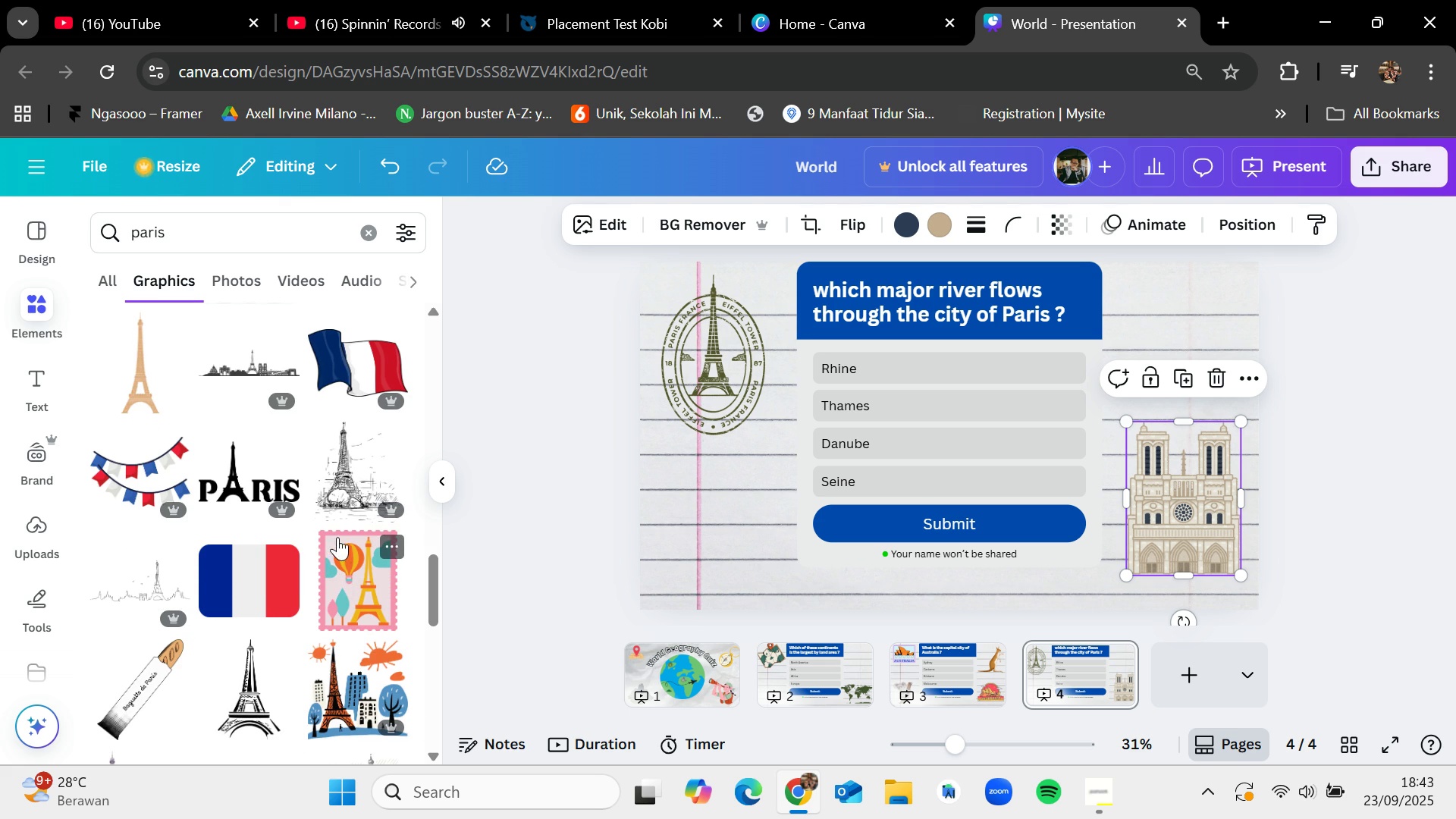 
scroll: coordinate [333, 575], scroll_direction: none, amount: 0.0
 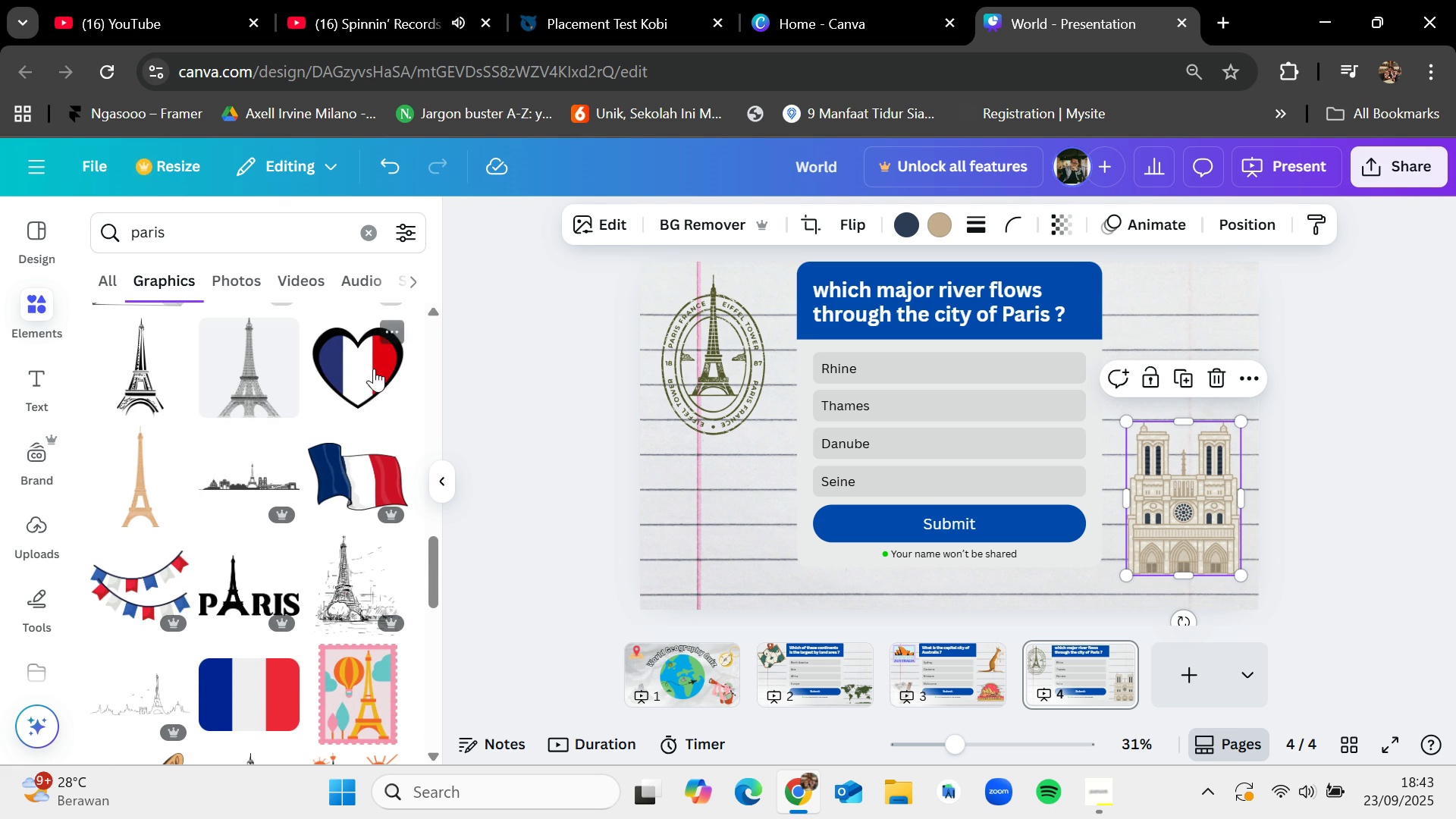 
left_click_drag(start_coordinate=[361, 356], to_coordinate=[693, 493])
 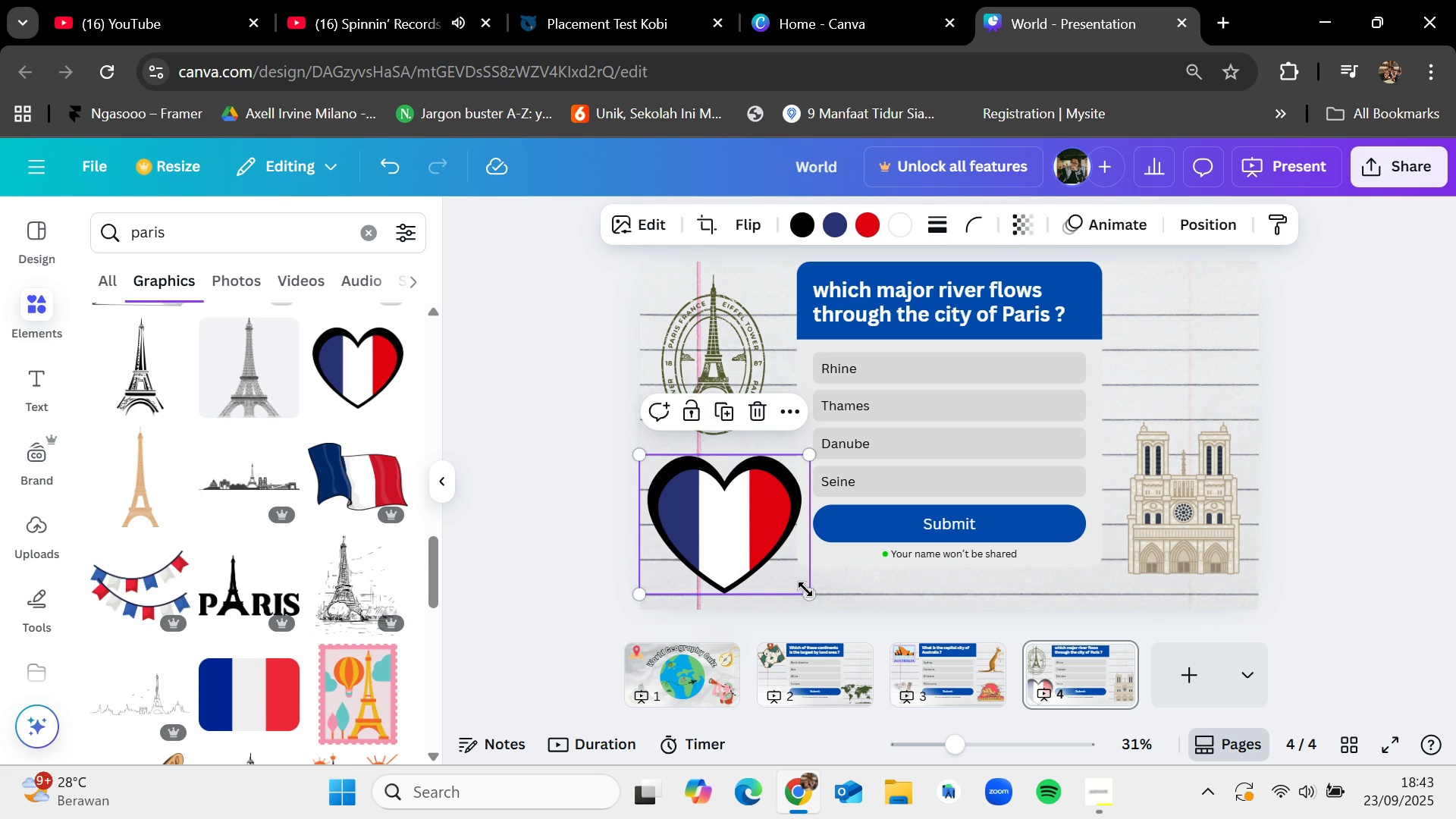 
left_click_drag(start_coordinate=[810, 588], to_coordinate=[767, 563])
 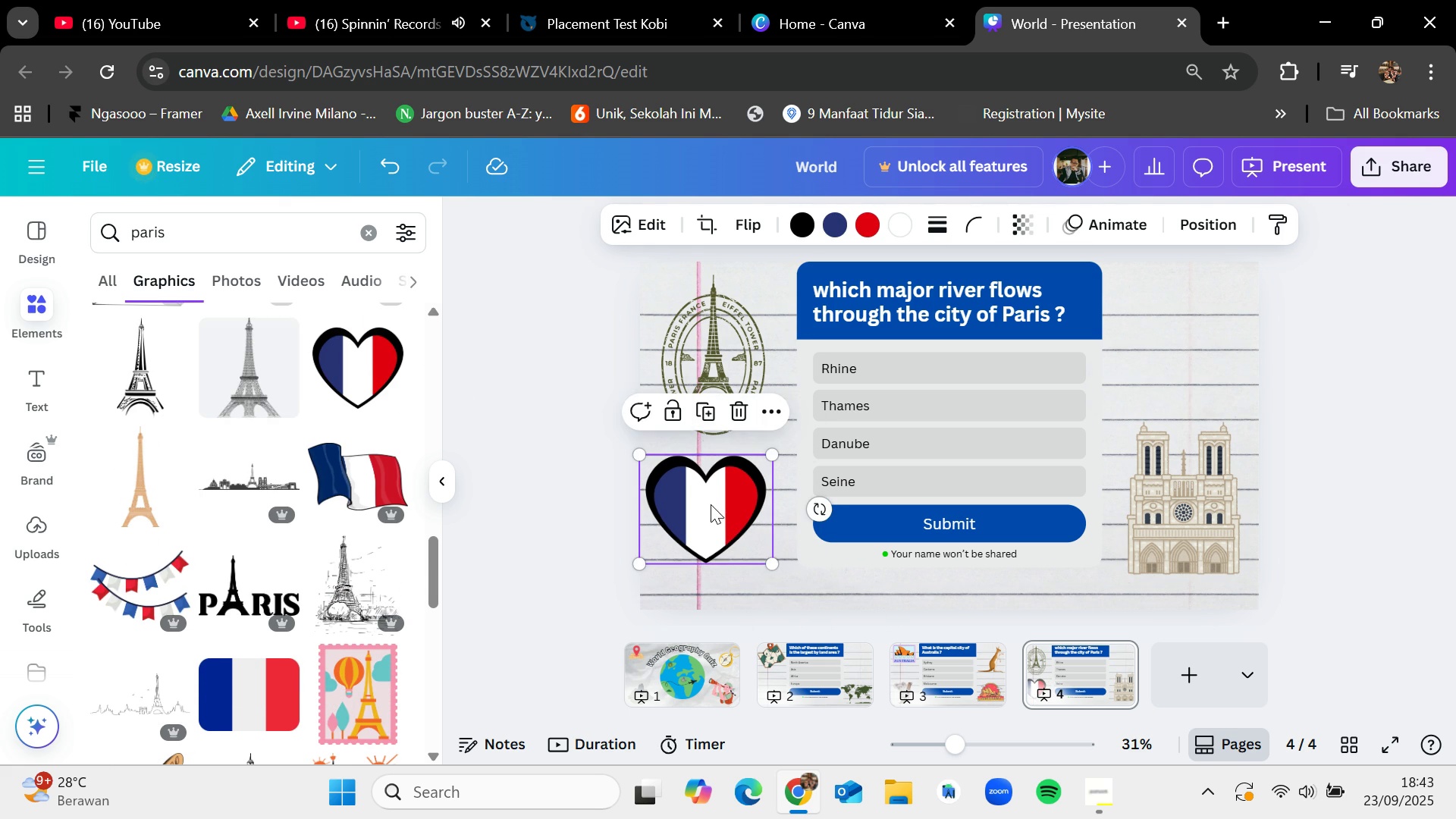 
left_click_drag(start_coordinate=[713, 504], to_coordinate=[720, 529])
 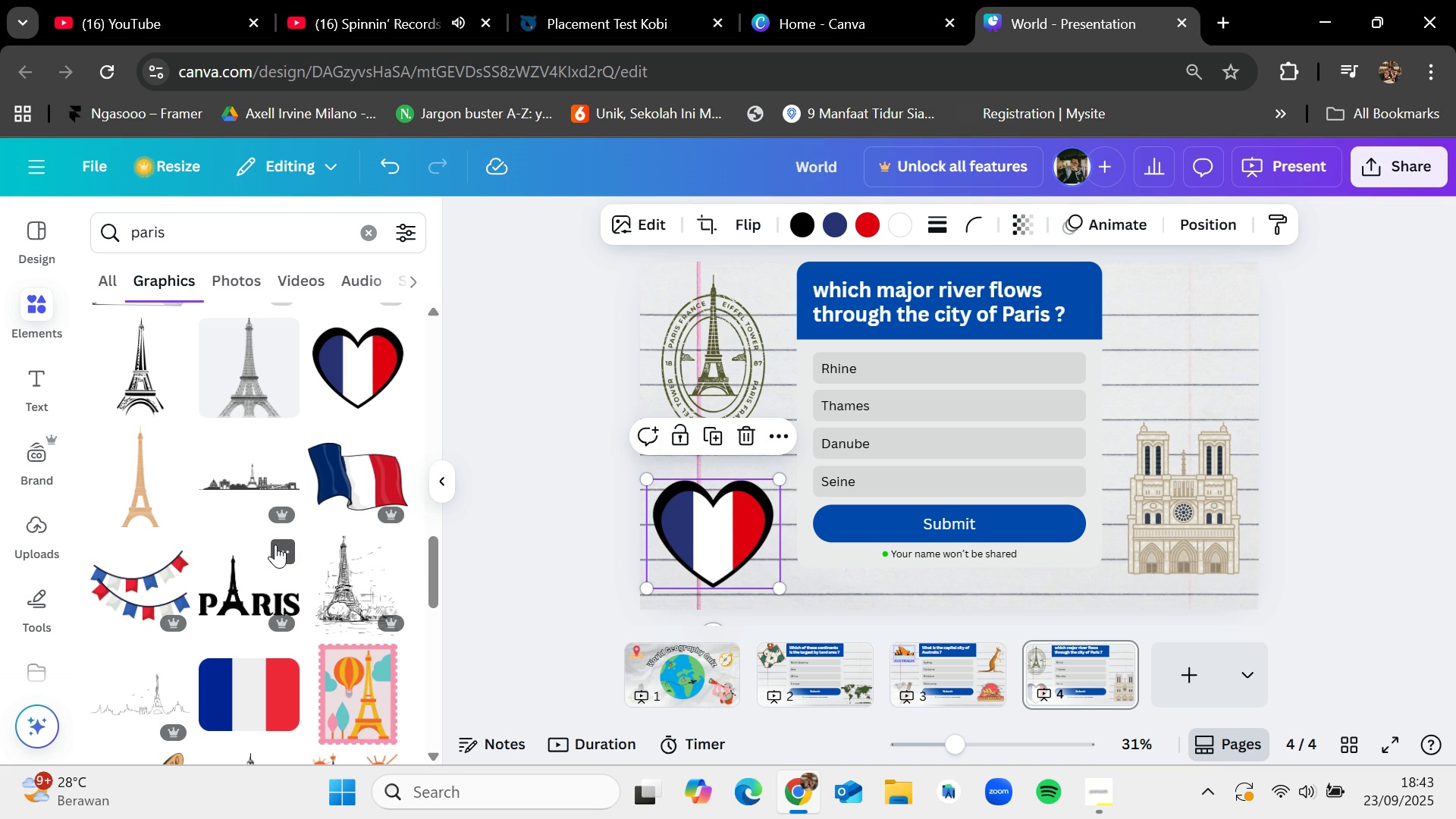 
scroll: coordinate [289, 568], scroll_direction: up, amount: 1.0
 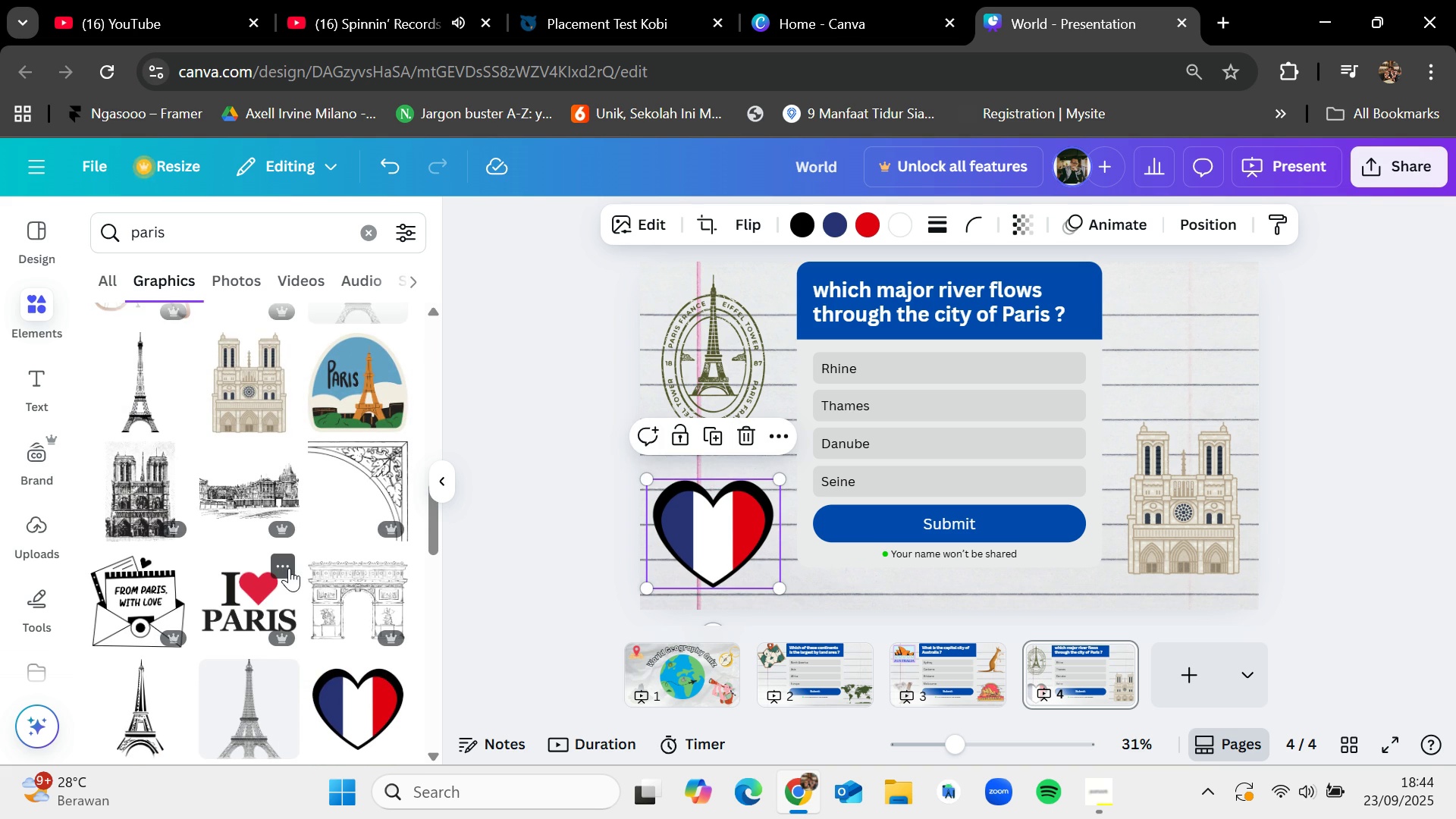 
scroll: coordinate [289, 568], scroll_direction: down, amount: 6.0
 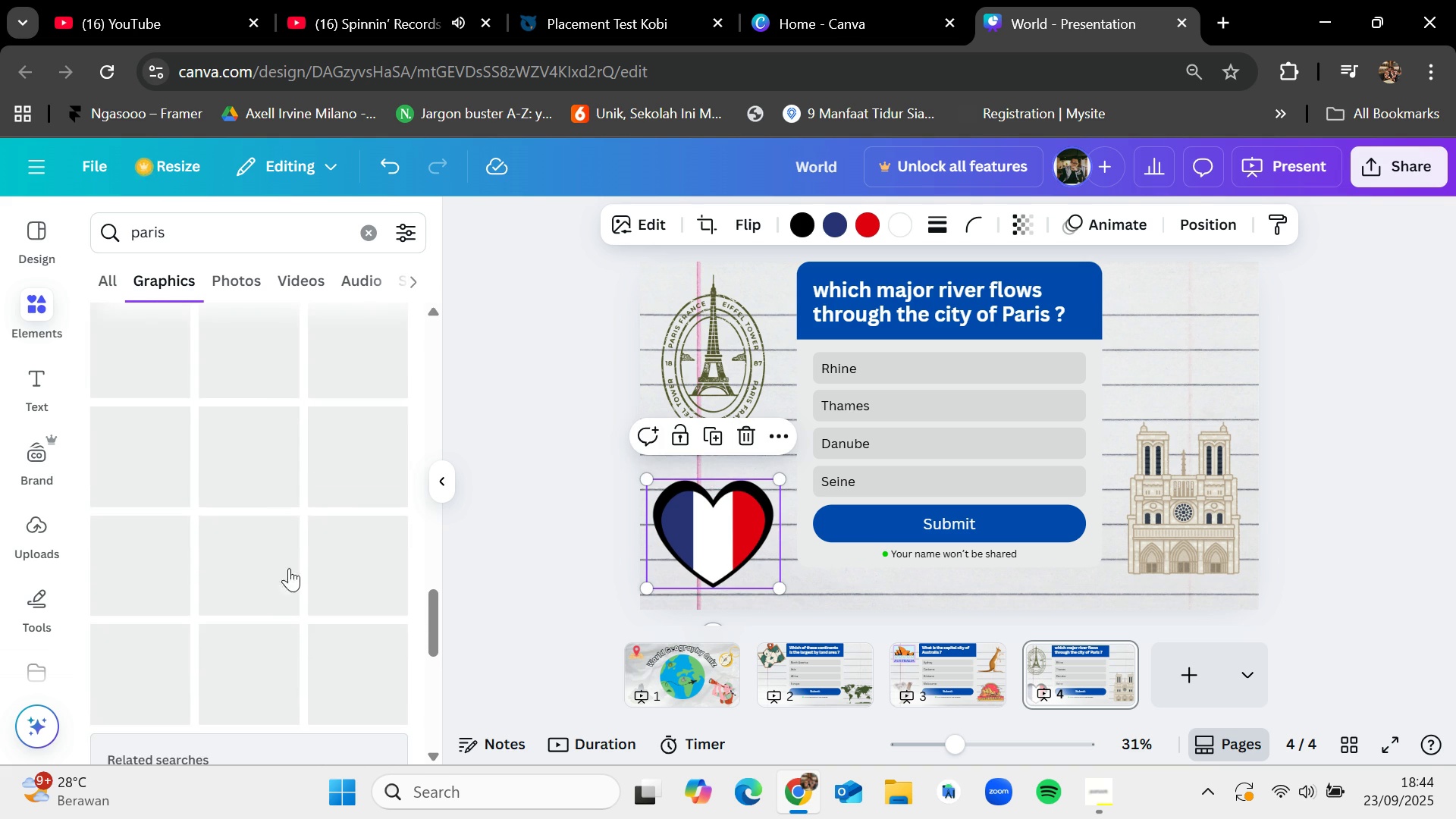 
scroll: coordinate [289, 568], scroll_direction: none, amount: 0.0
 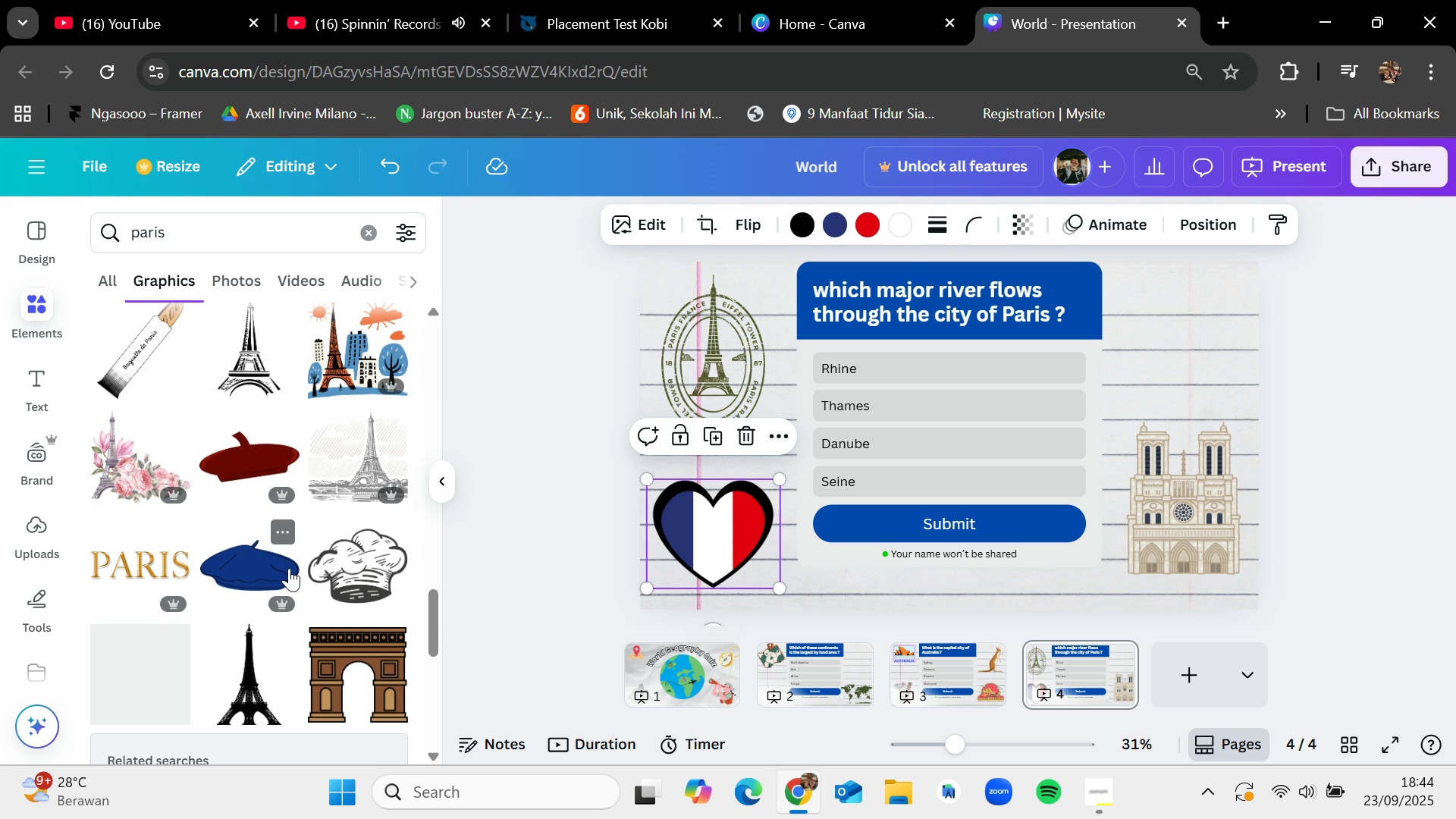 
scroll: coordinate [289, 568], scroll_direction: up, amount: 7.0
 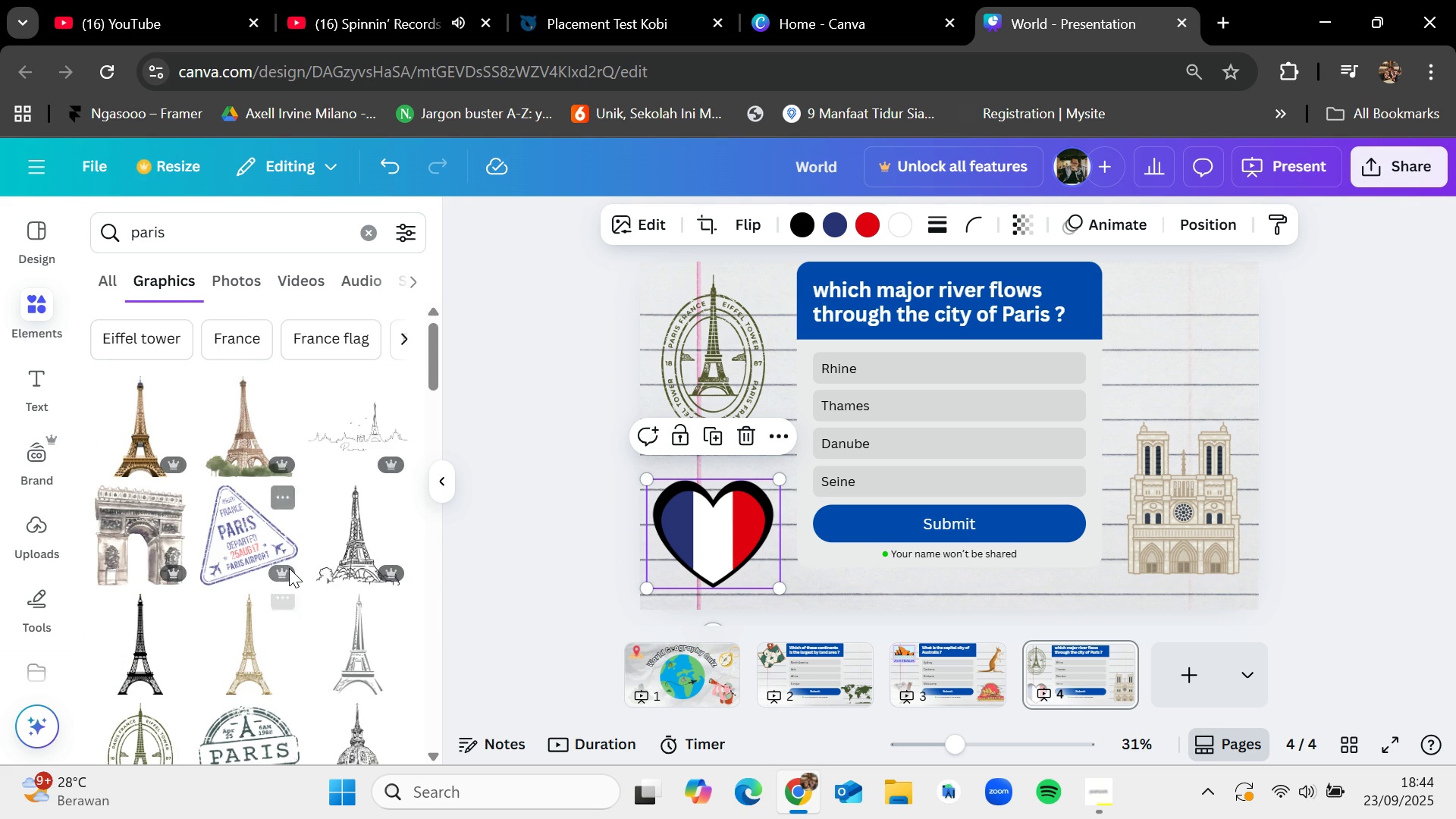 
scroll: coordinate [289, 568], scroll_direction: down, amount: 2.0
 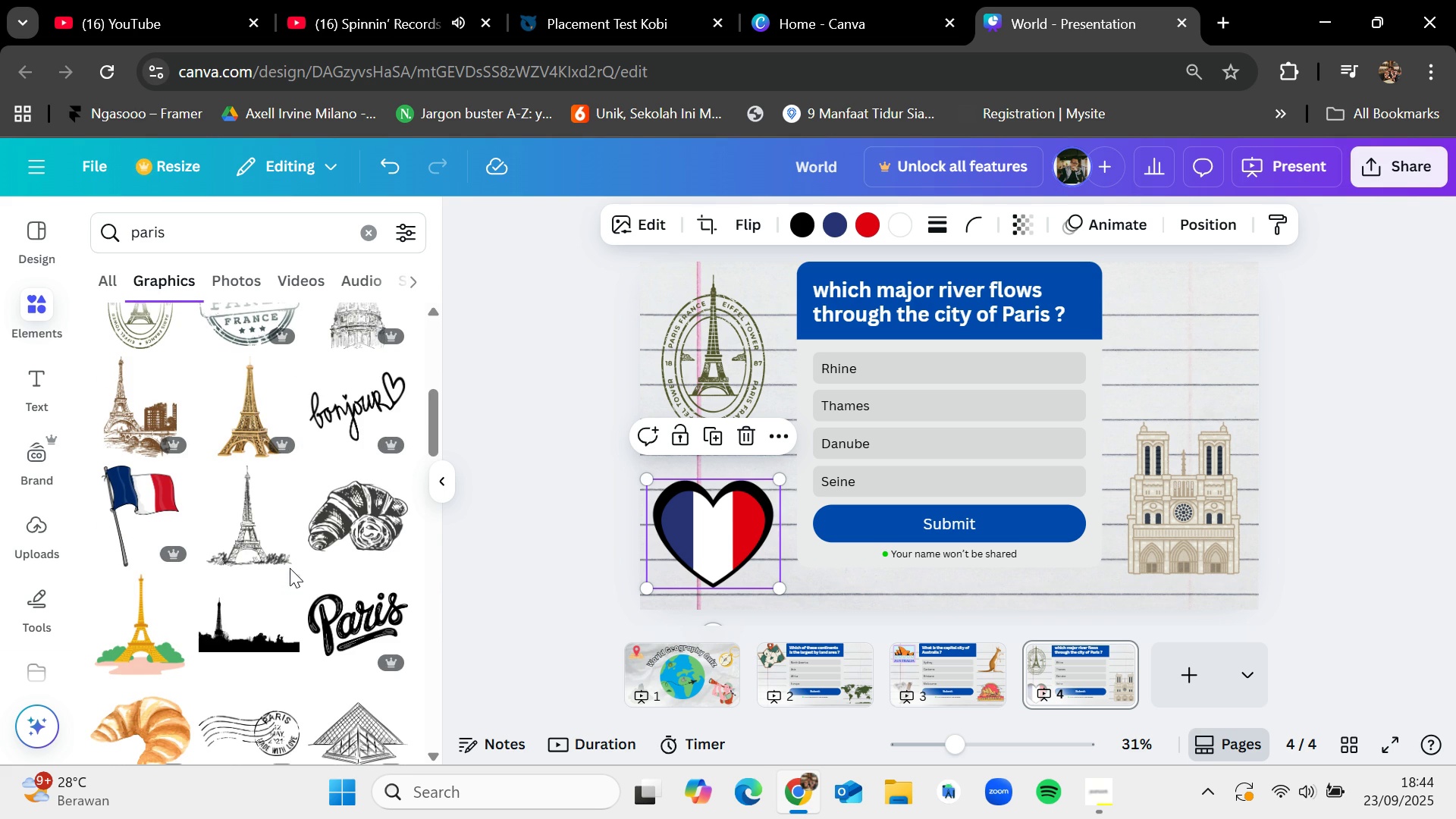 
left_click_drag(start_coordinate=[355, 508], to_coordinate=[1123, 308])
 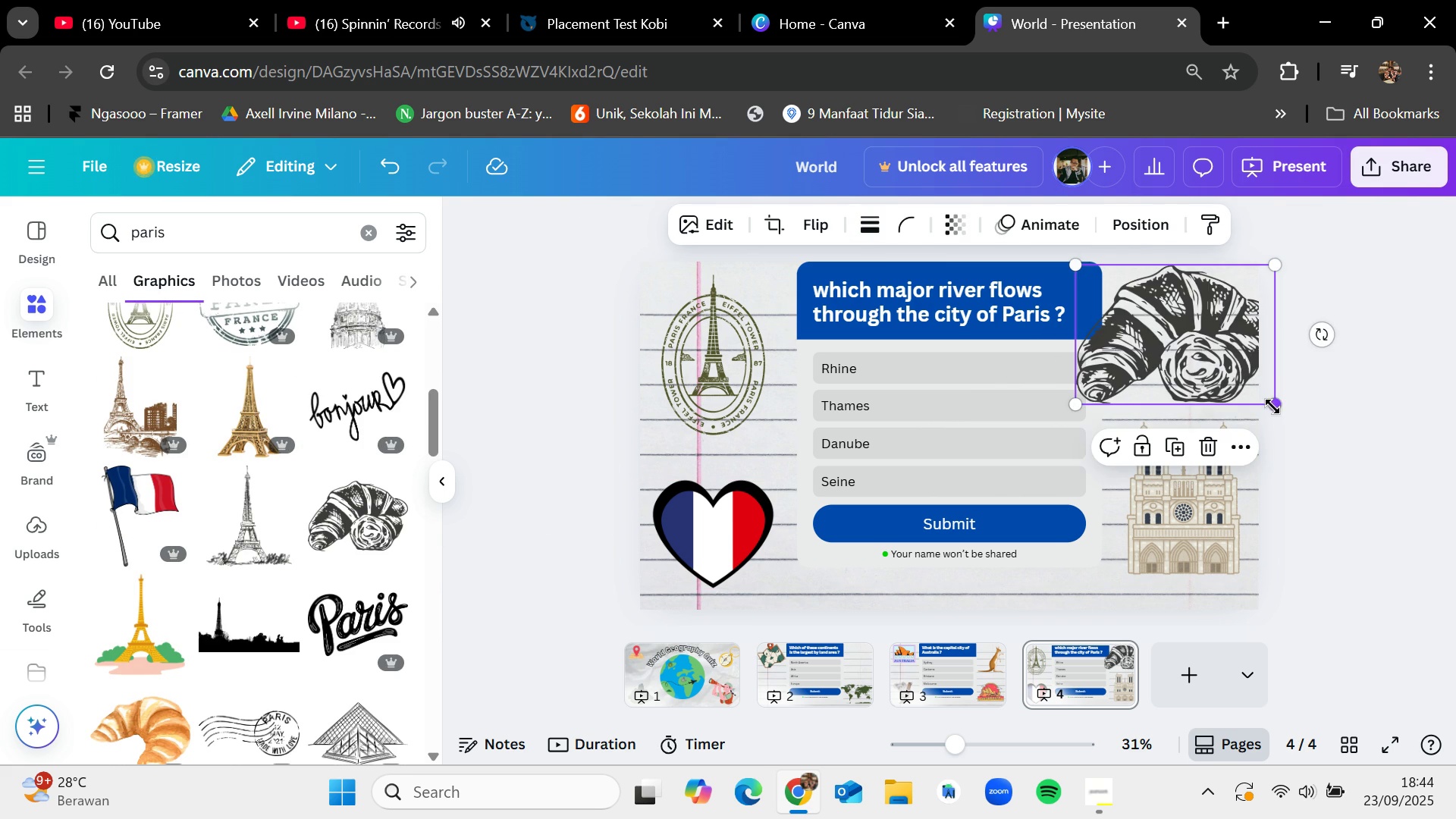 
left_click_drag(start_coordinate=[1273, 405], to_coordinate=[1191, 346])
 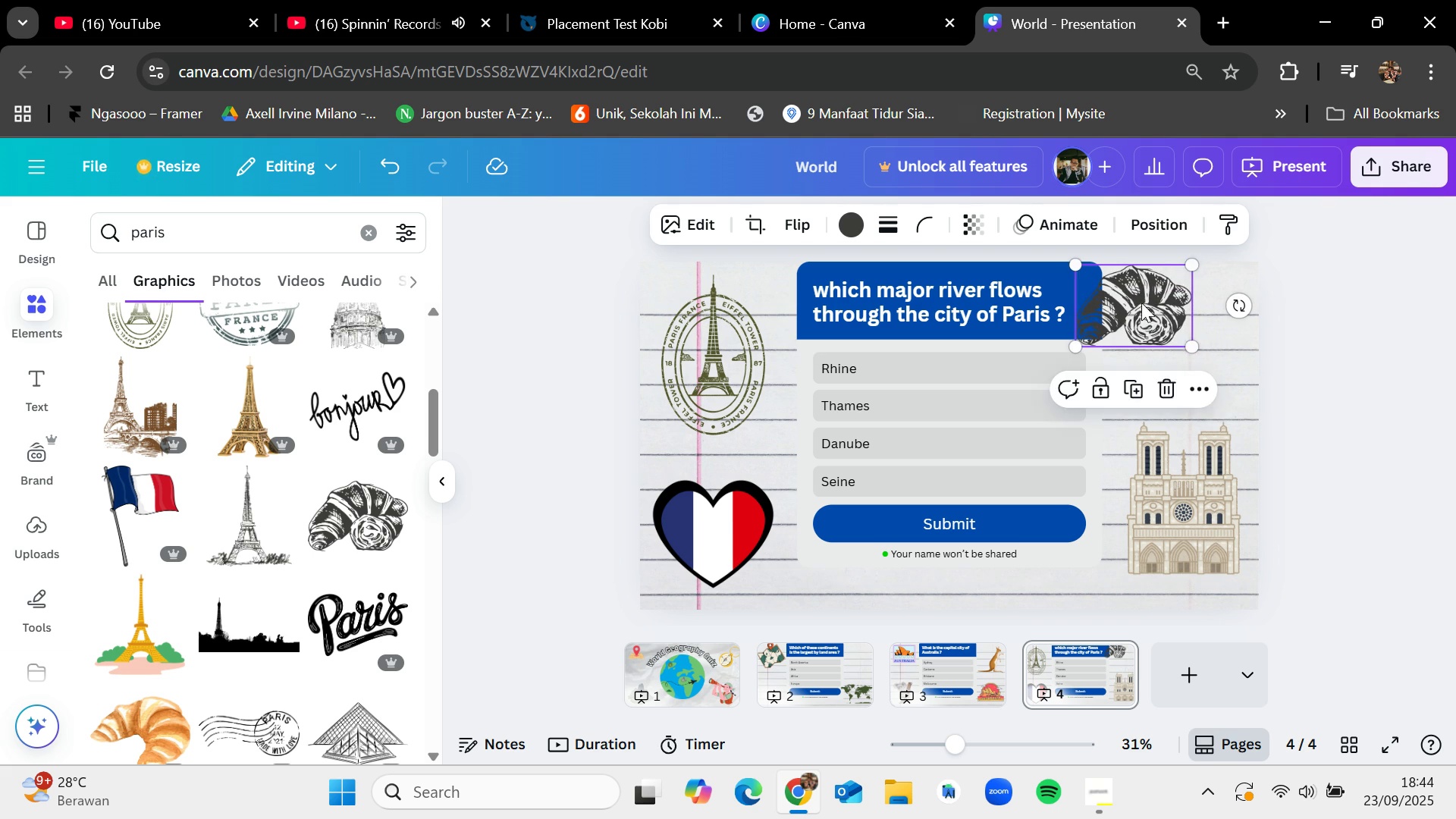 
left_click_drag(start_coordinate=[1141, 298], to_coordinate=[1181, 318])
 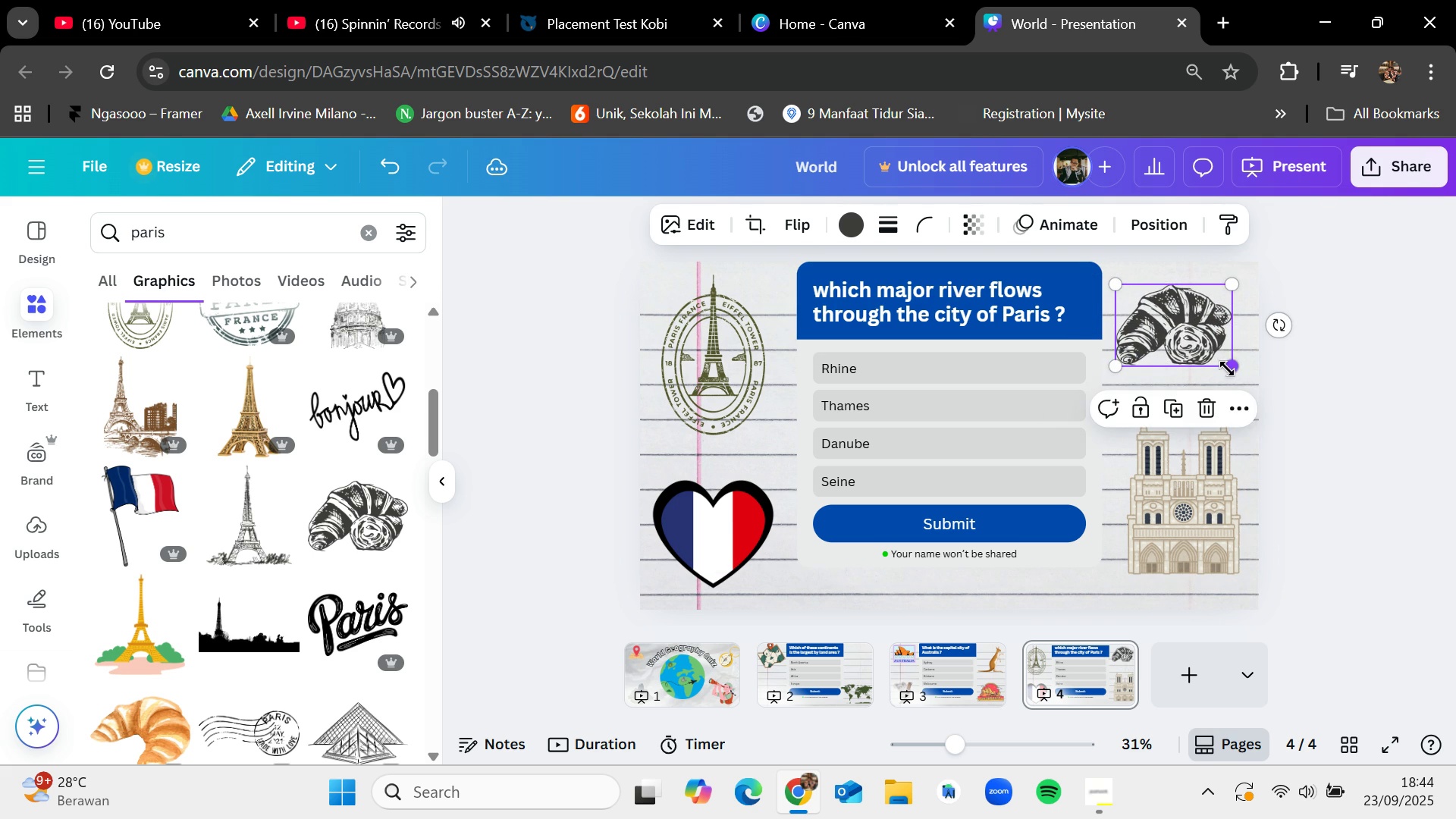 
left_click_drag(start_coordinate=[1227, 367], to_coordinate=[1239, 381])
 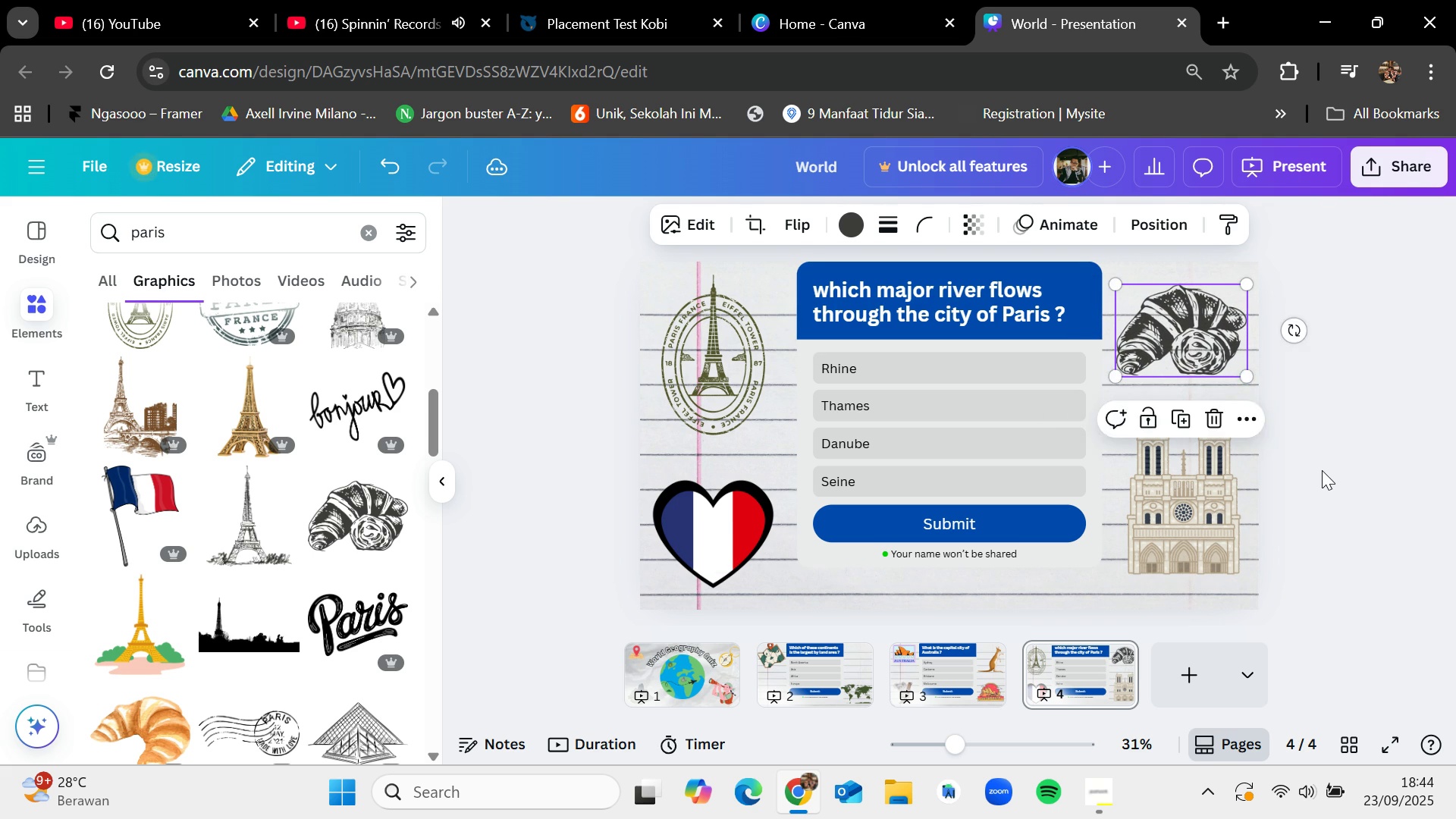 
left_click([1322, 470])
 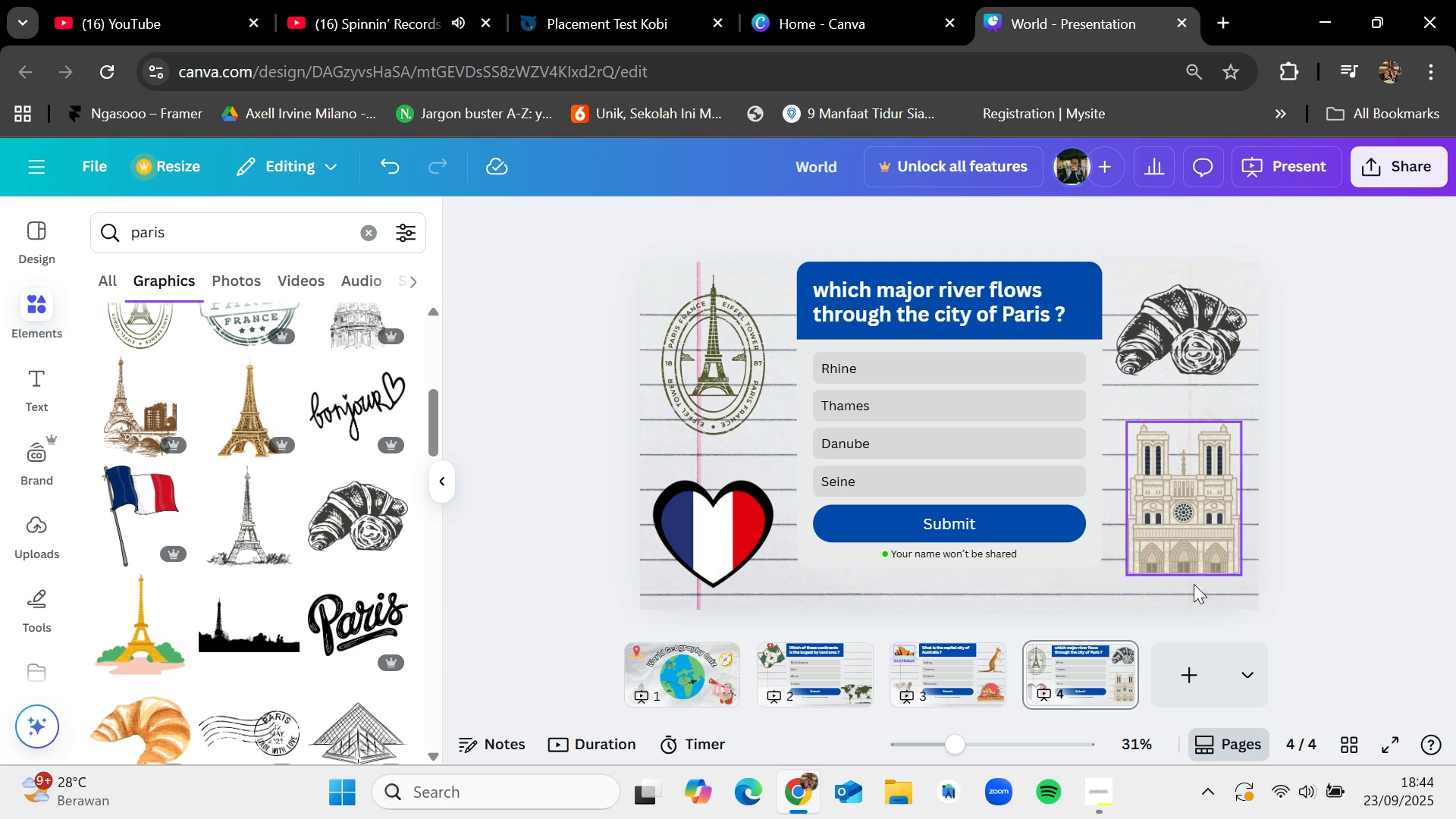 
left_click([1178, 667])
 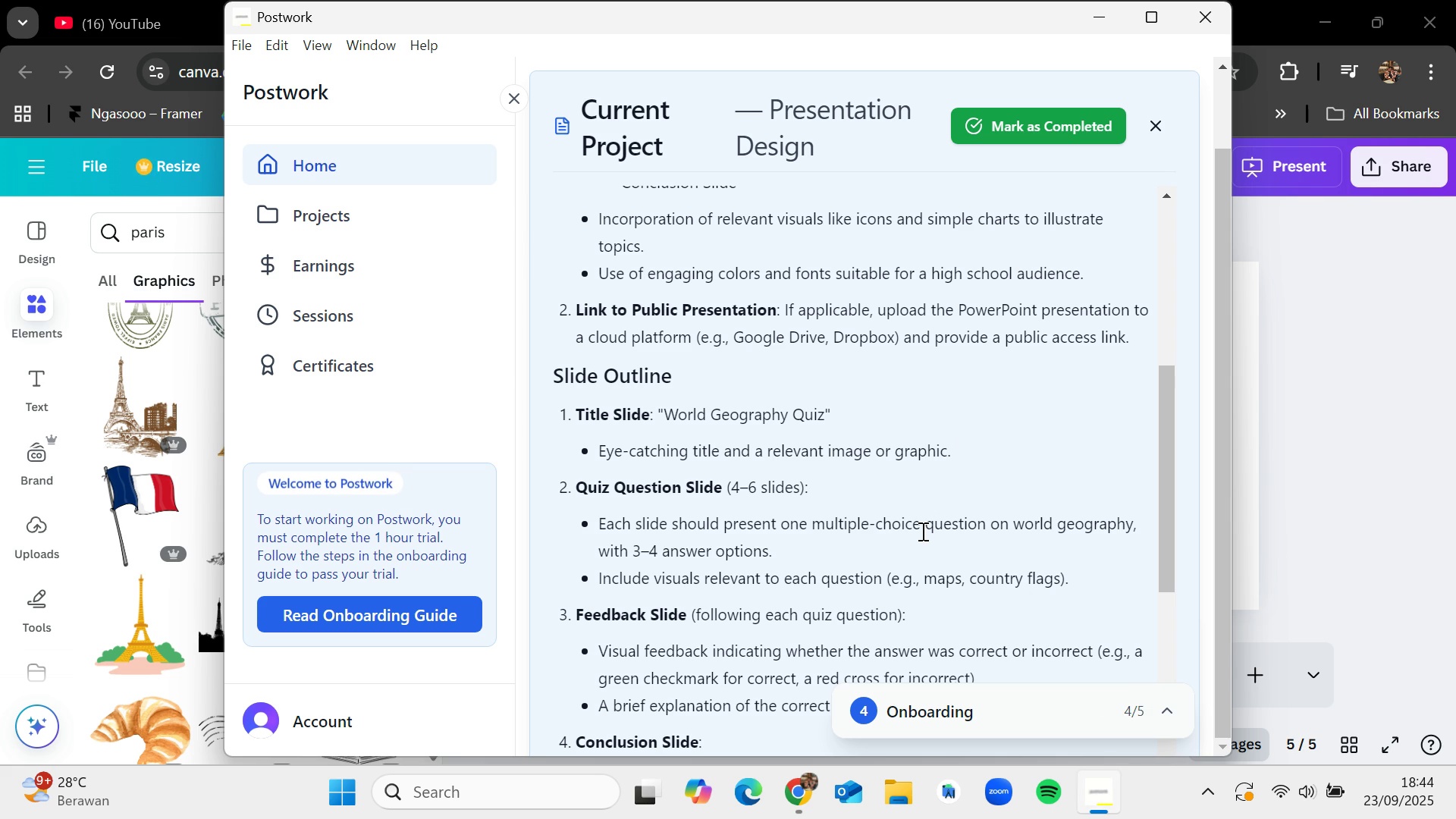 
wait(9.29)
 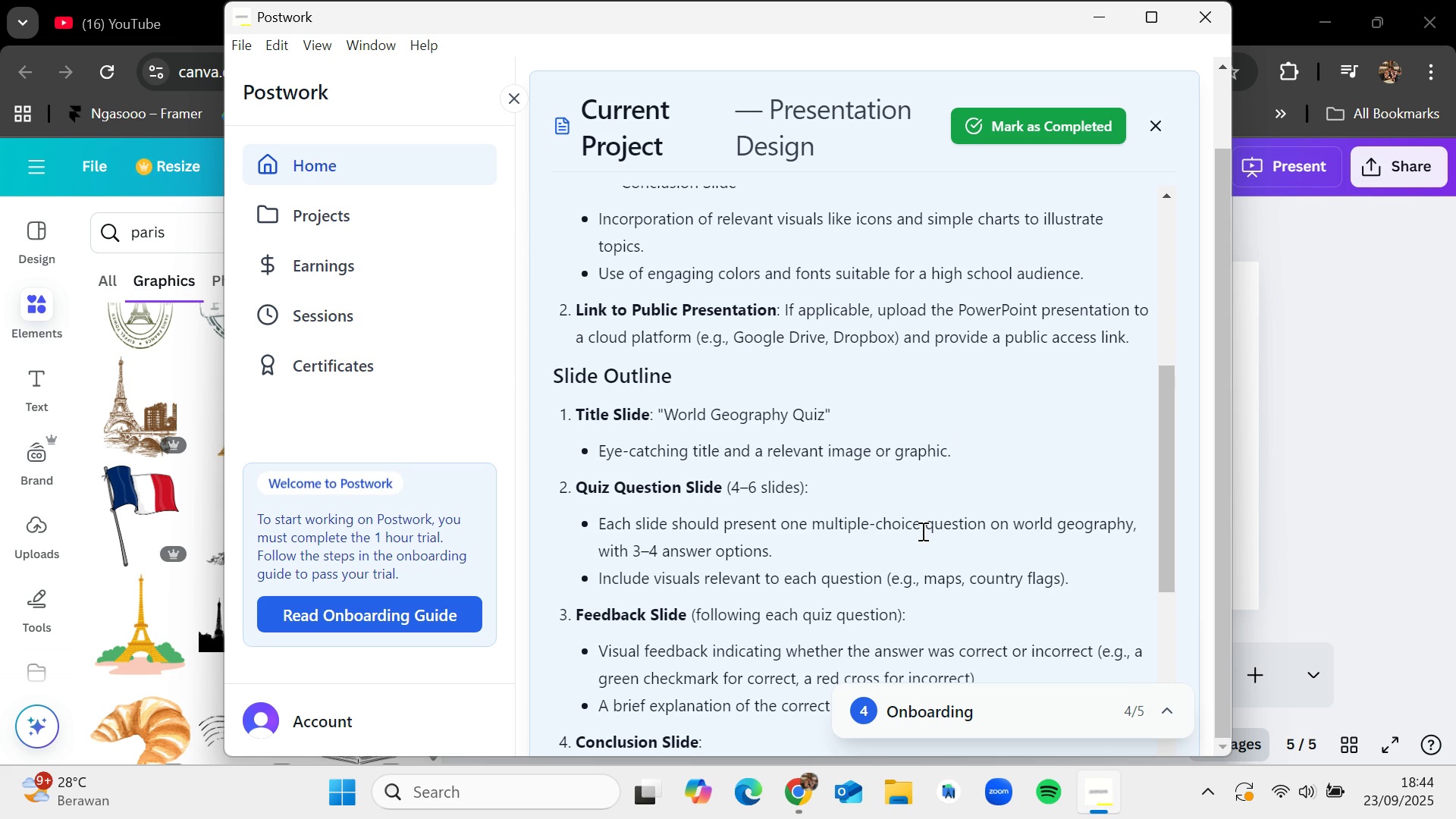 
left_click([859, 249])
 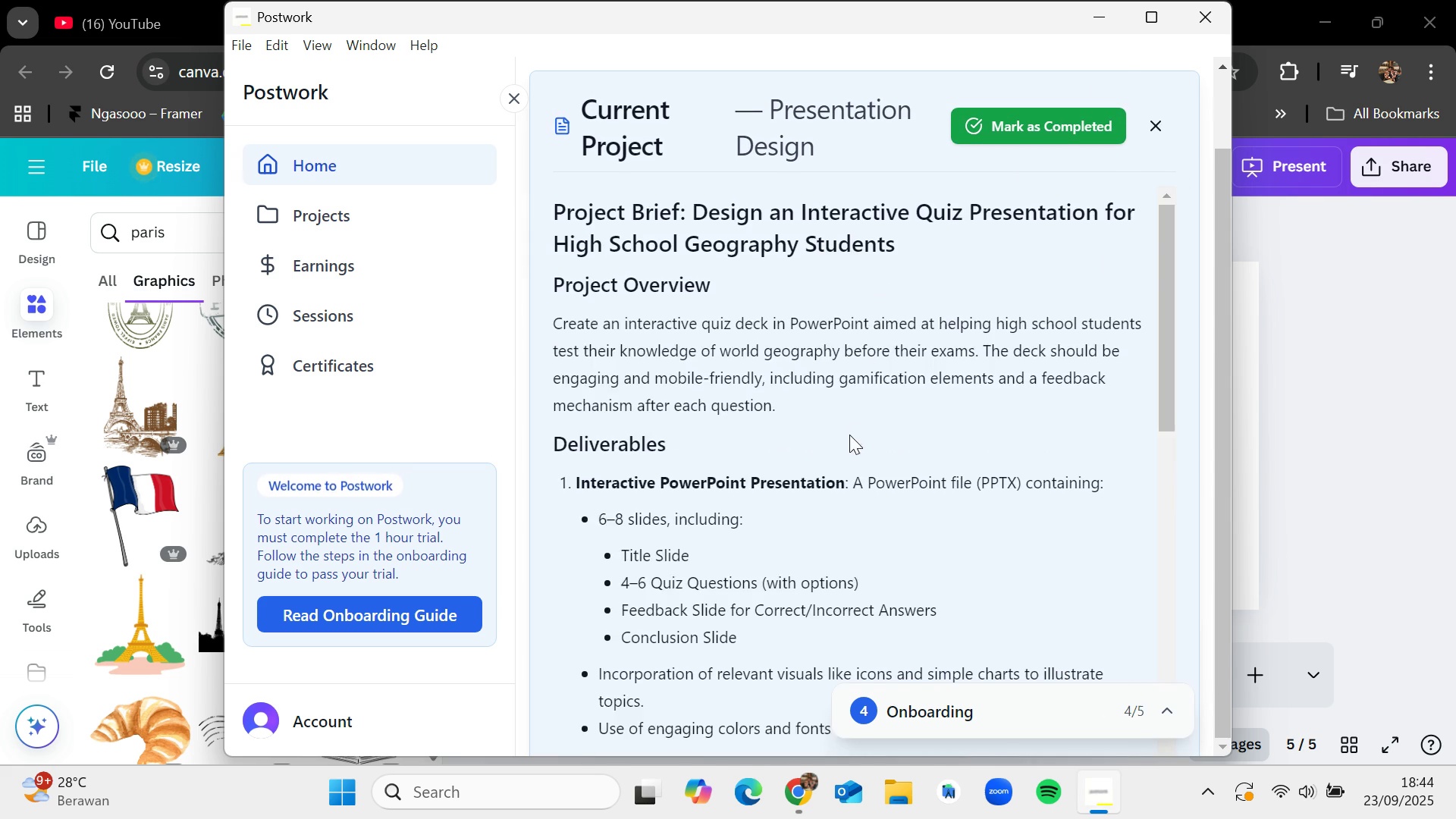 
scroll: coordinate [848, 445], scroll_direction: down, amount: 2.0
 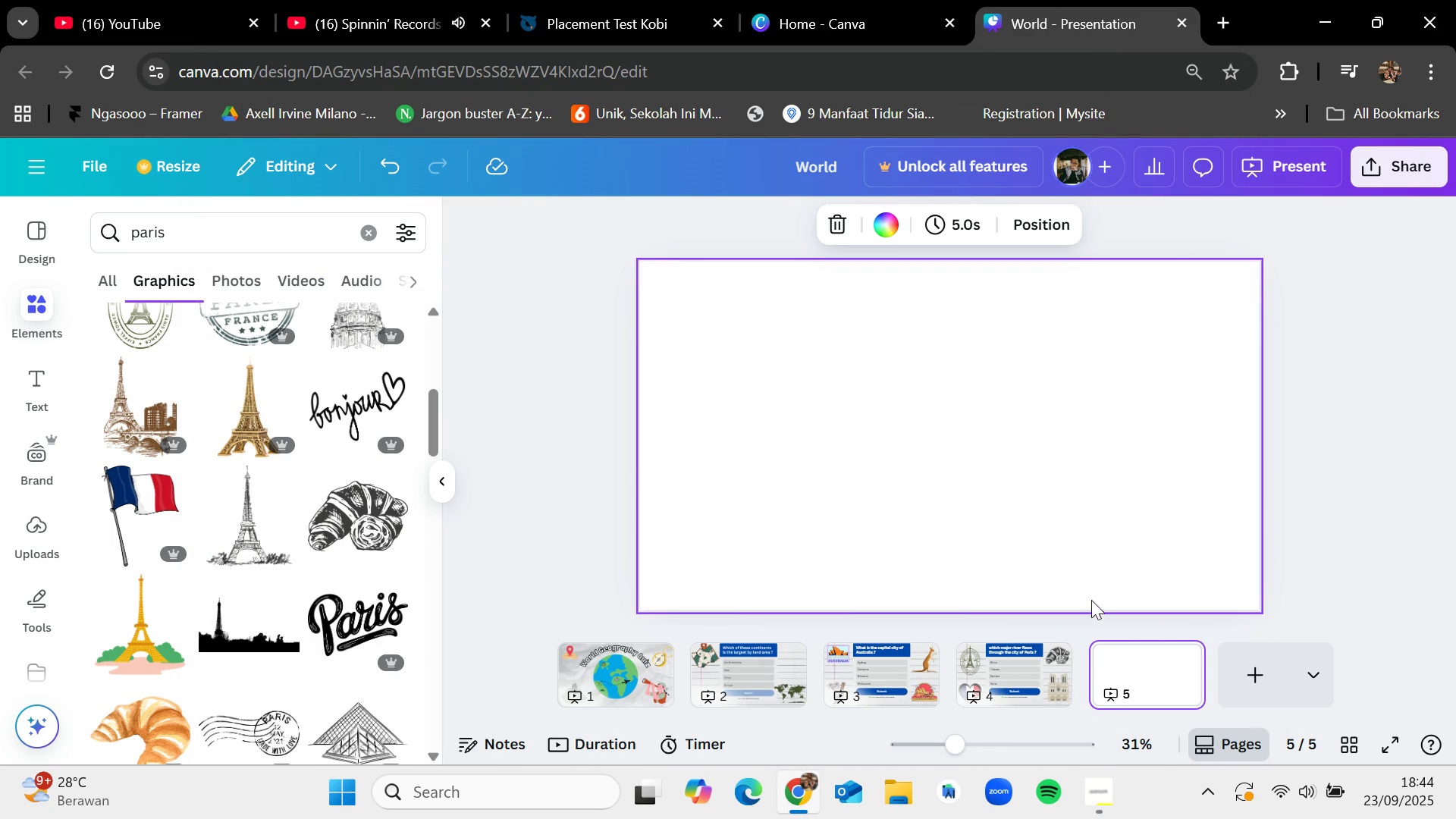 
left_click([1020, 673])
 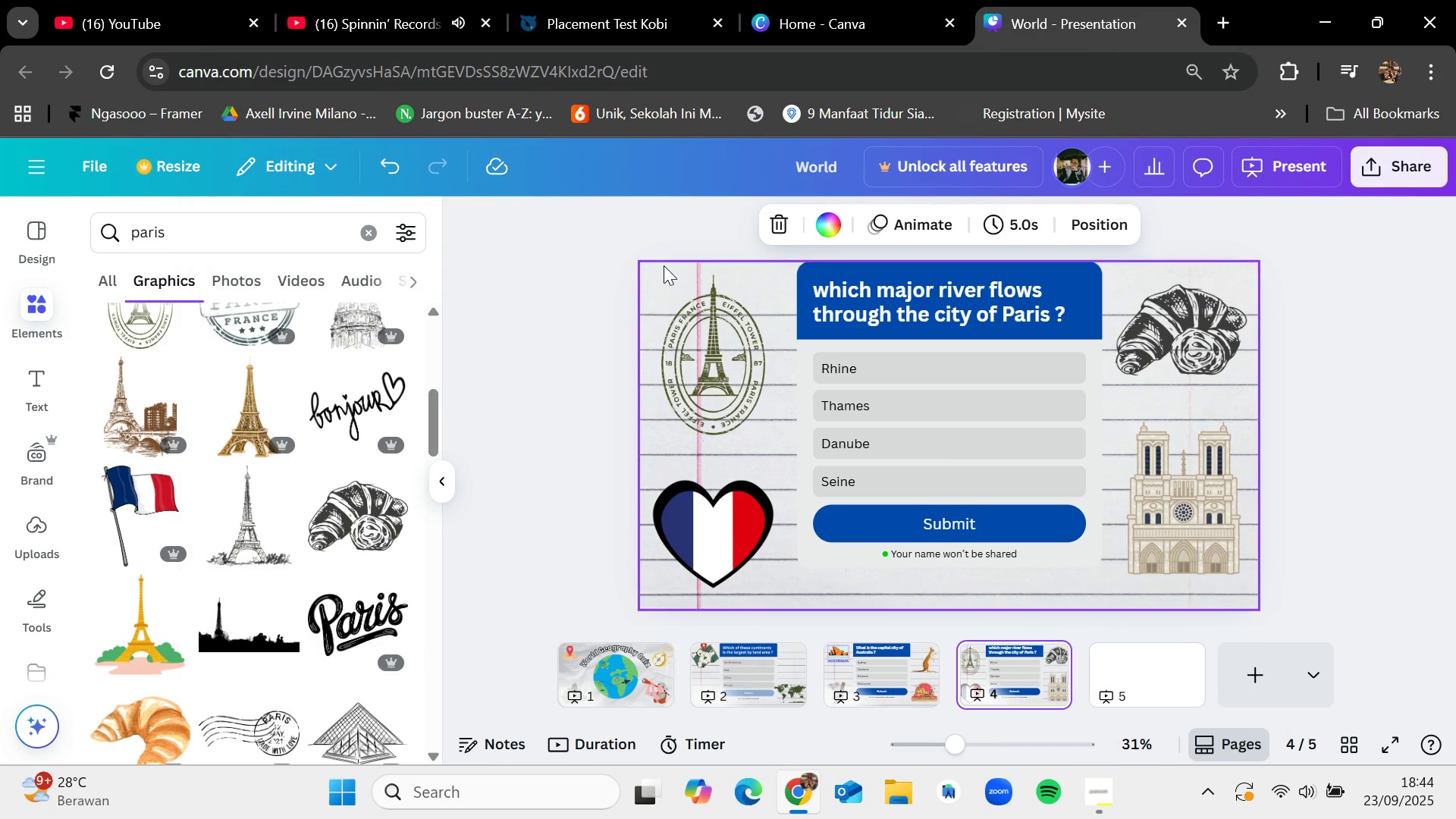 
left_click([664, 277])
 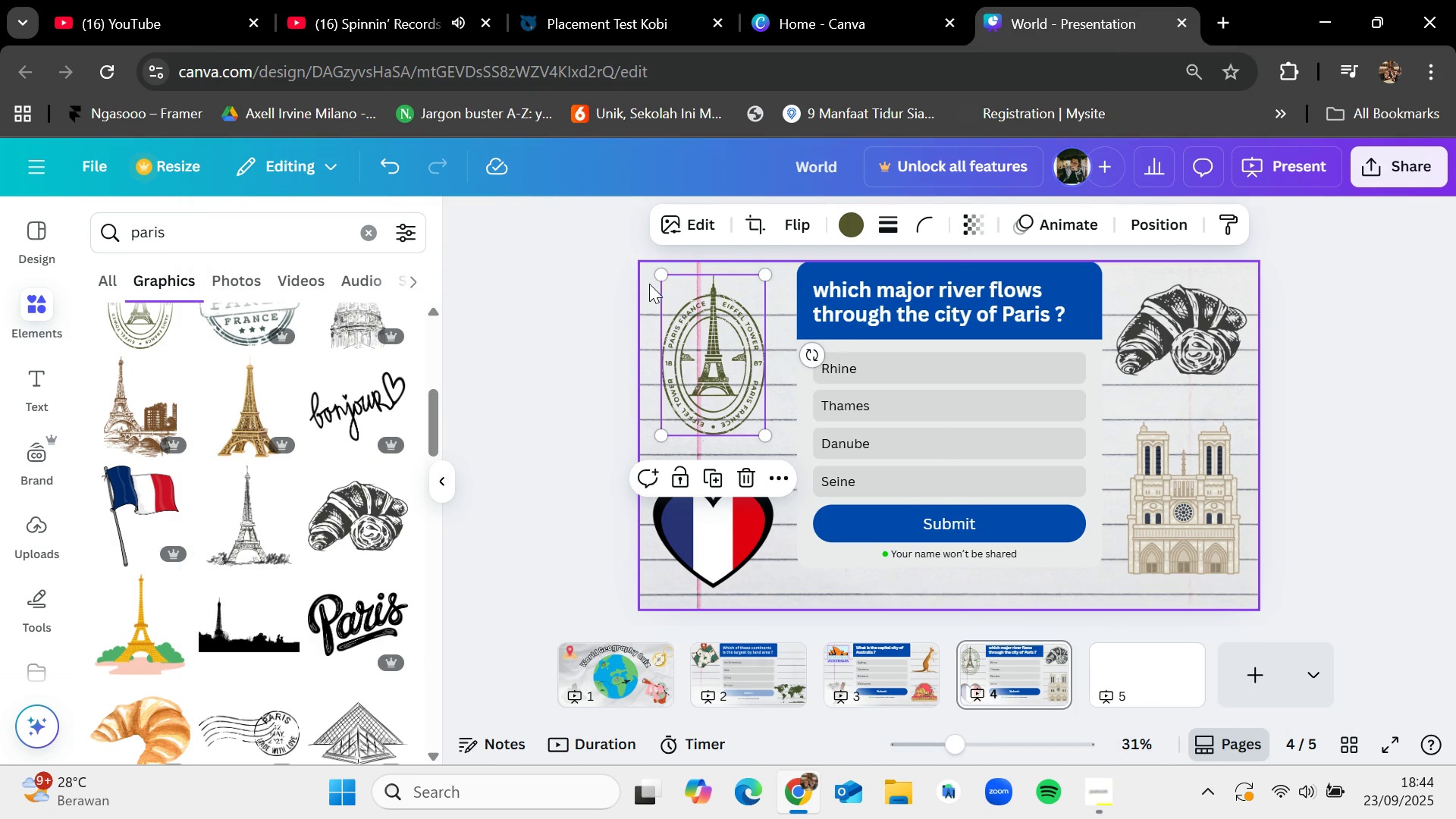 
left_click([647, 284])
 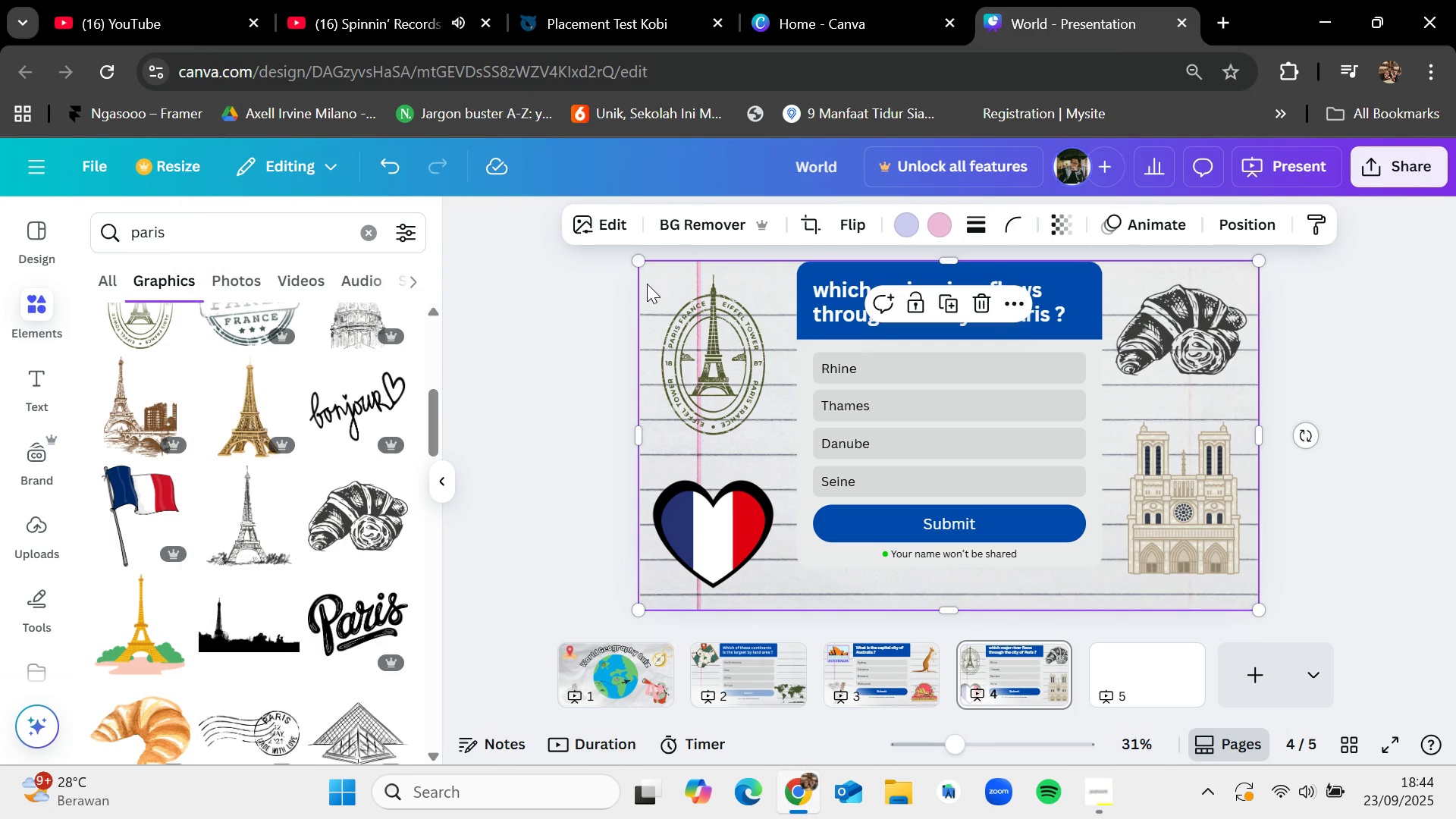 
key(Control+C)
 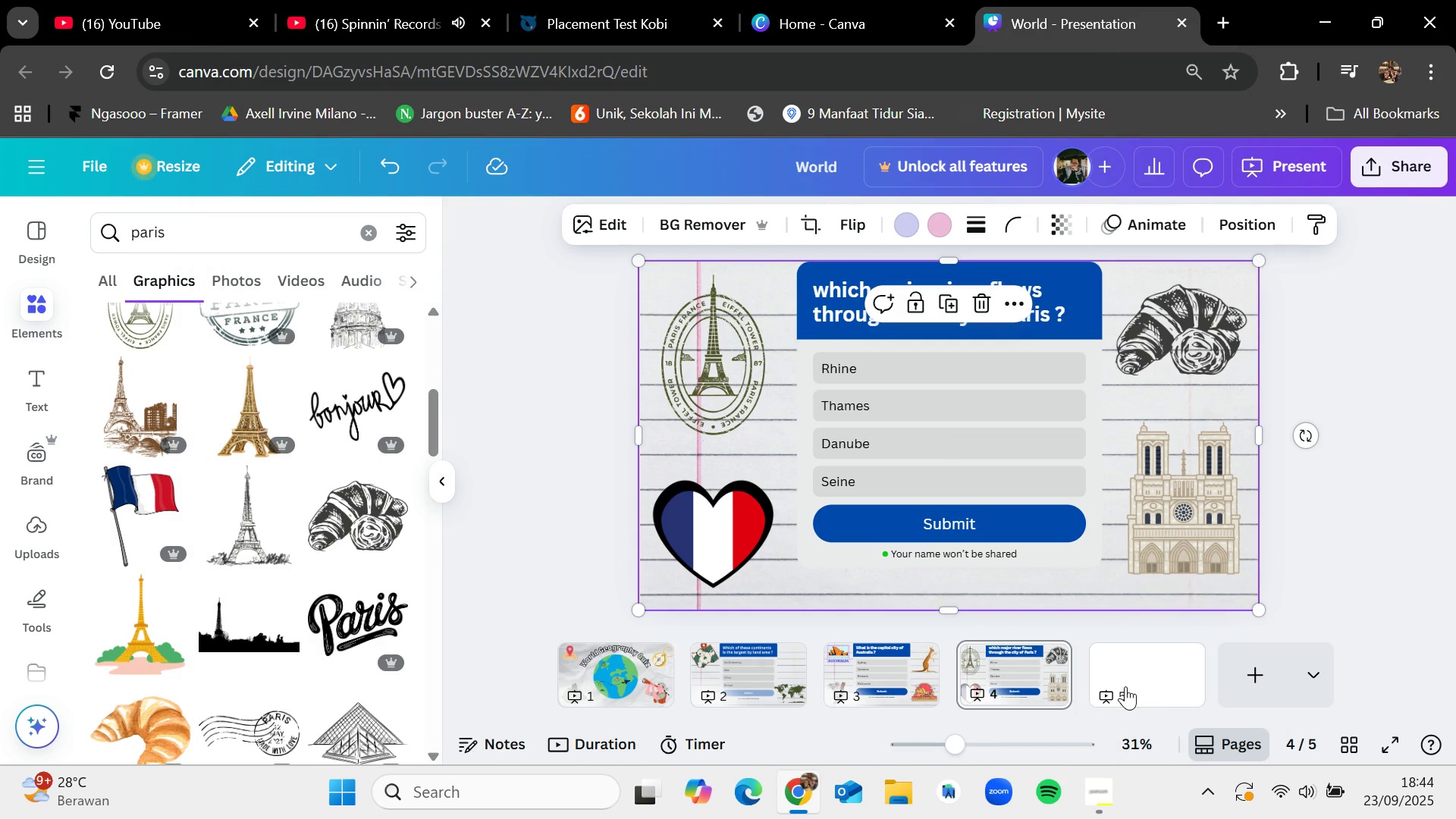 
left_click([1125, 686])
 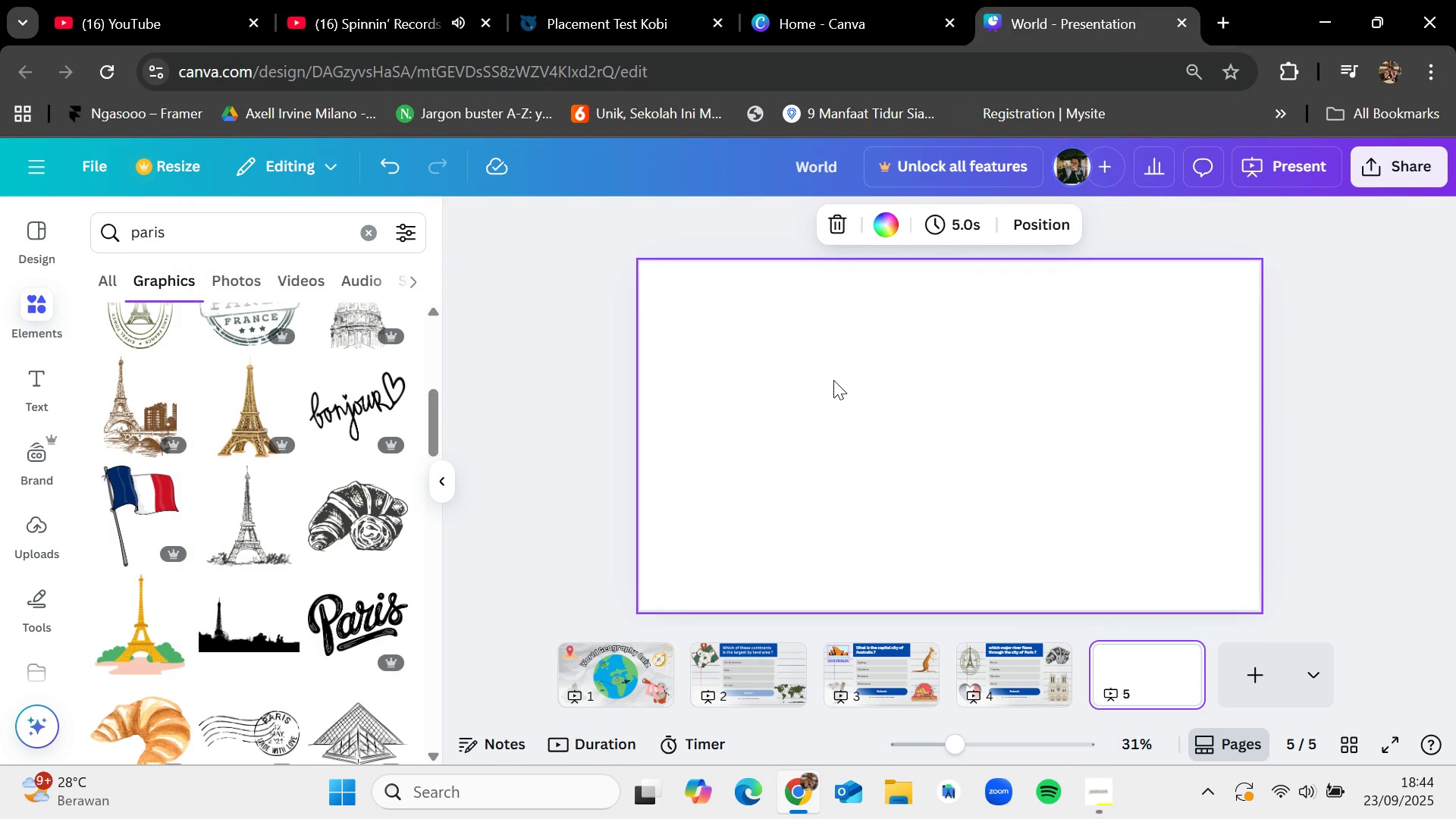 
key(Control+V)
 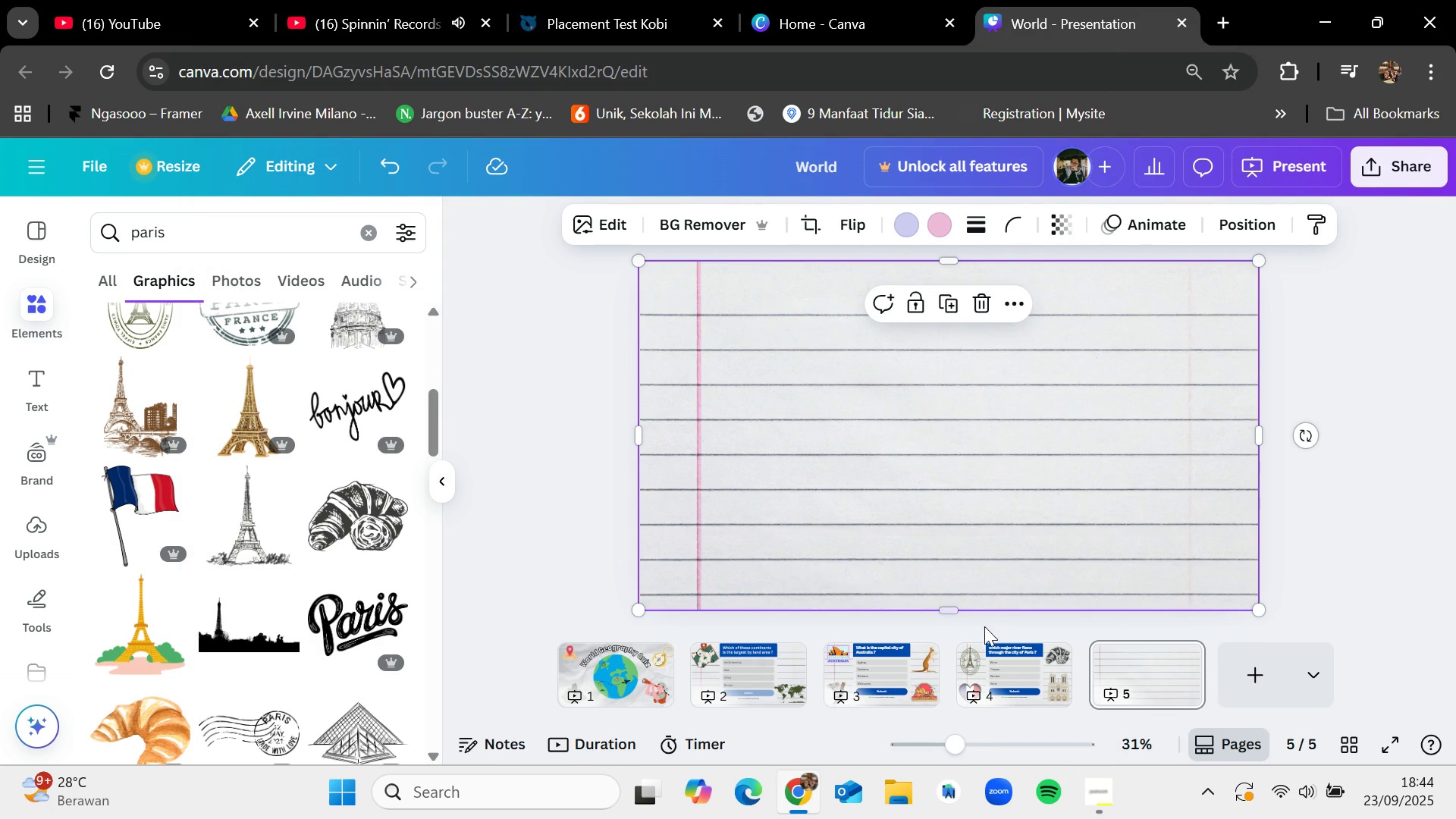 
left_click([1010, 684])
 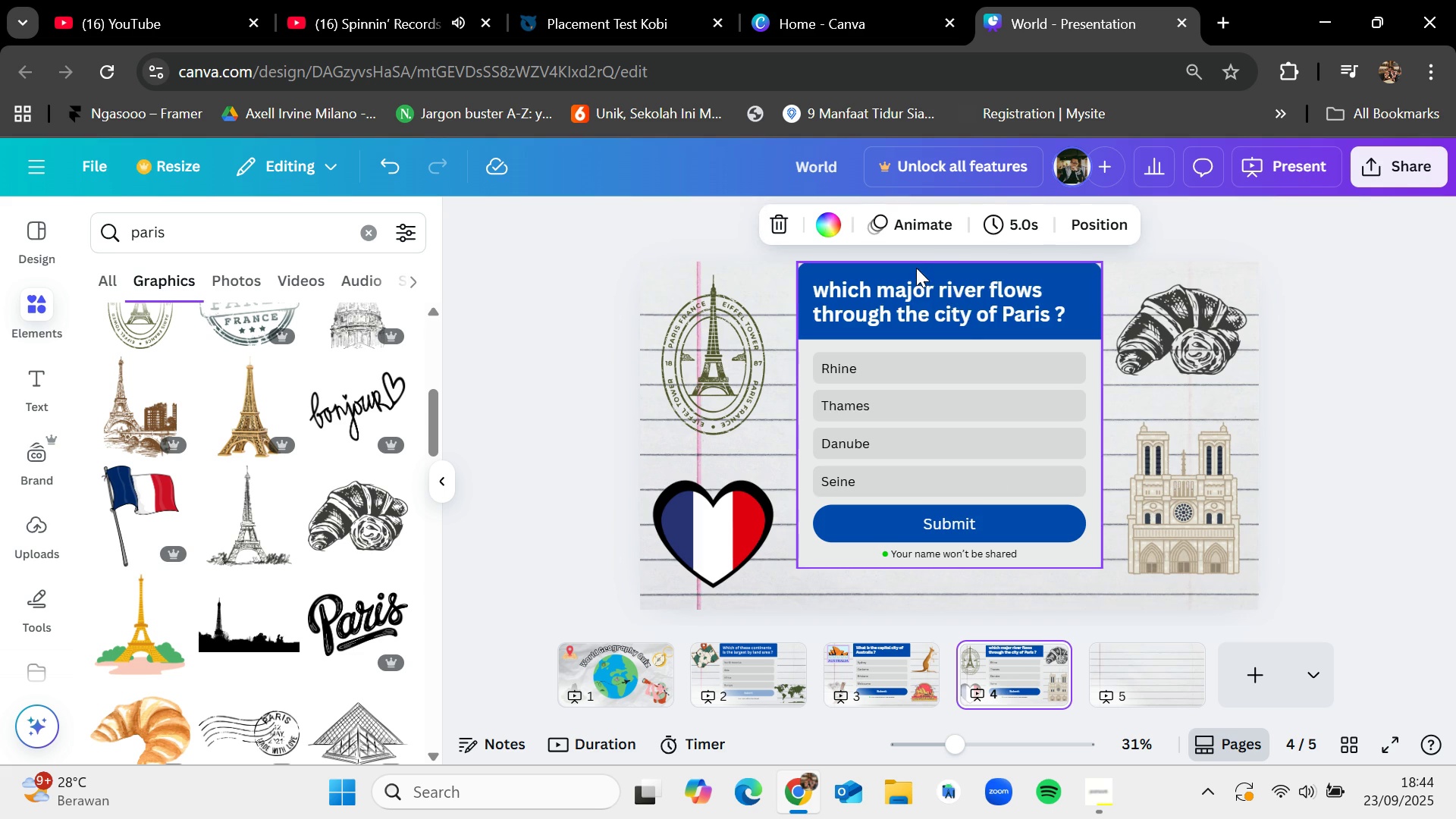 
left_click([916, 268])
 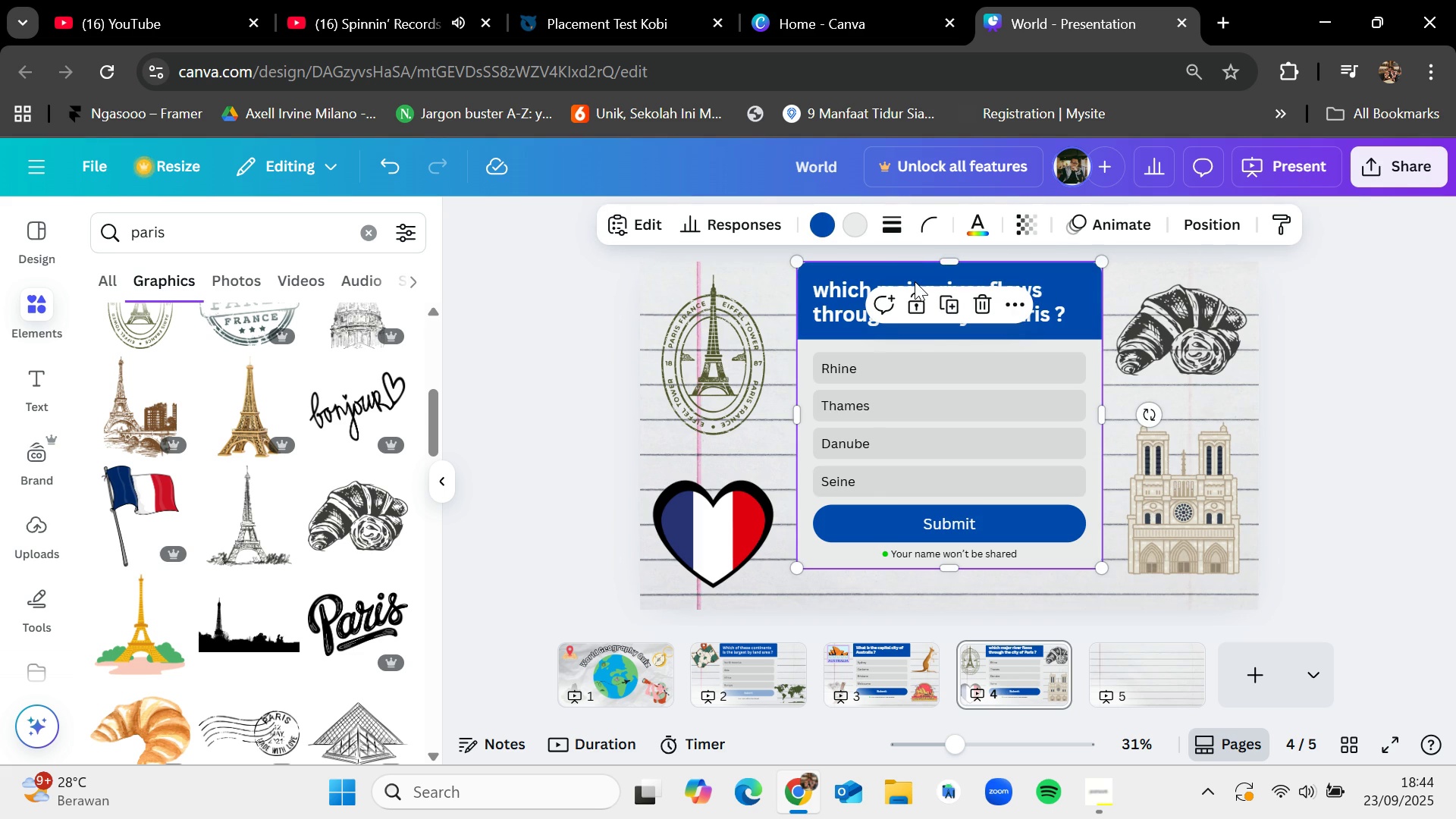 
key(Control+C)
 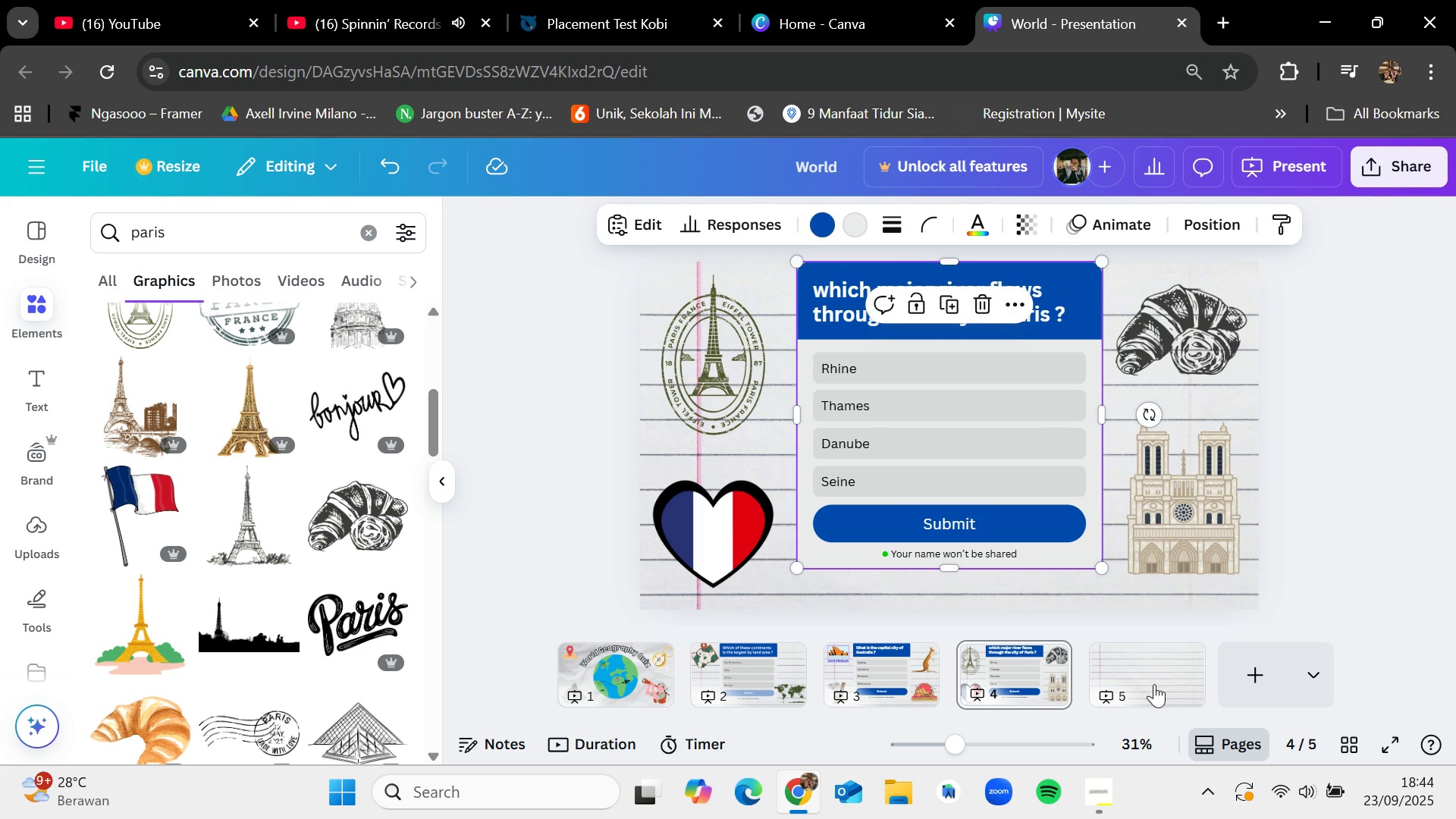 
left_click([1153, 684])
 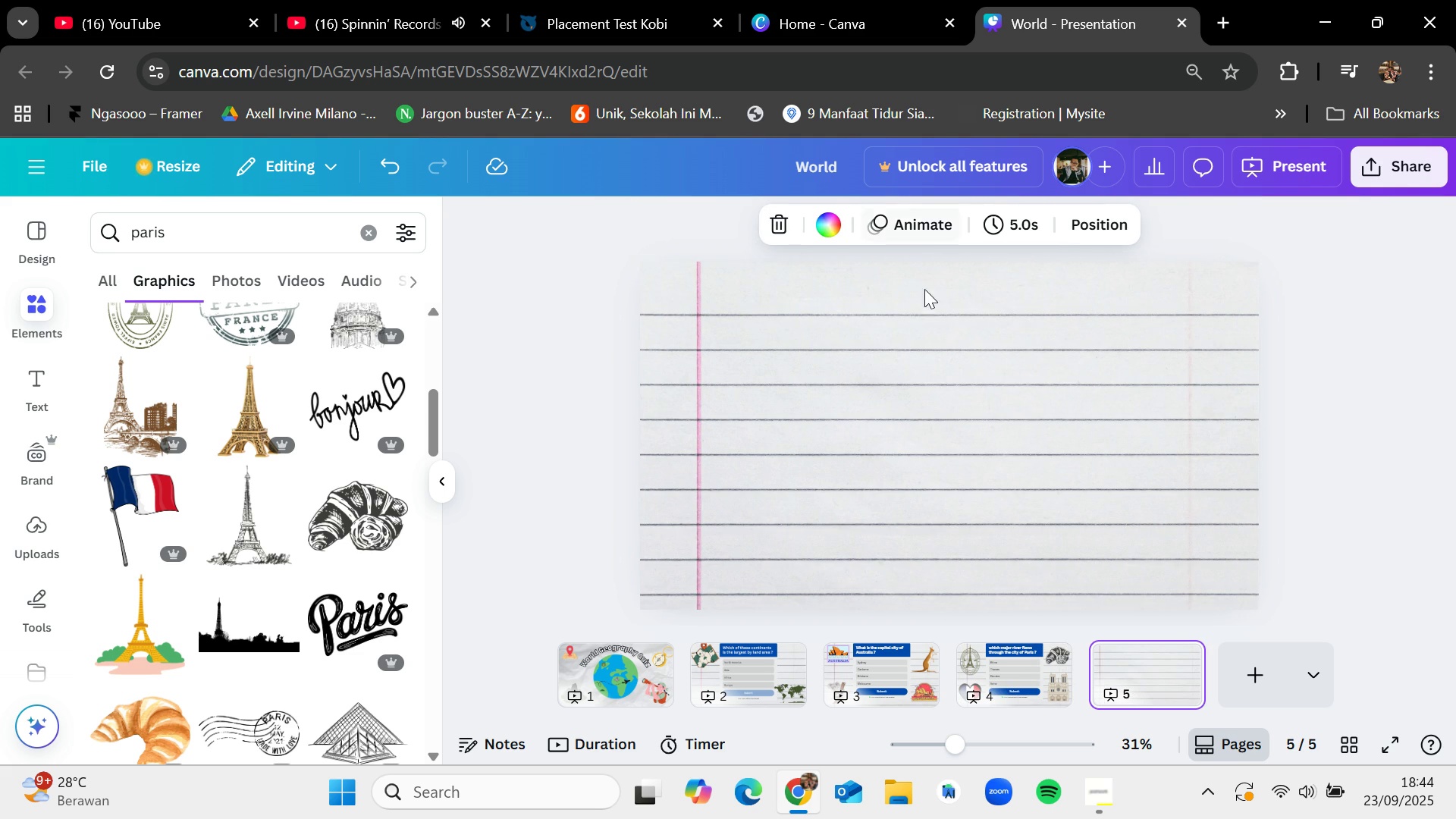 
key(Control+V)
 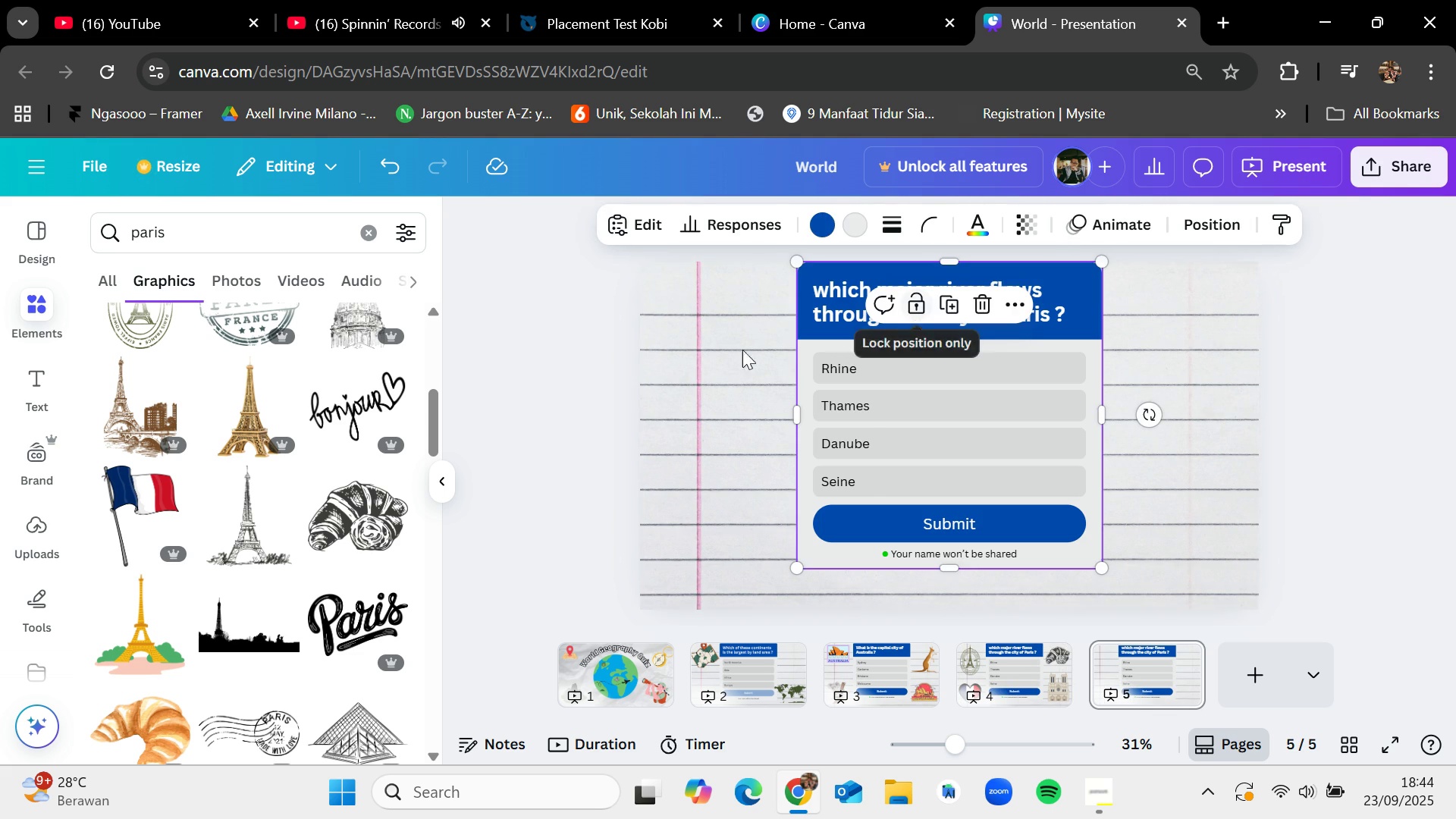 
left_click([572, 350])
 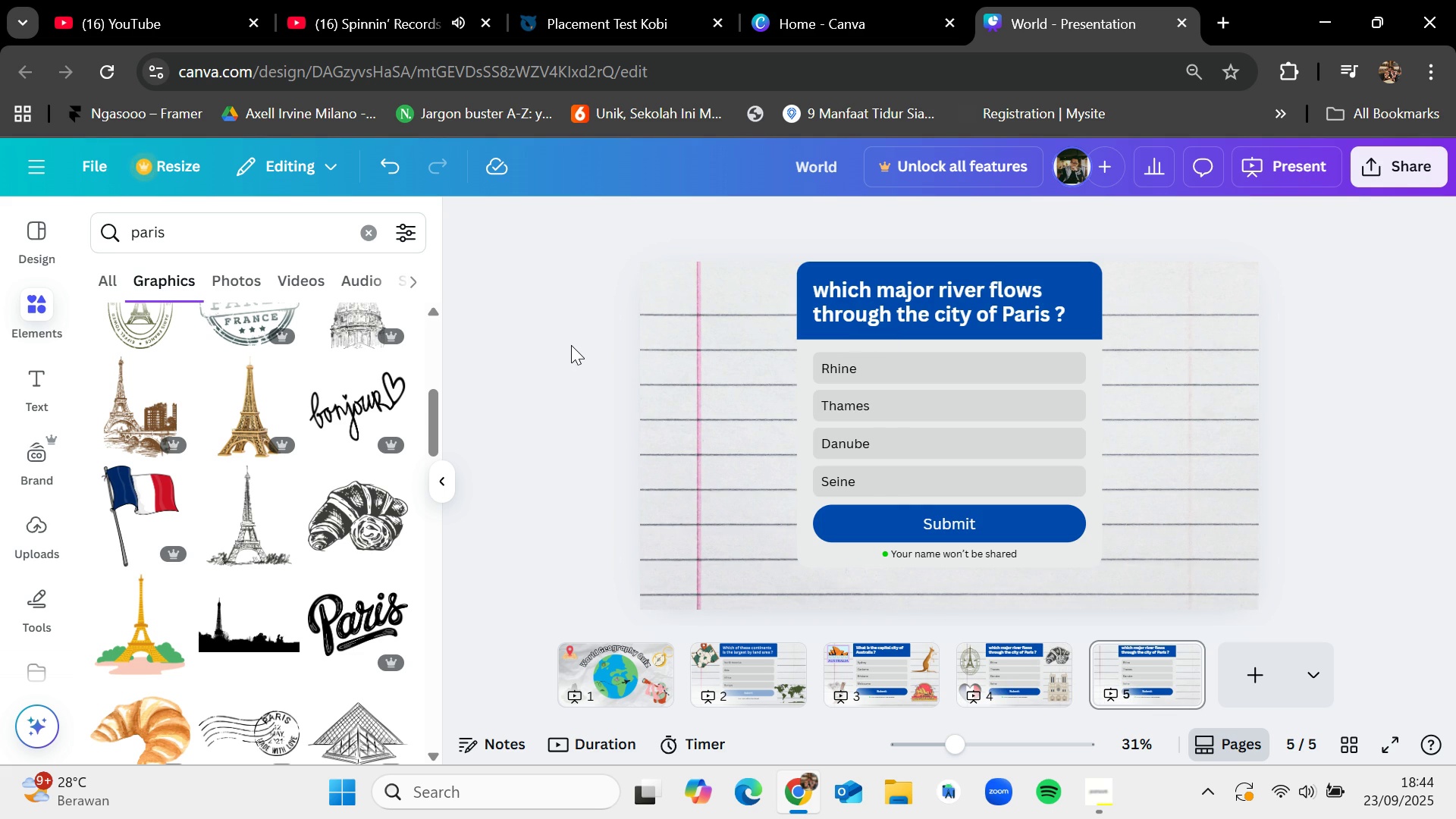 
wait(9.42)
 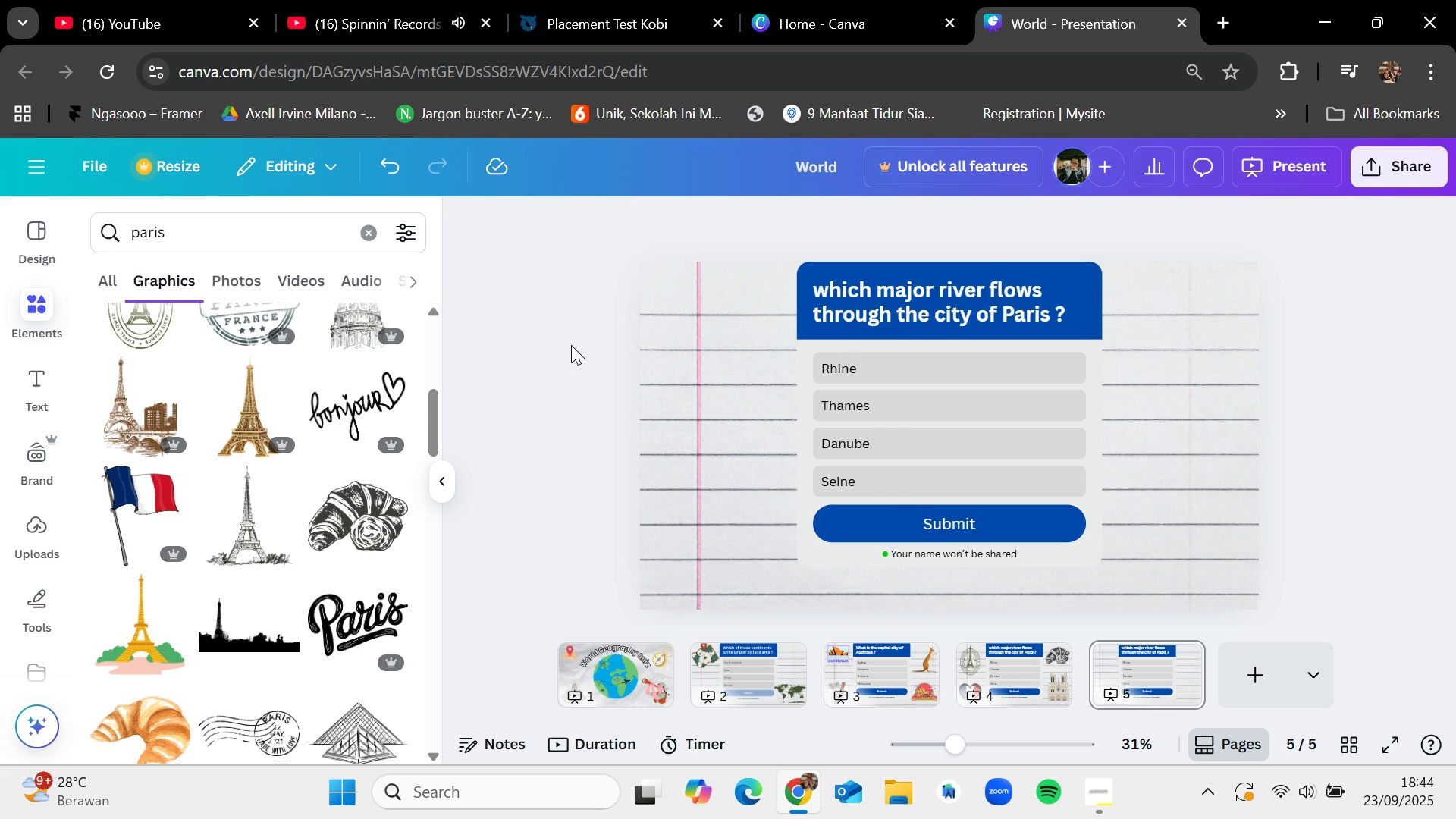 
left_click([1074, 287])
 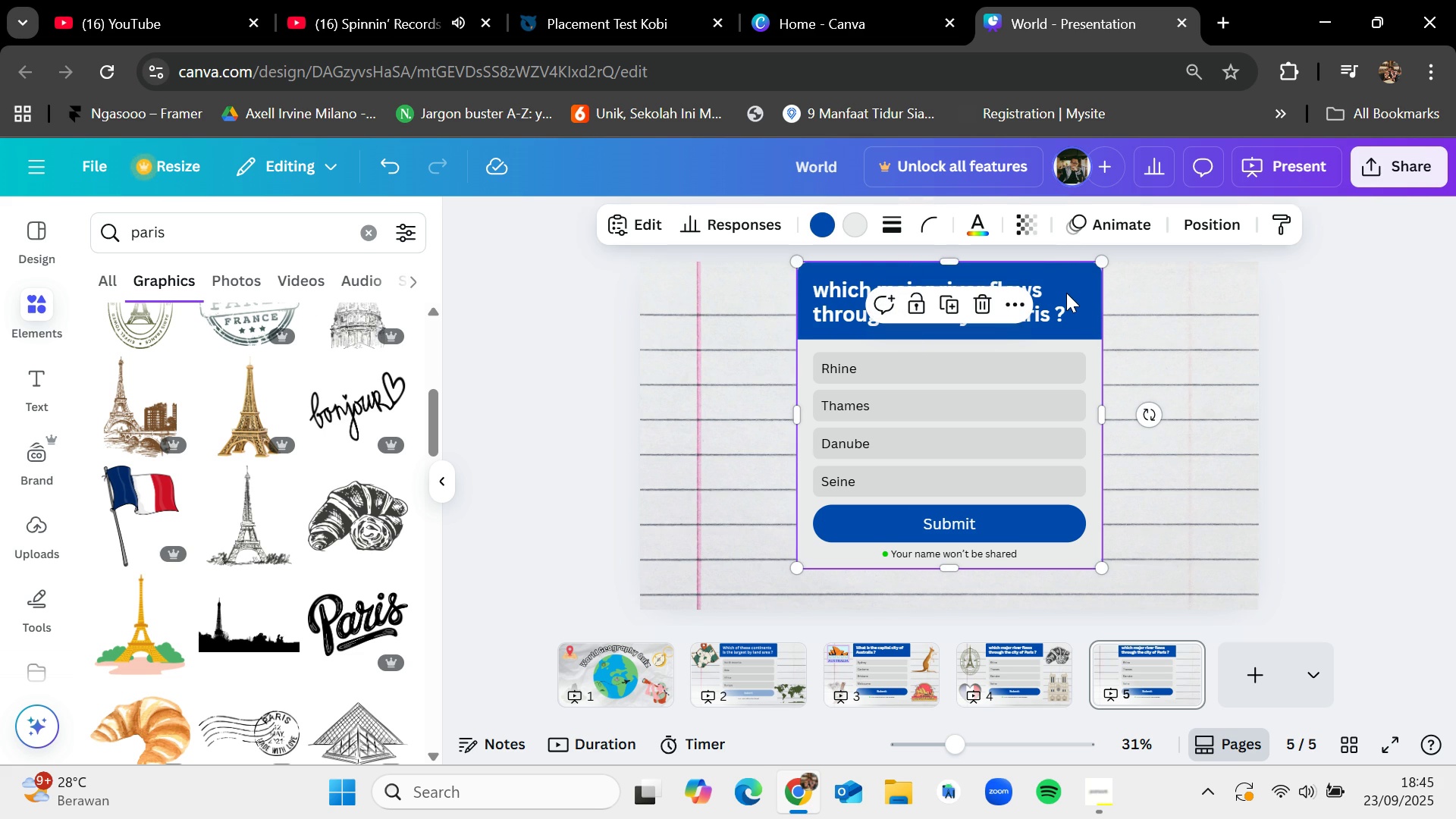 
double_click([1066, 293])
 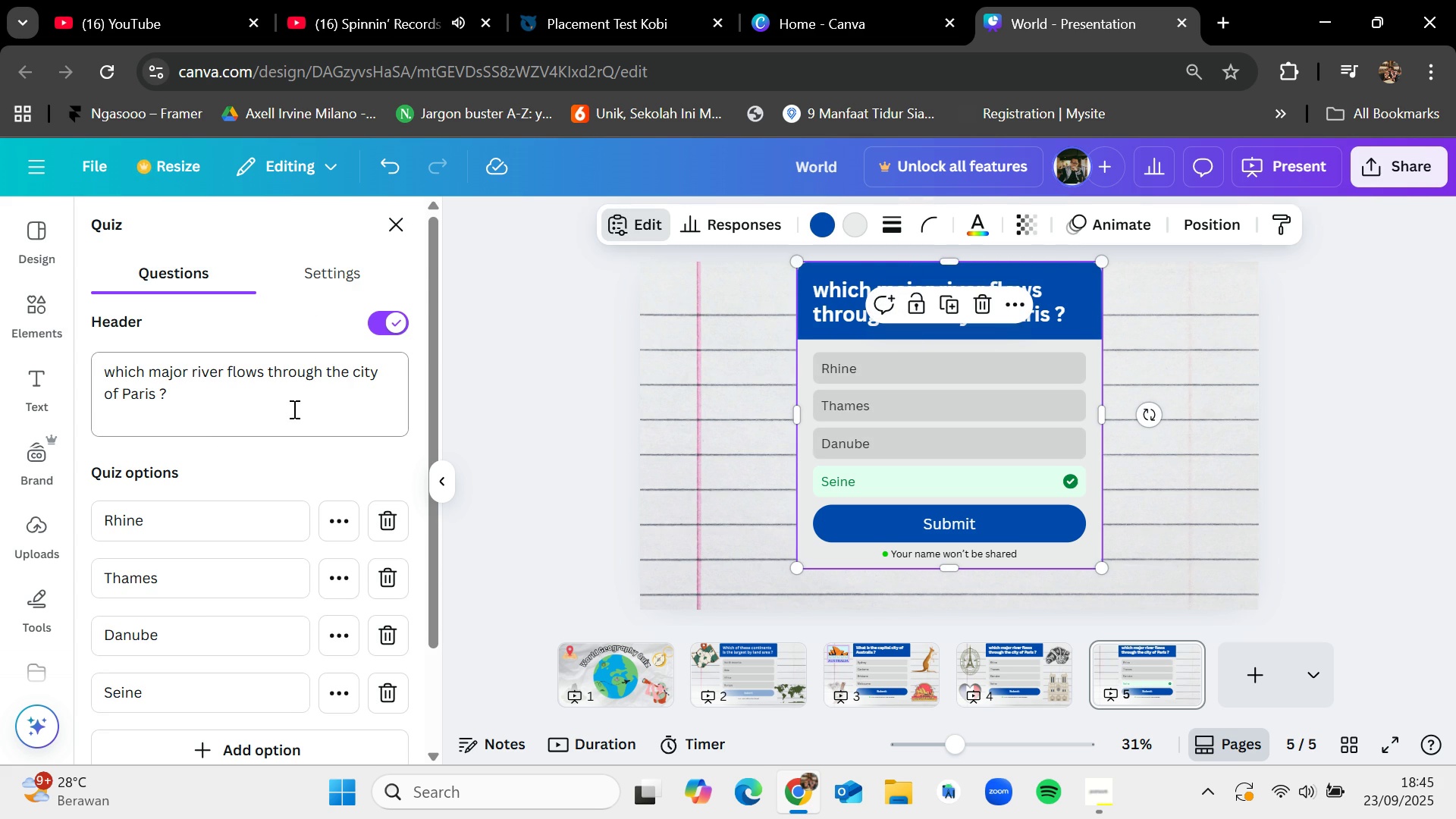 
left_click_drag(start_coordinate=[209, 411], to_coordinate=[107, 371])
 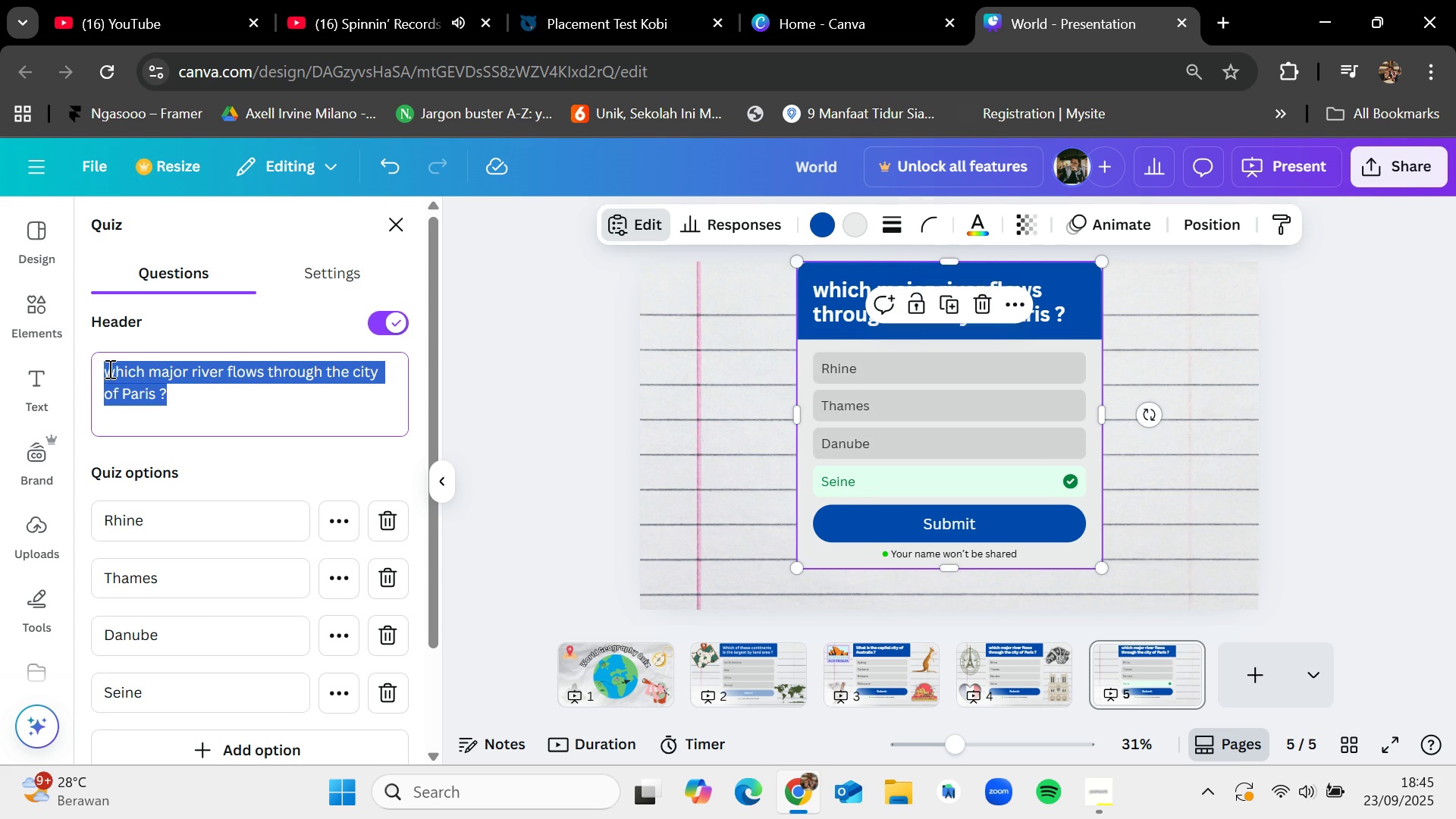 
key(Backspace)
type(The Gobi dessert)
key(Backspace)
key(Backspace)
key(Backspace)
key(Backspace)
type(ert)
 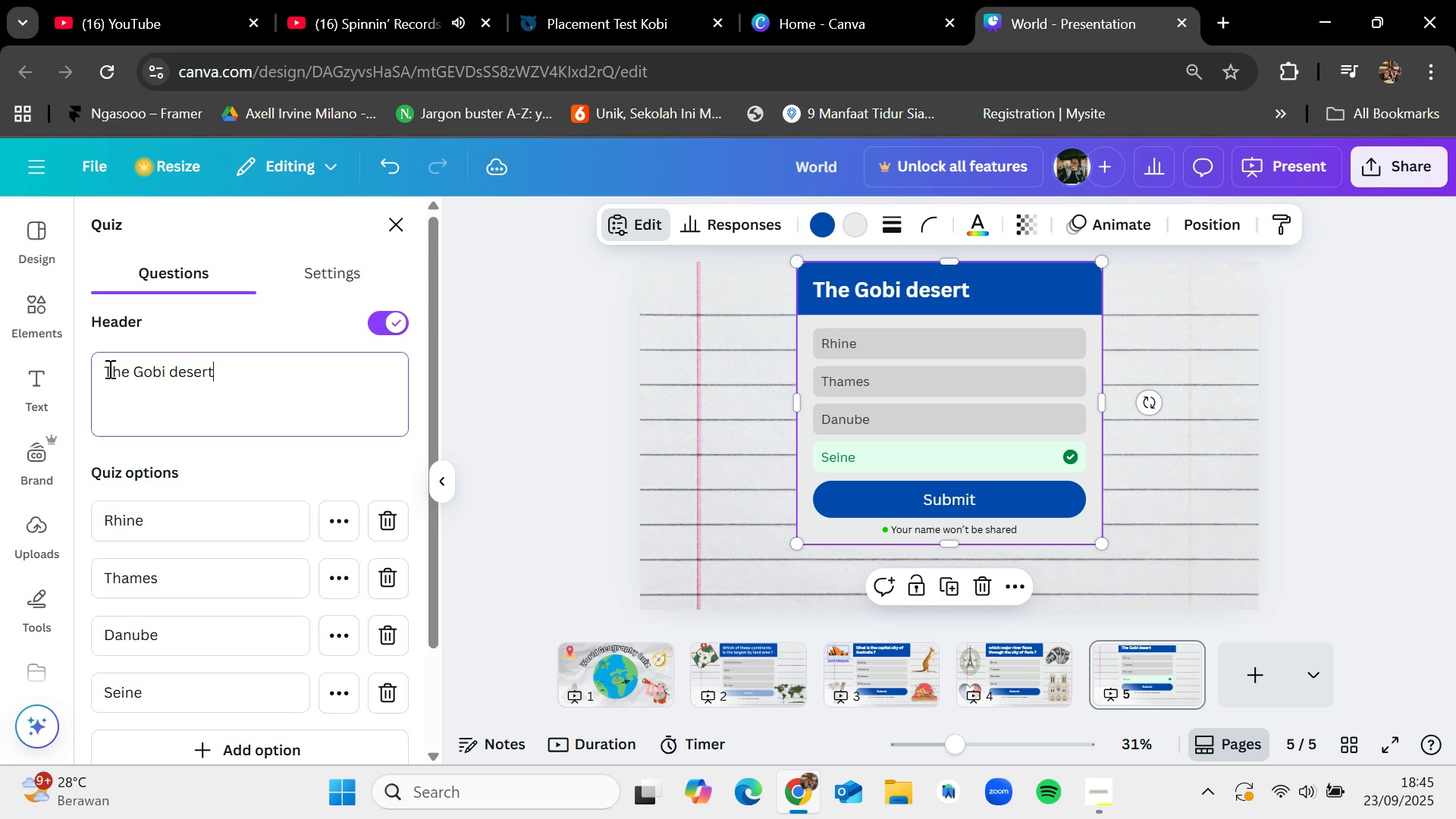 
type( is located on which continent ?)
 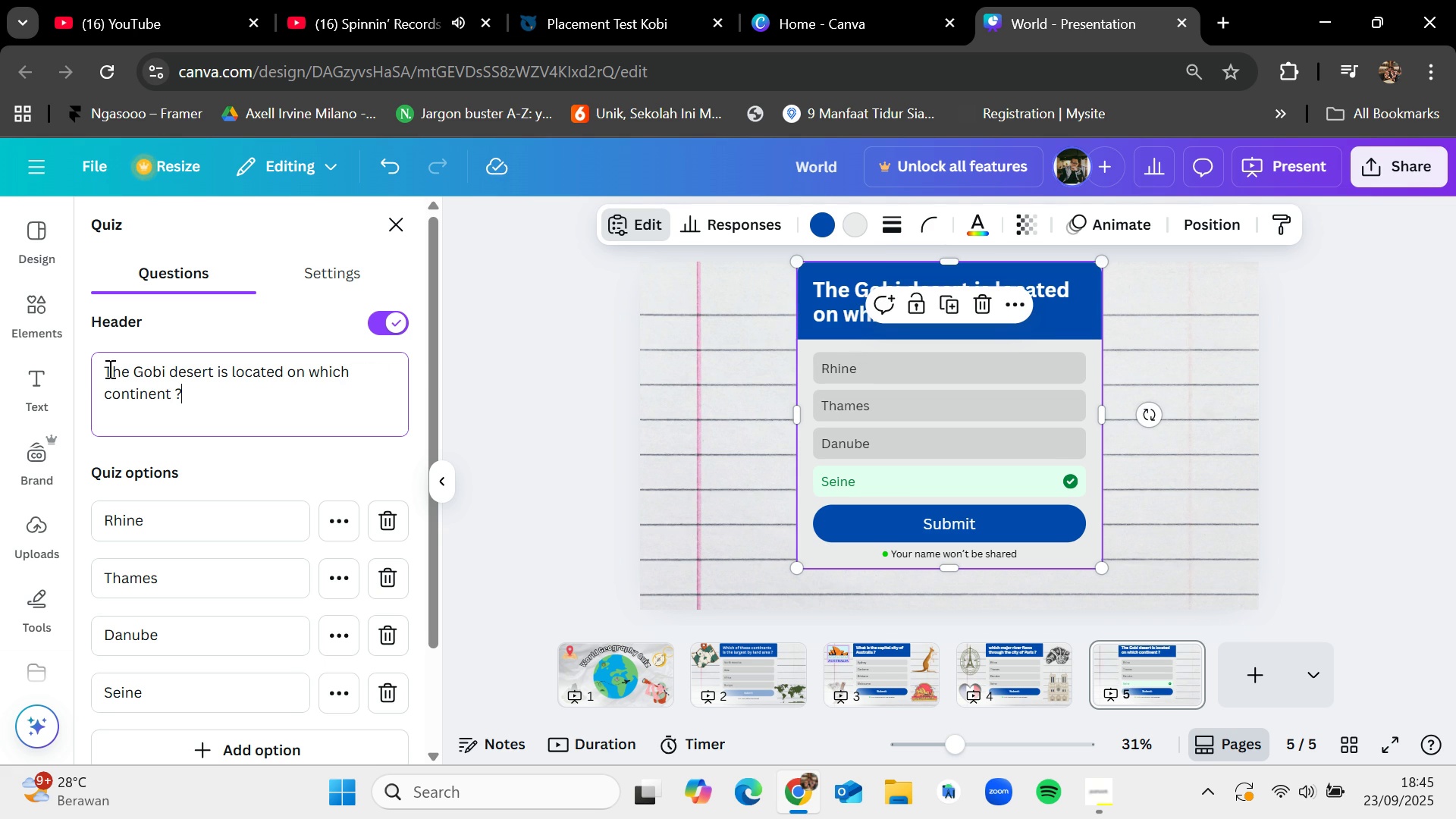 
wait(6.56)
 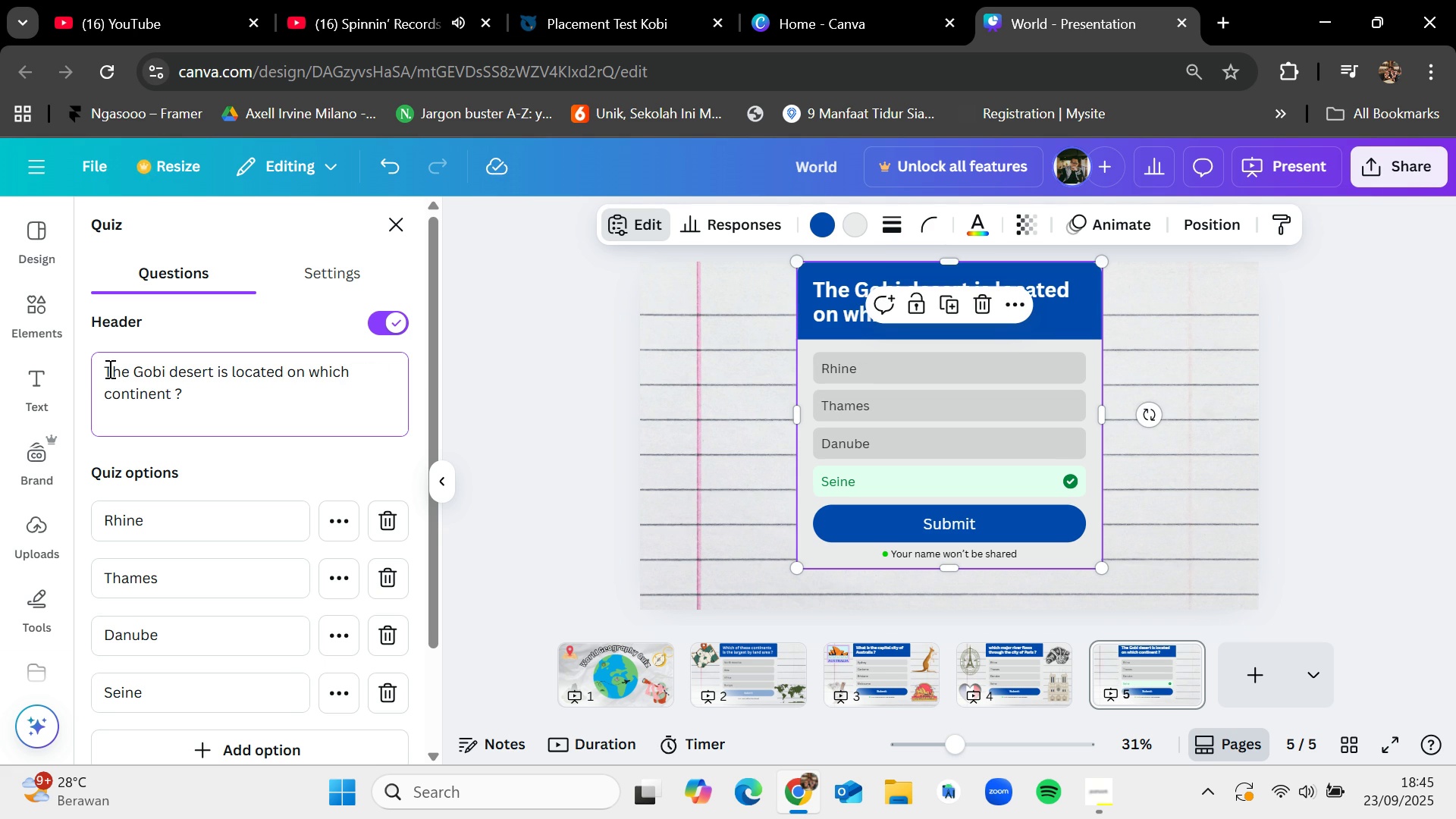 
left_click([247, 509])
 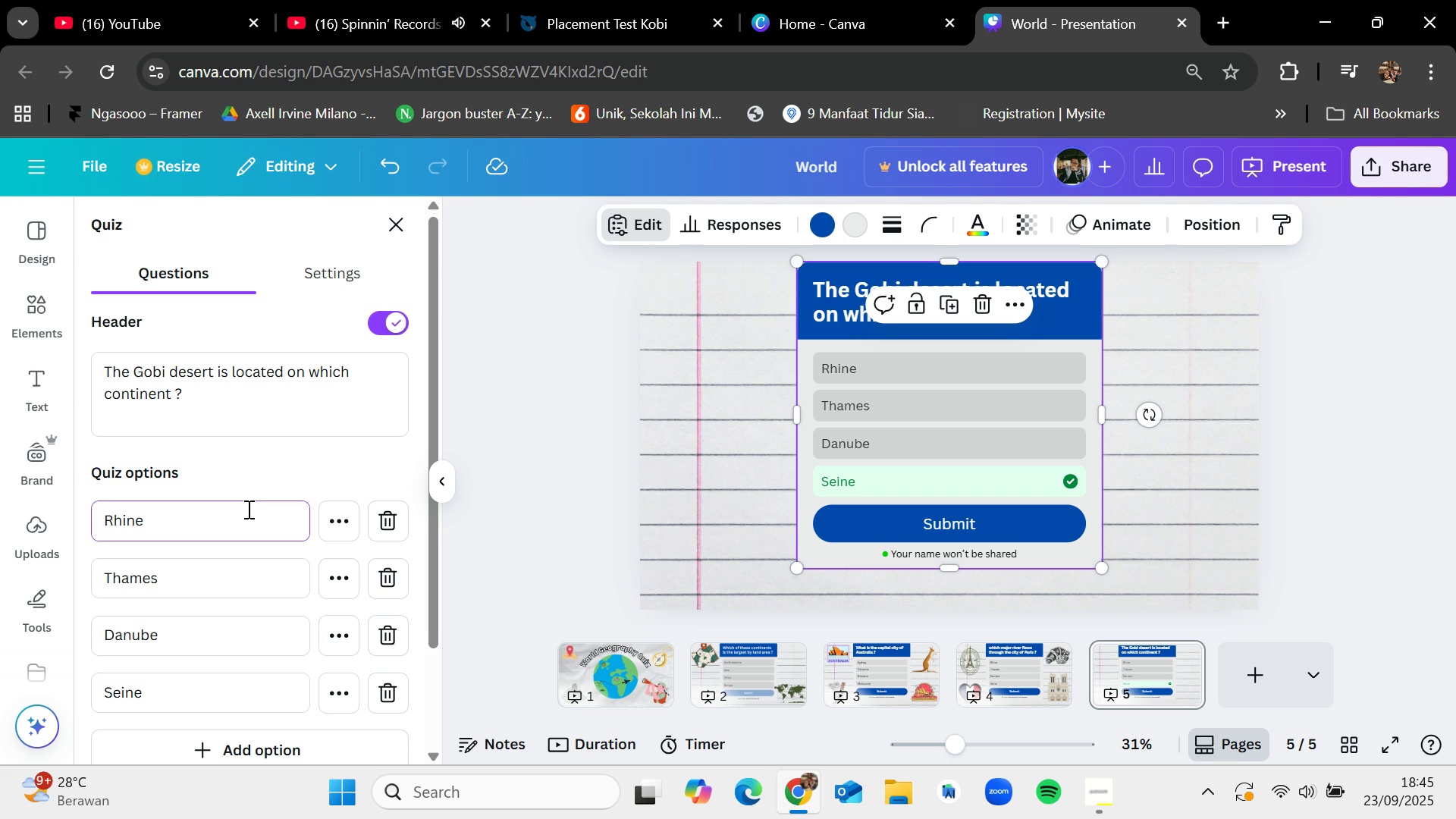 
left_click_drag(start_coordinate=[247, 509], to_coordinate=[90, 503])
 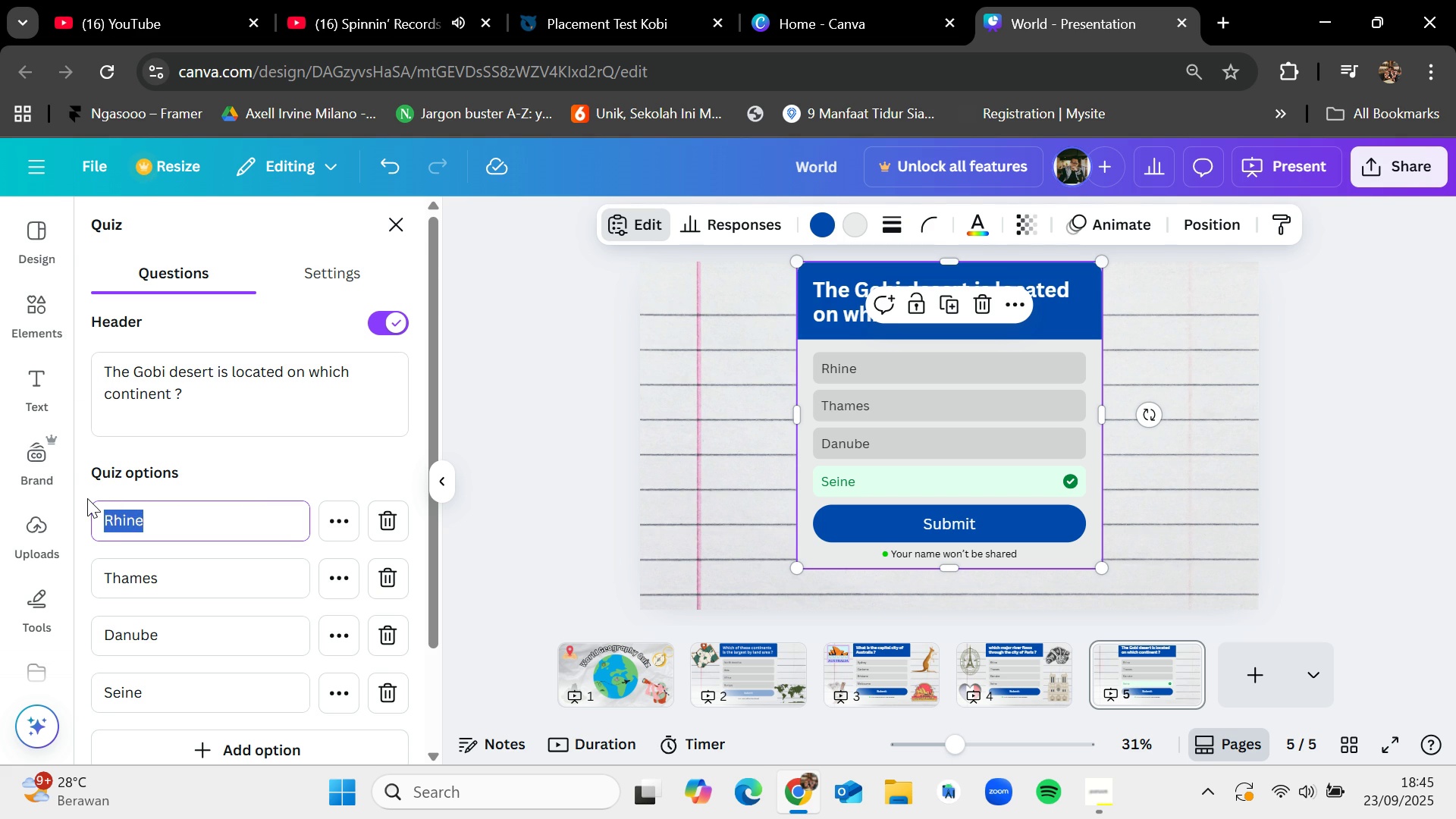 
key(Backspace)
type(Australia)
key(Backspace)
type(Africa)
key(Backspace)
type(Aisa)
key(Backspace)
key(Backspace)
key(Backspace)
type(sia)
key(Backspace)
type(South ama)
key(Backspace)
type(erica])
key(Backspace)
key(Backspace)
type(A)
 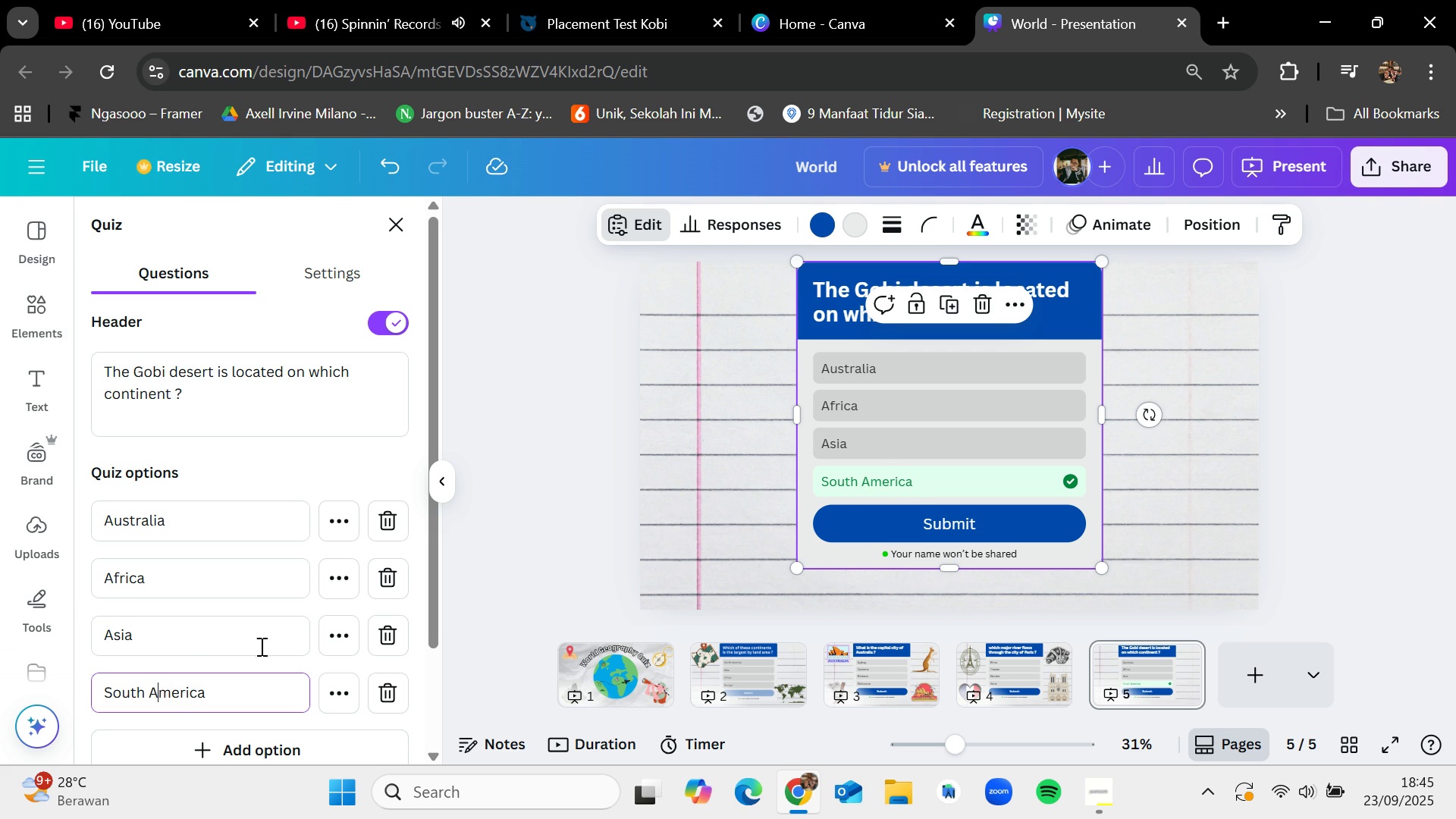 
left_click_drag(start_coordinate=[180, 580], to_coordinate=[99, 582])
 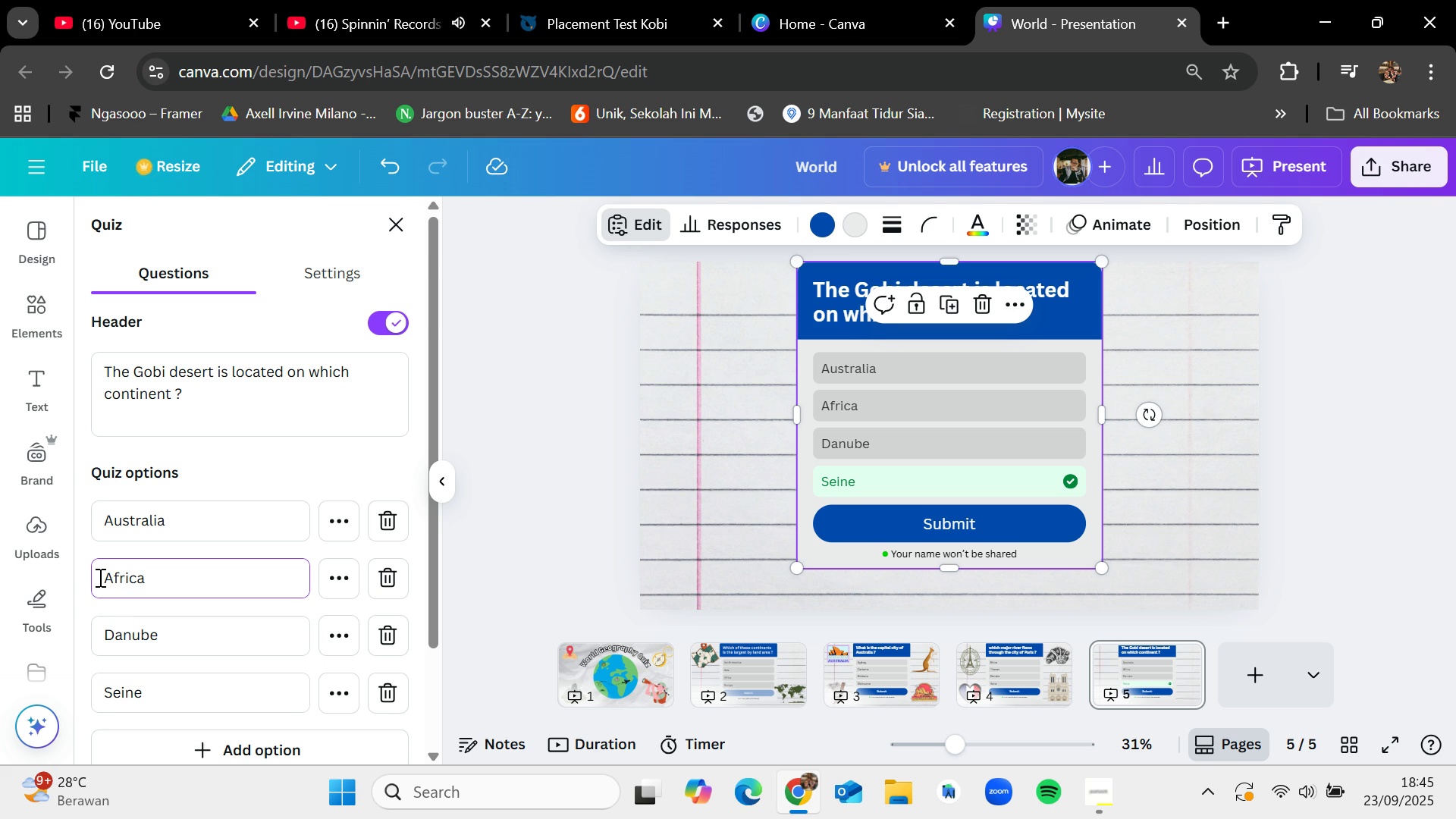 
left_click_drag(start_coordinate=[170, 634], to_coordinate=[108, 631])
 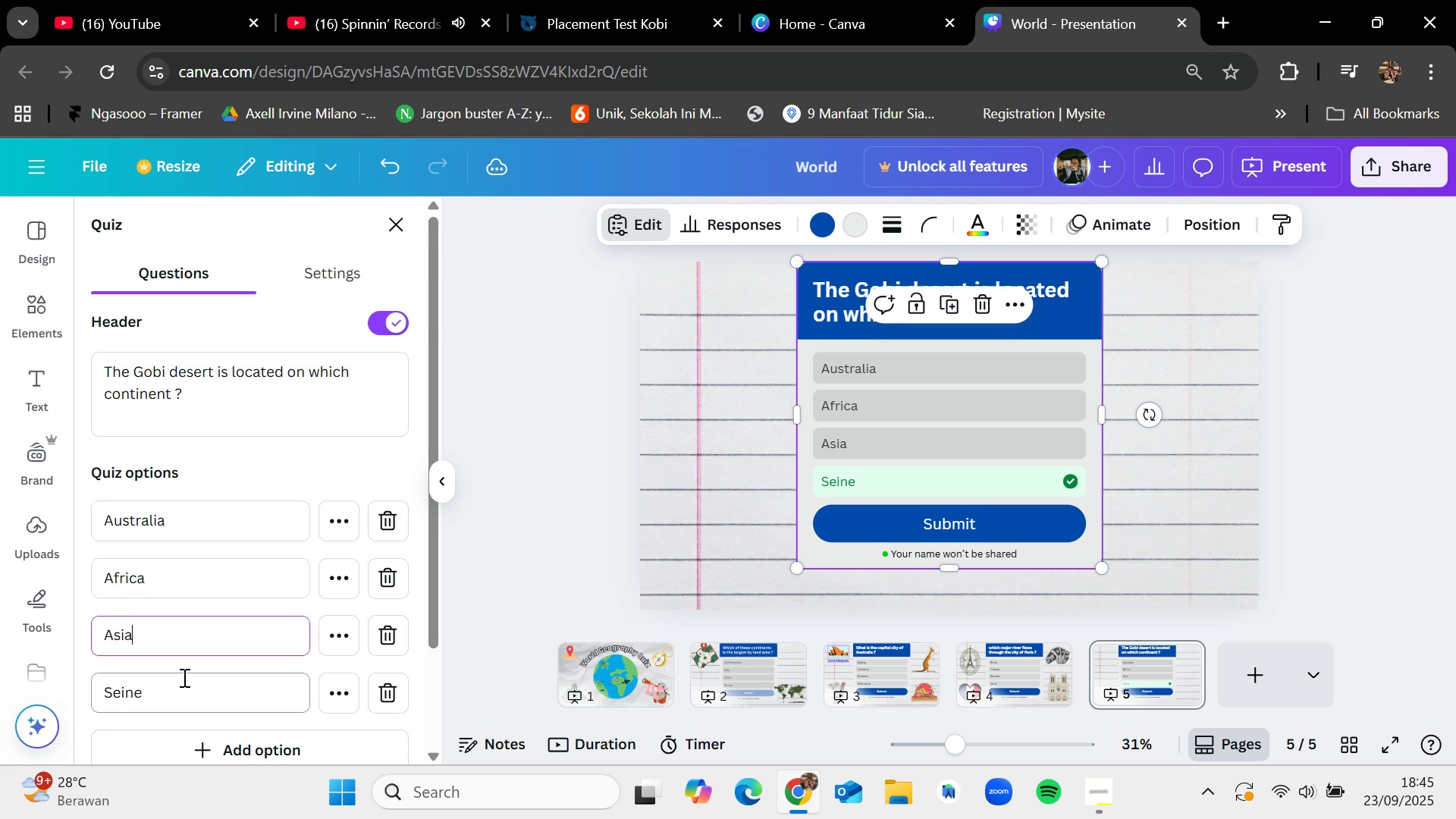 
left_click_drag(start_coordinate=[180, 698], to_coordinate=[66, 682])
 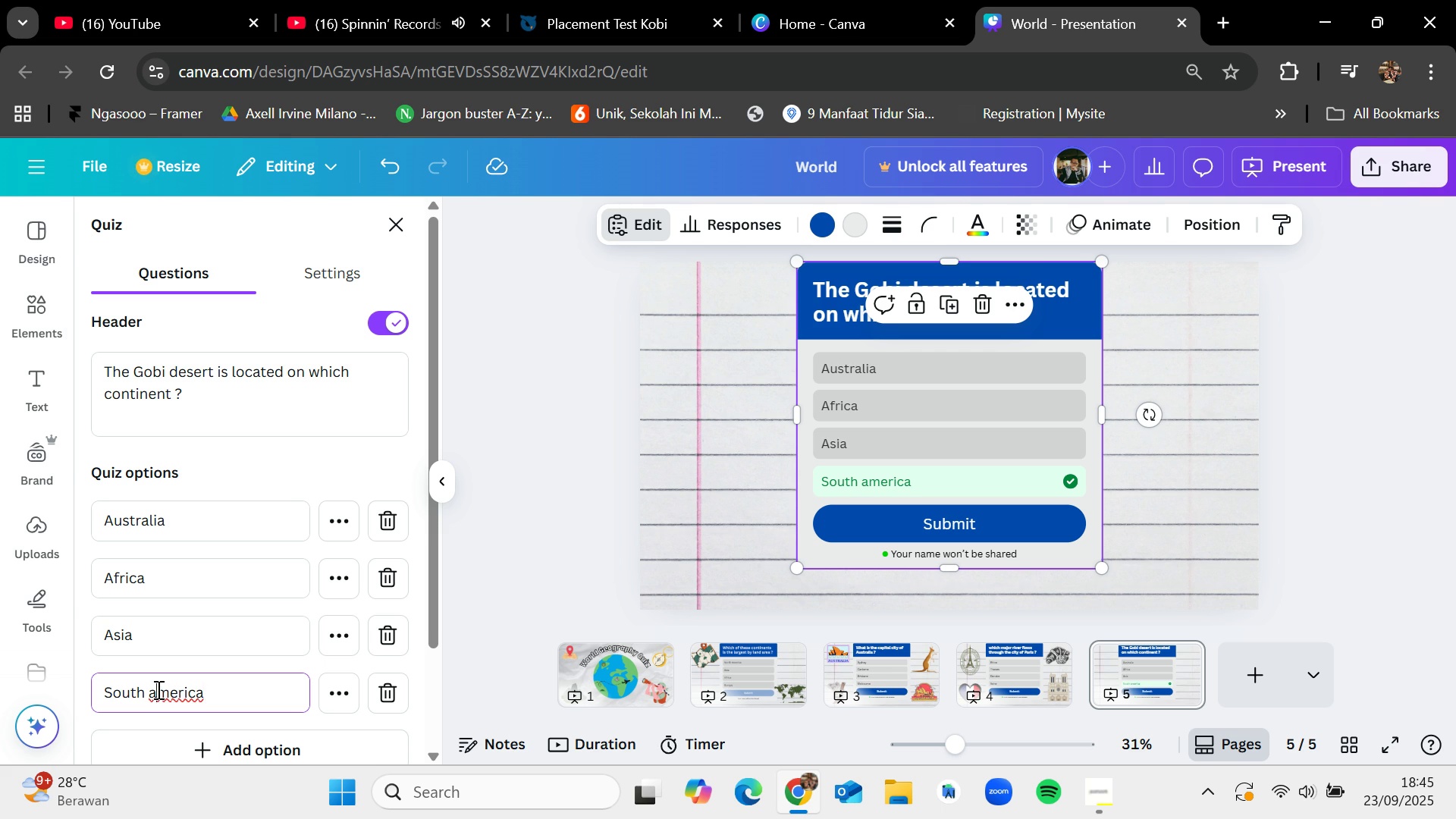 
left_click([345, 620])
 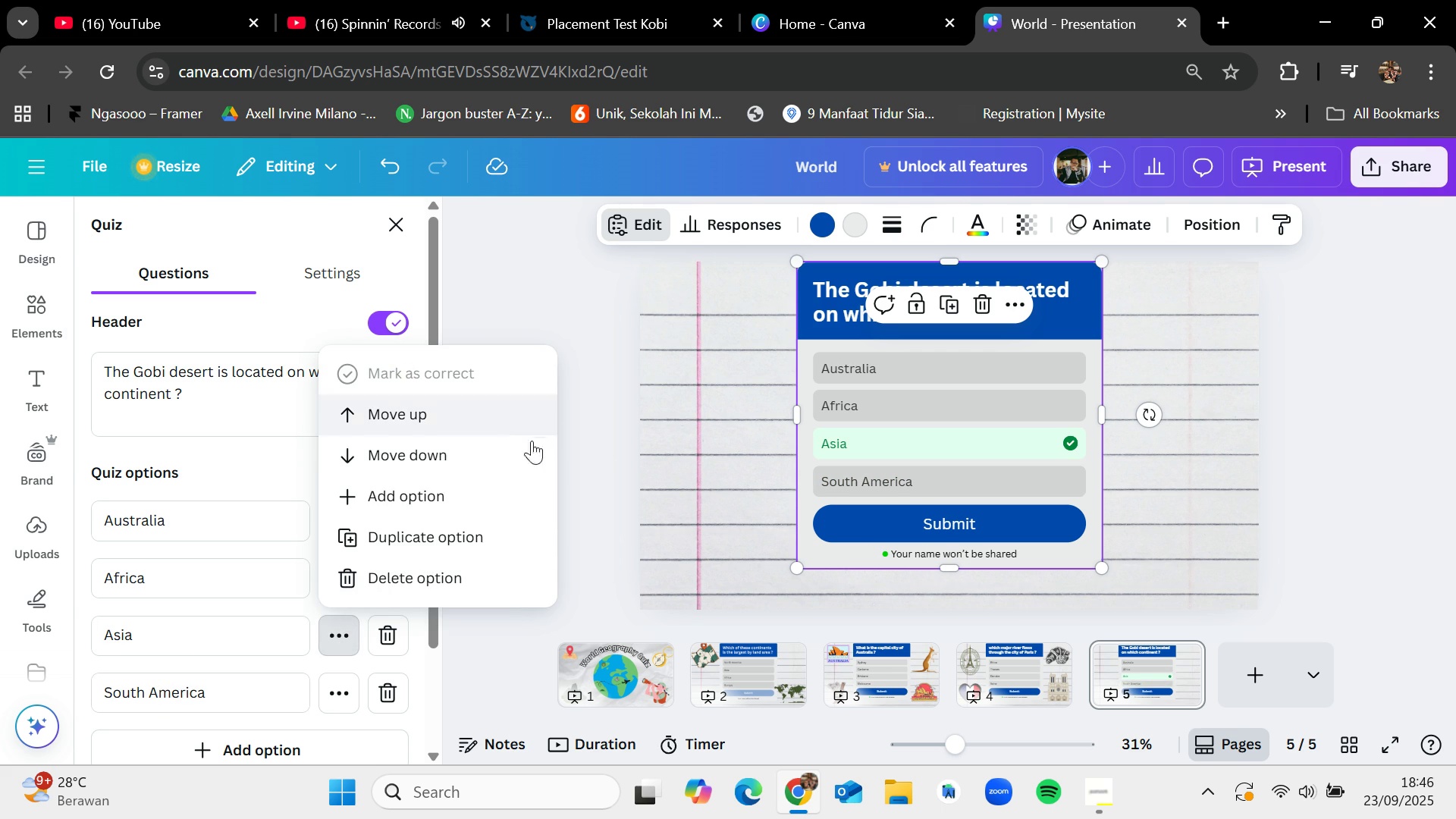 
left_click([603, 451])
 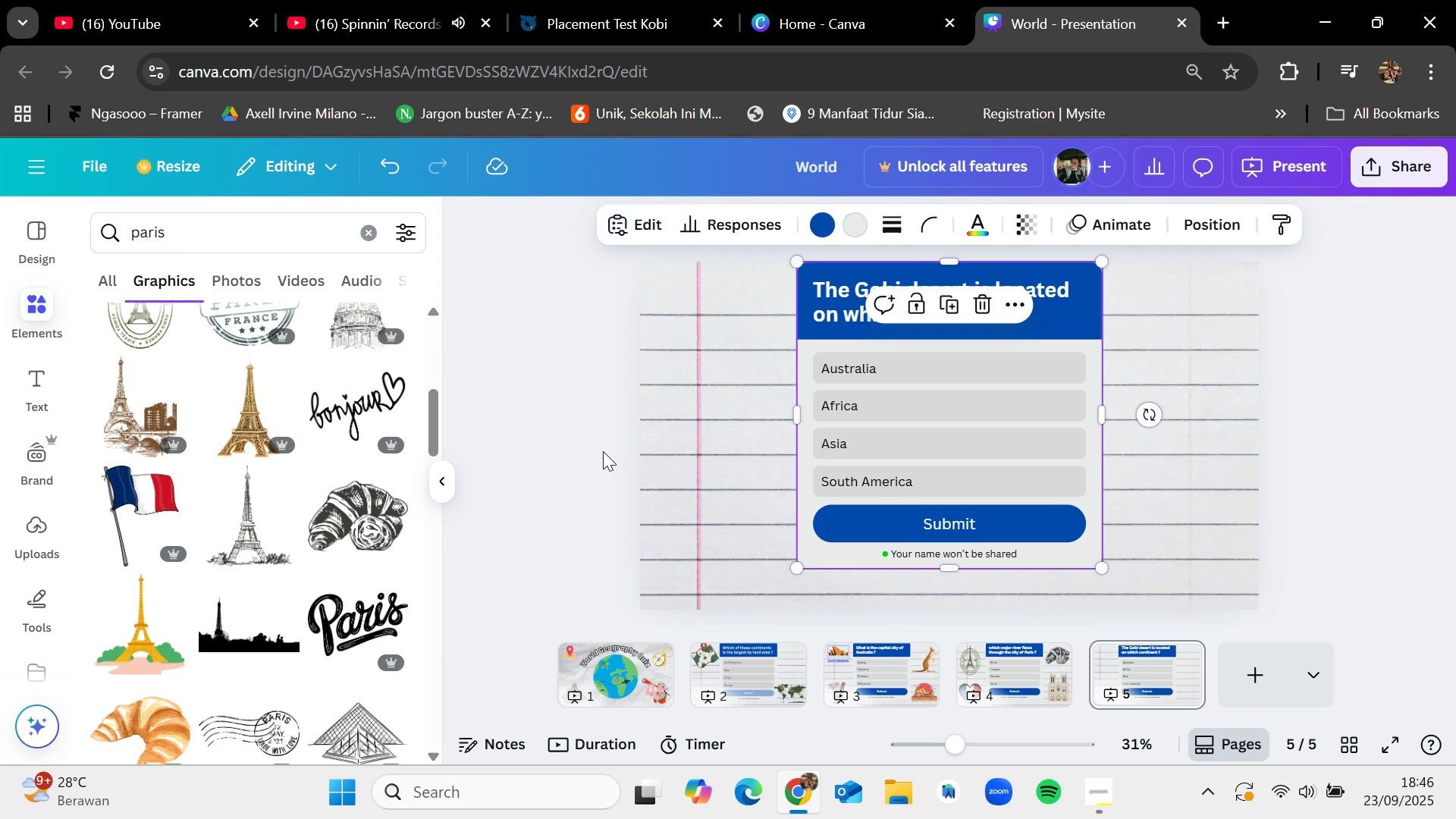 
left_click([603, 451])
 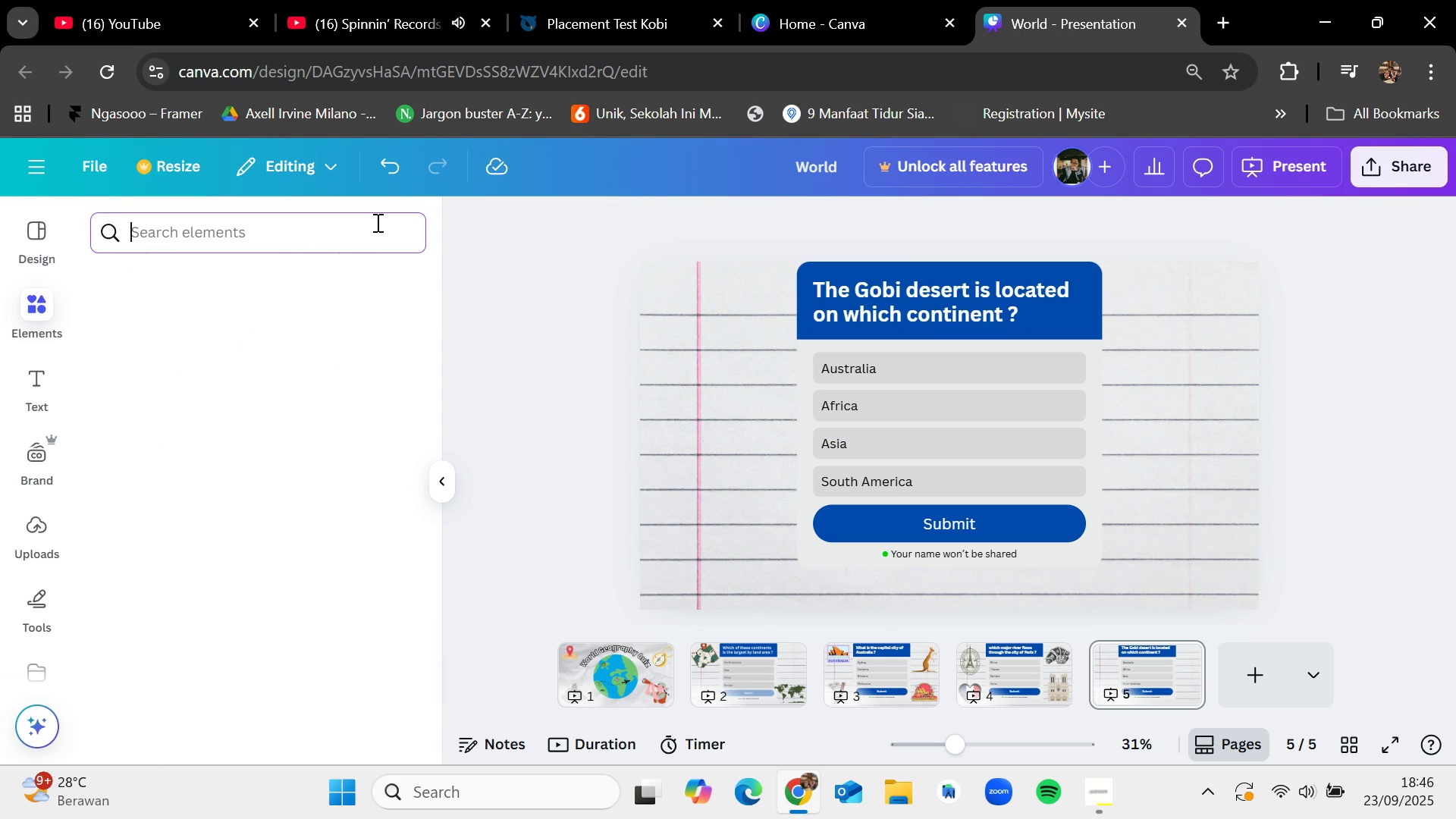 
type(desert)
 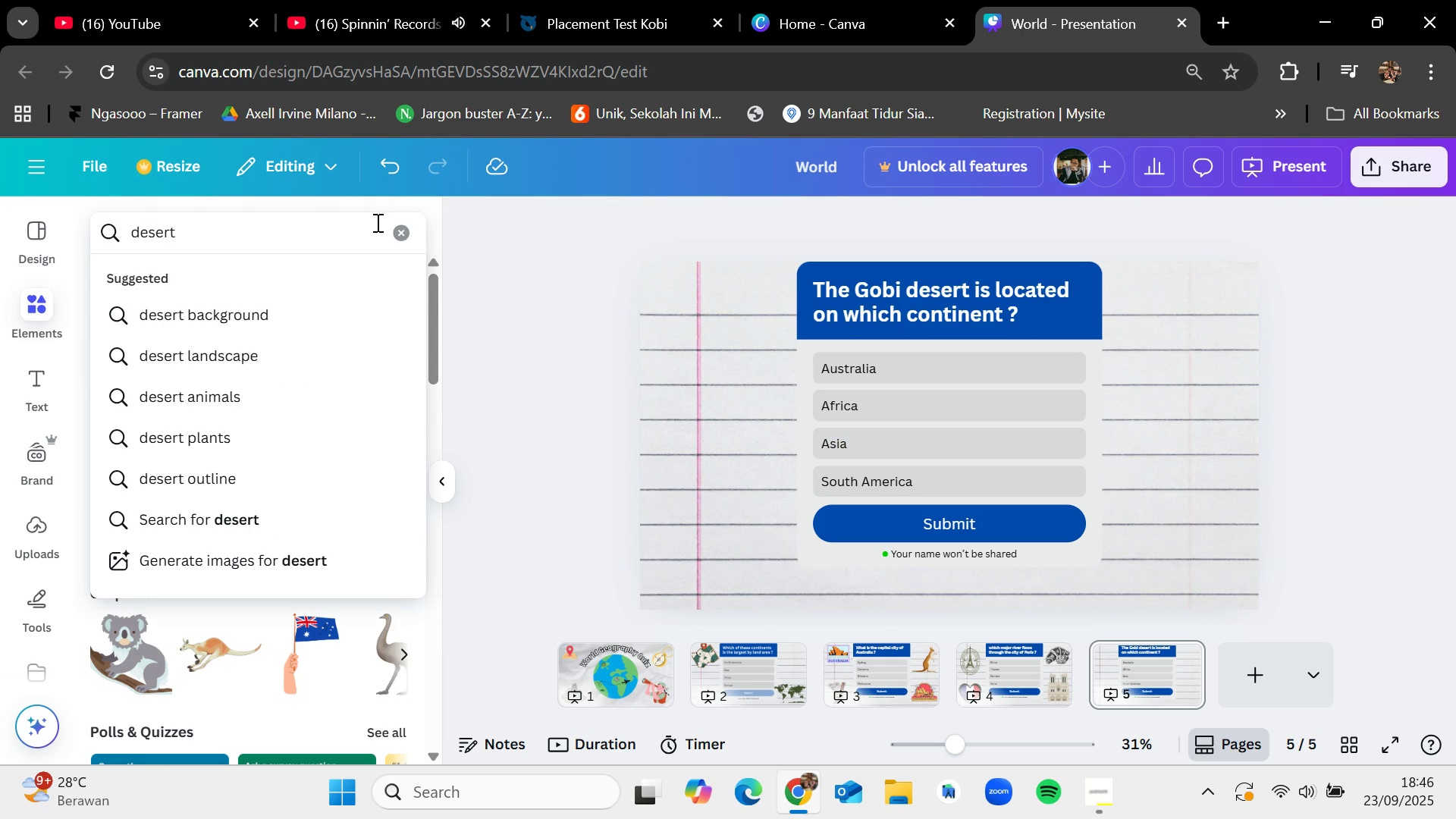 
key(Enter)
 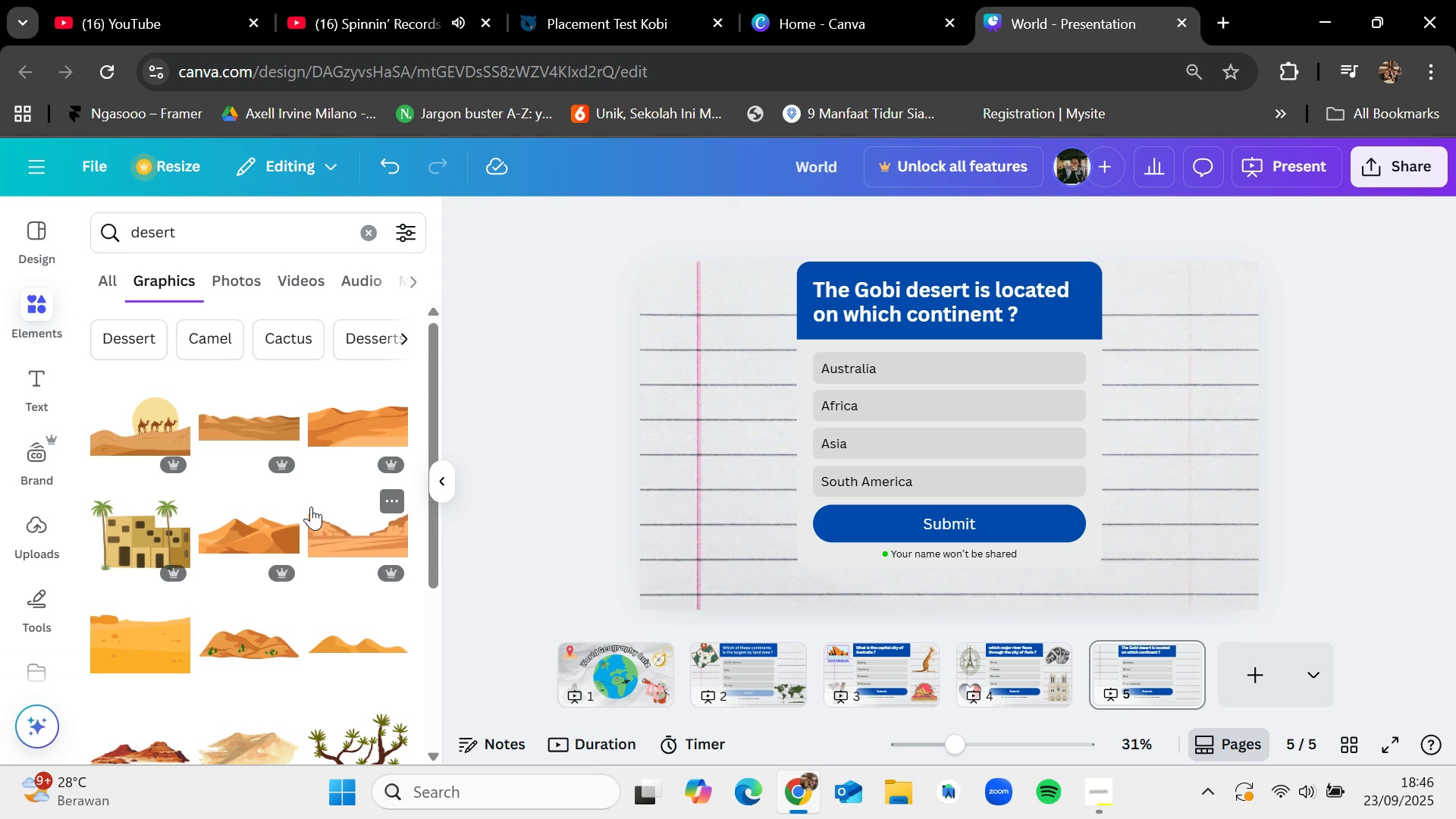 
wait(15.82)
 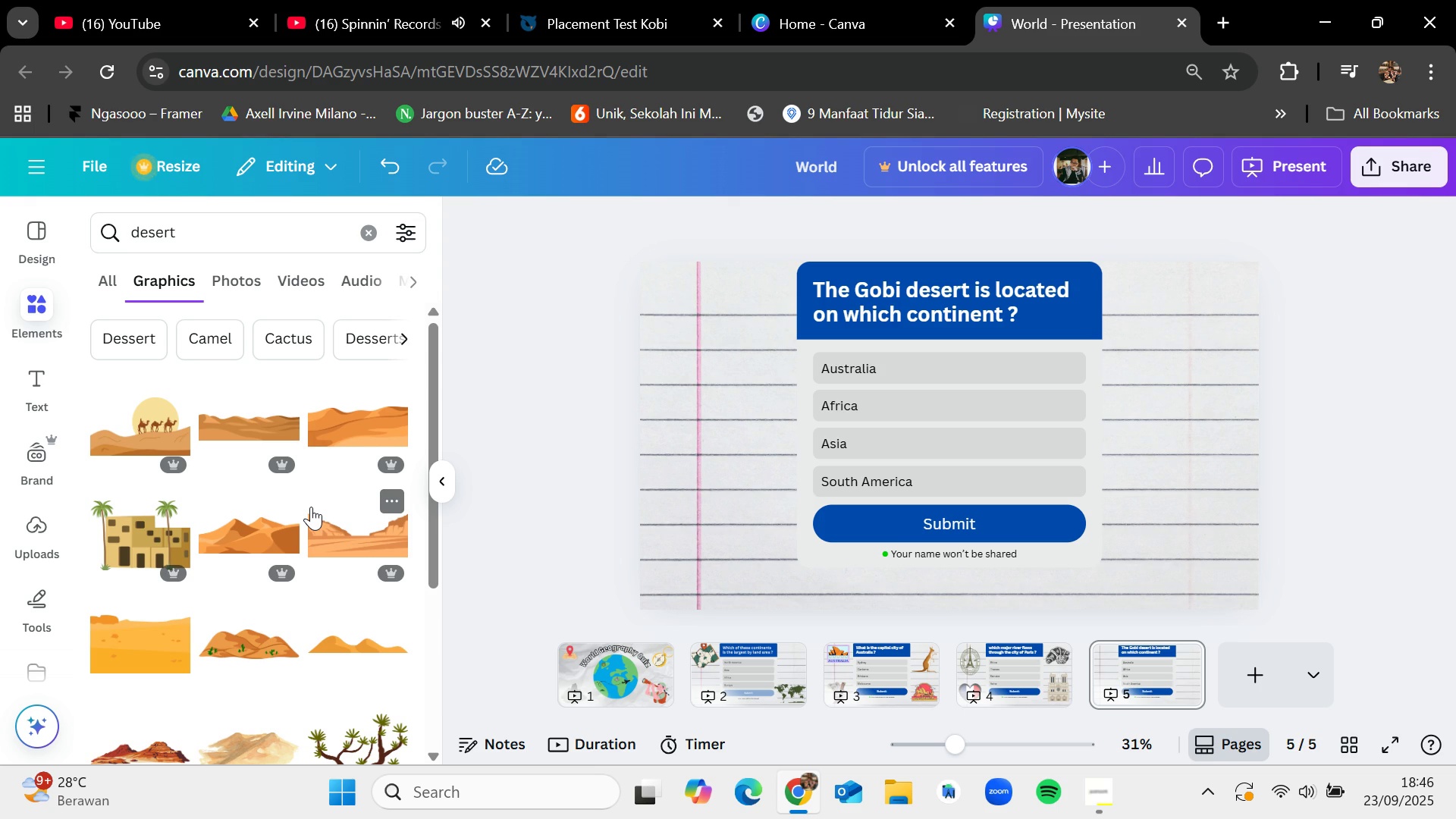 
scroll: coordinate [308, 599], scroll_direction: down, amount: 1.0
 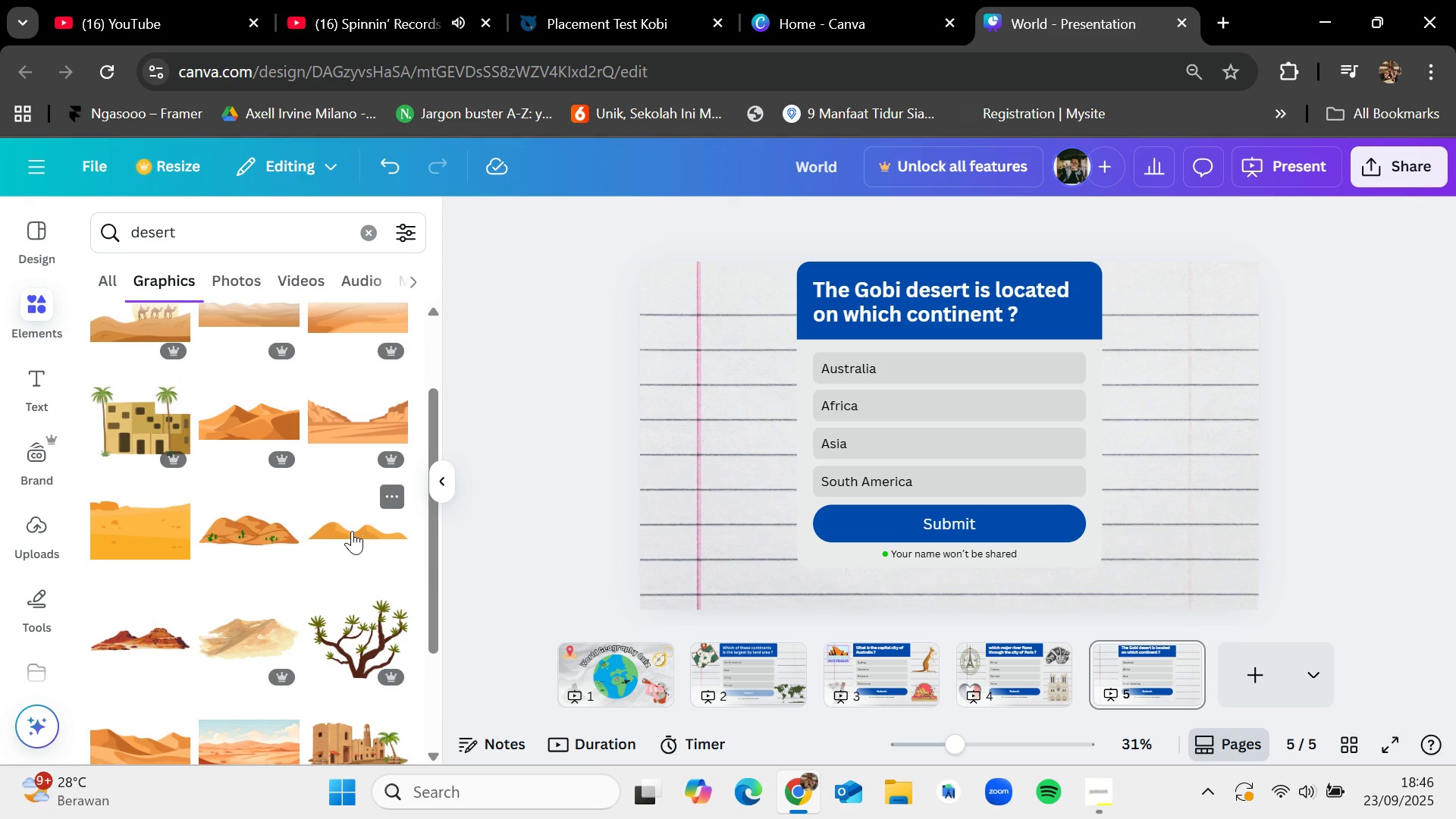 
left_click_drag(start_coordinate=[262, 532], to_coordinate=[692, 510])
 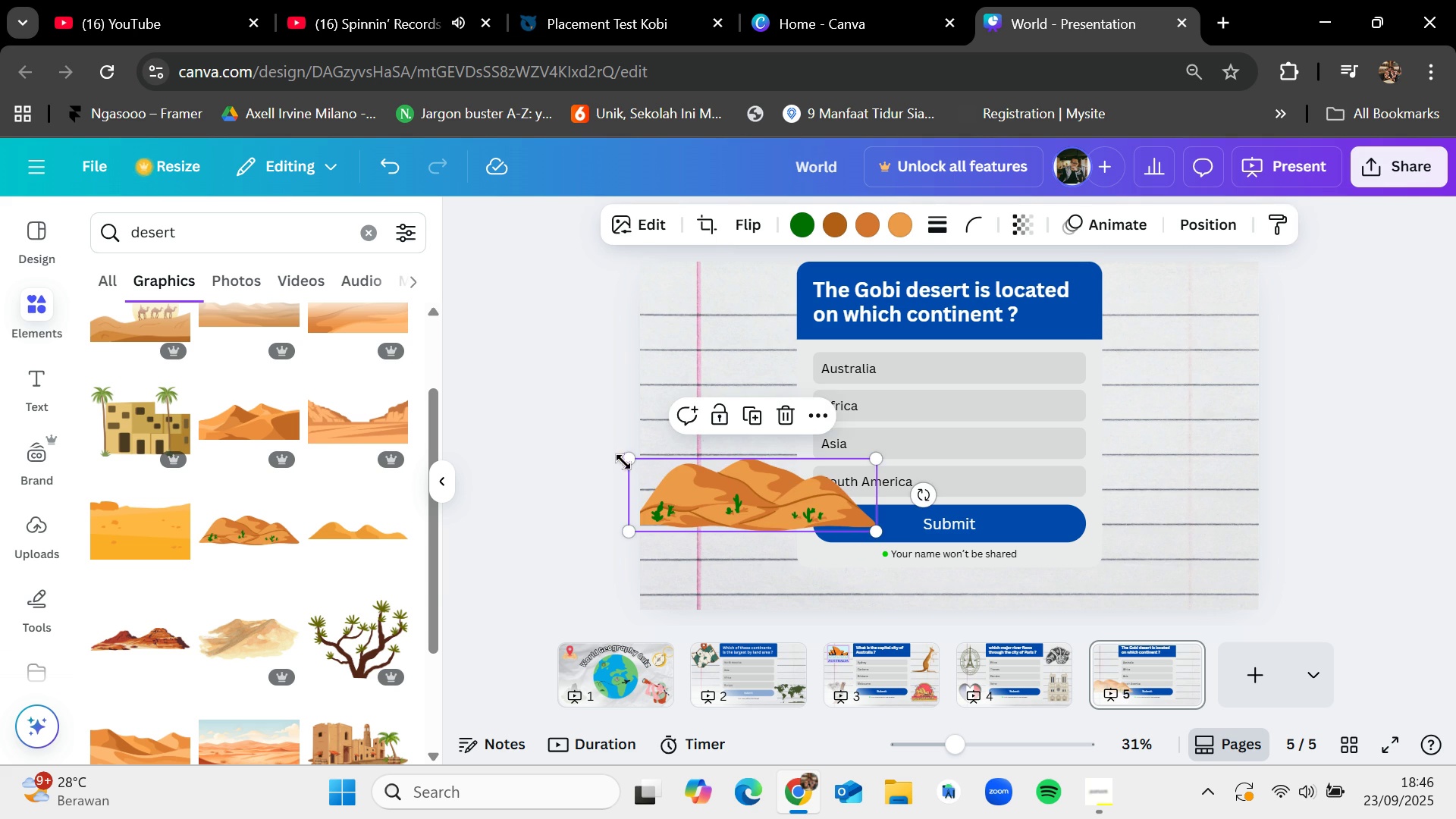 
left_click_drag(start_coordinate=[626, 460], to_coordinate=[670, 494])
 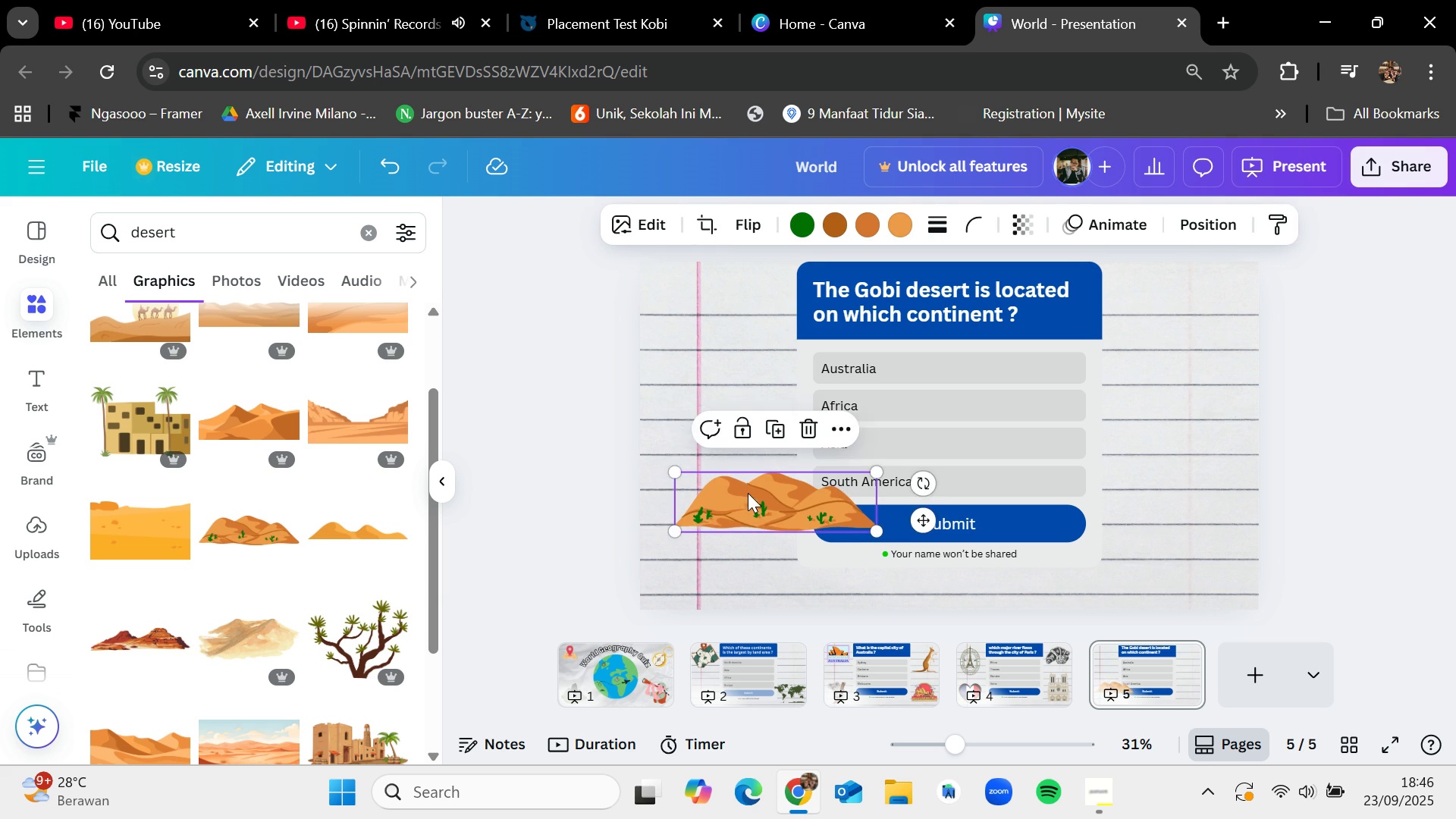 
left_click_drag(start_coordinate=[748, 493], to_coordinate=[702, 516])
 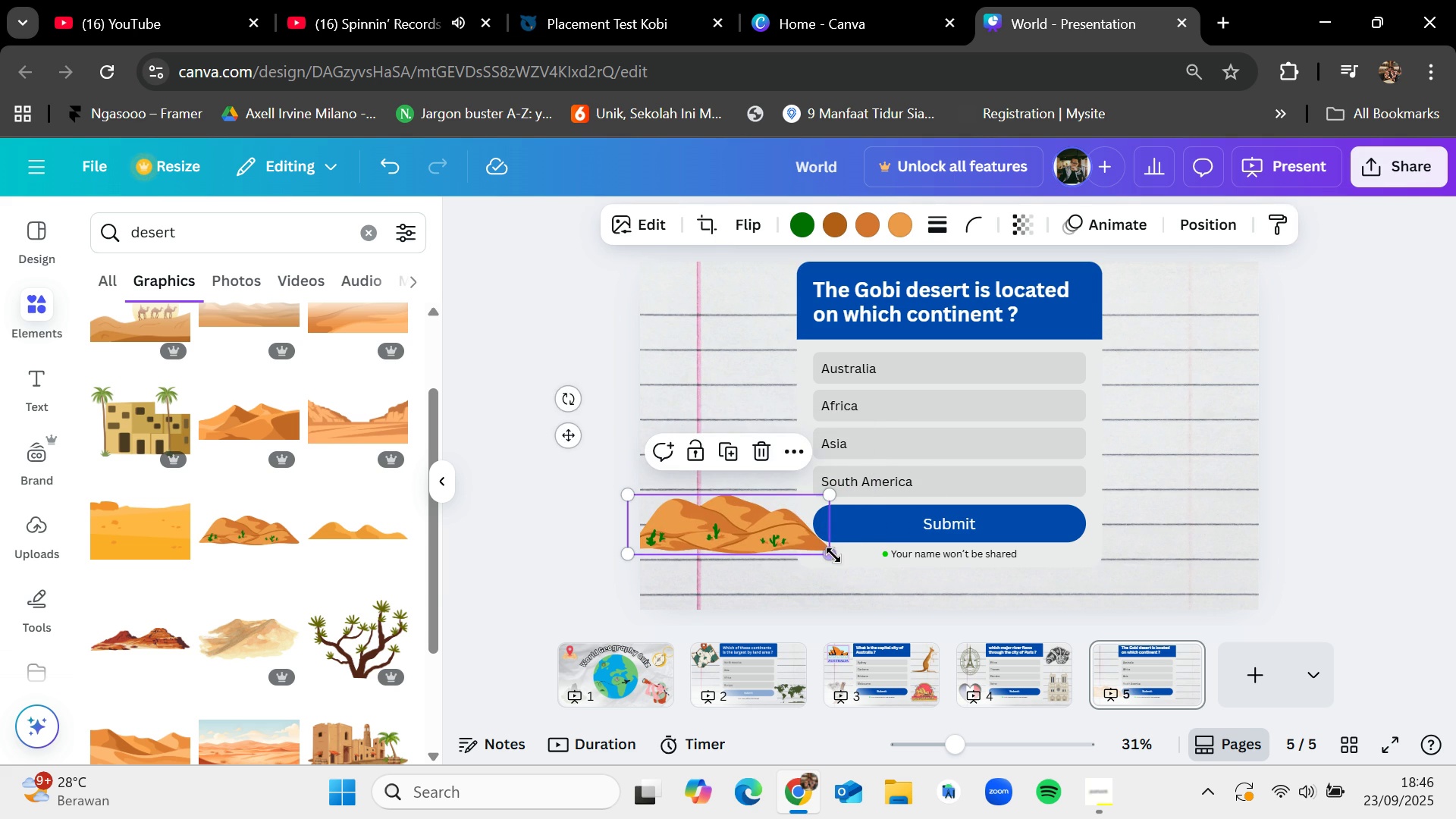 
left_click_drag(start_coordinate=[832, 553], to_coordinate=[770, 535])
 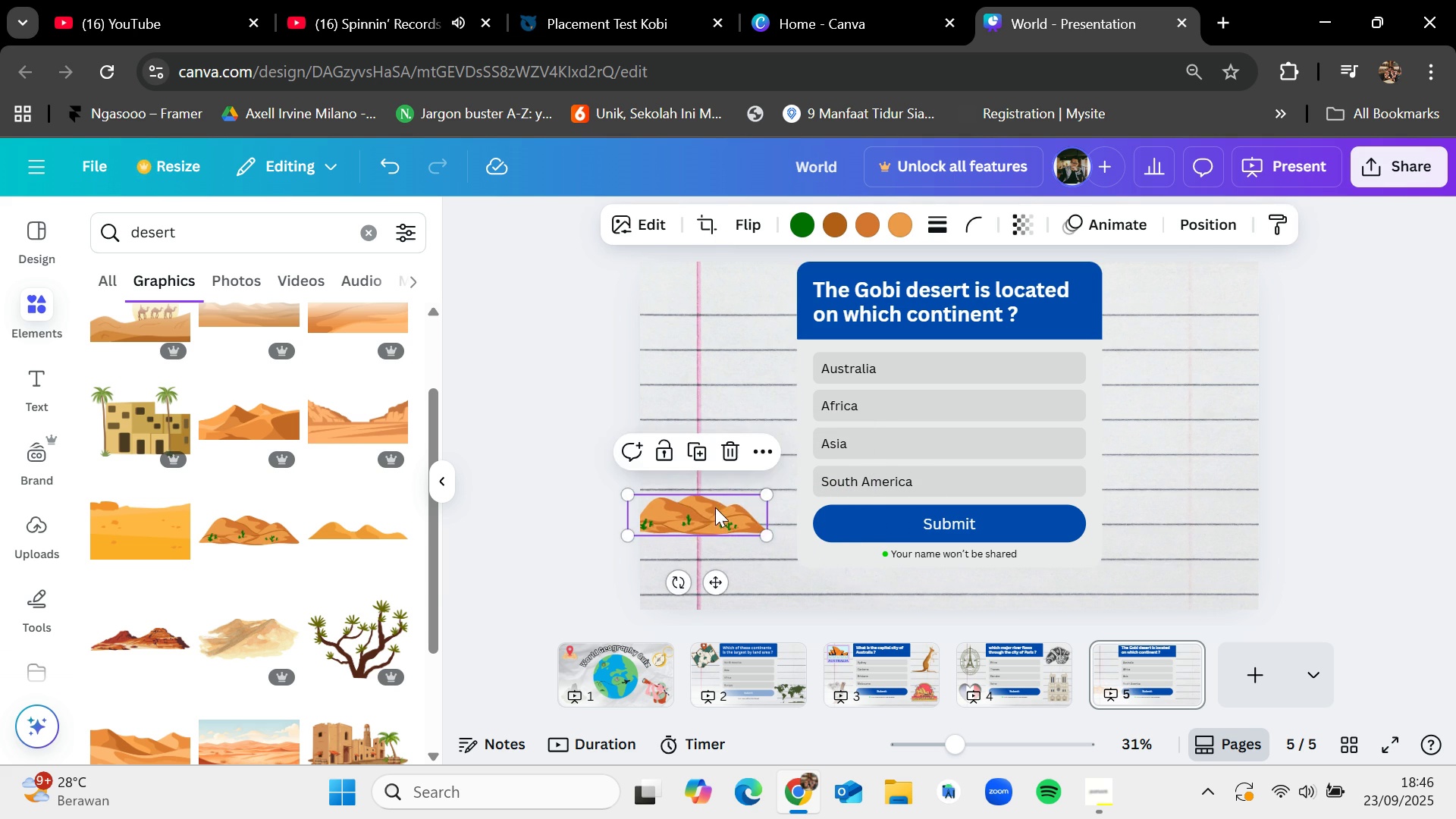 
left_click_drag(start_coordinate=[715, 507], to_coordinate=[735, 535])
 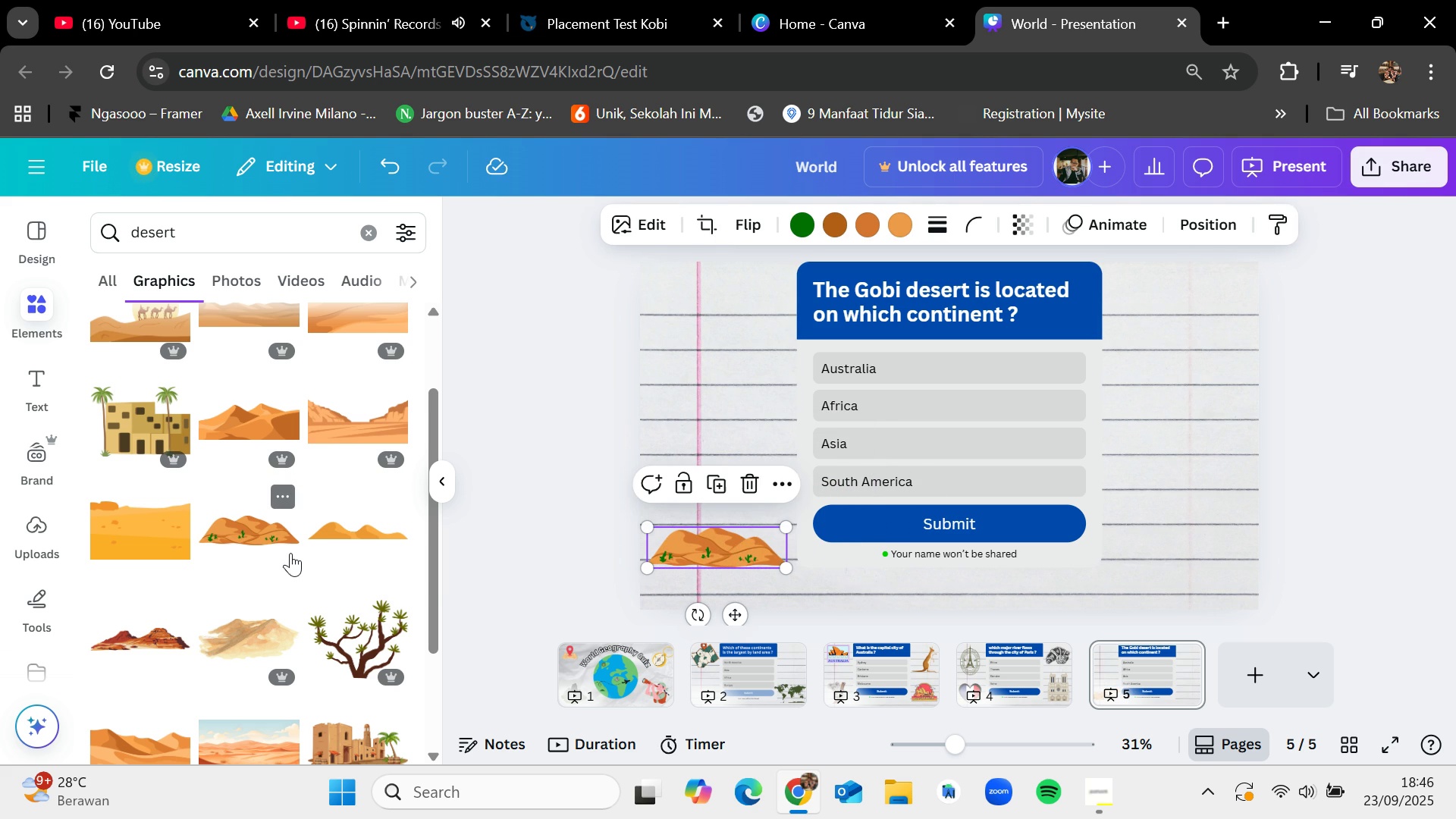 
scroll: coordinate [288, 551], scroll_direction: down, amount: 2.0
 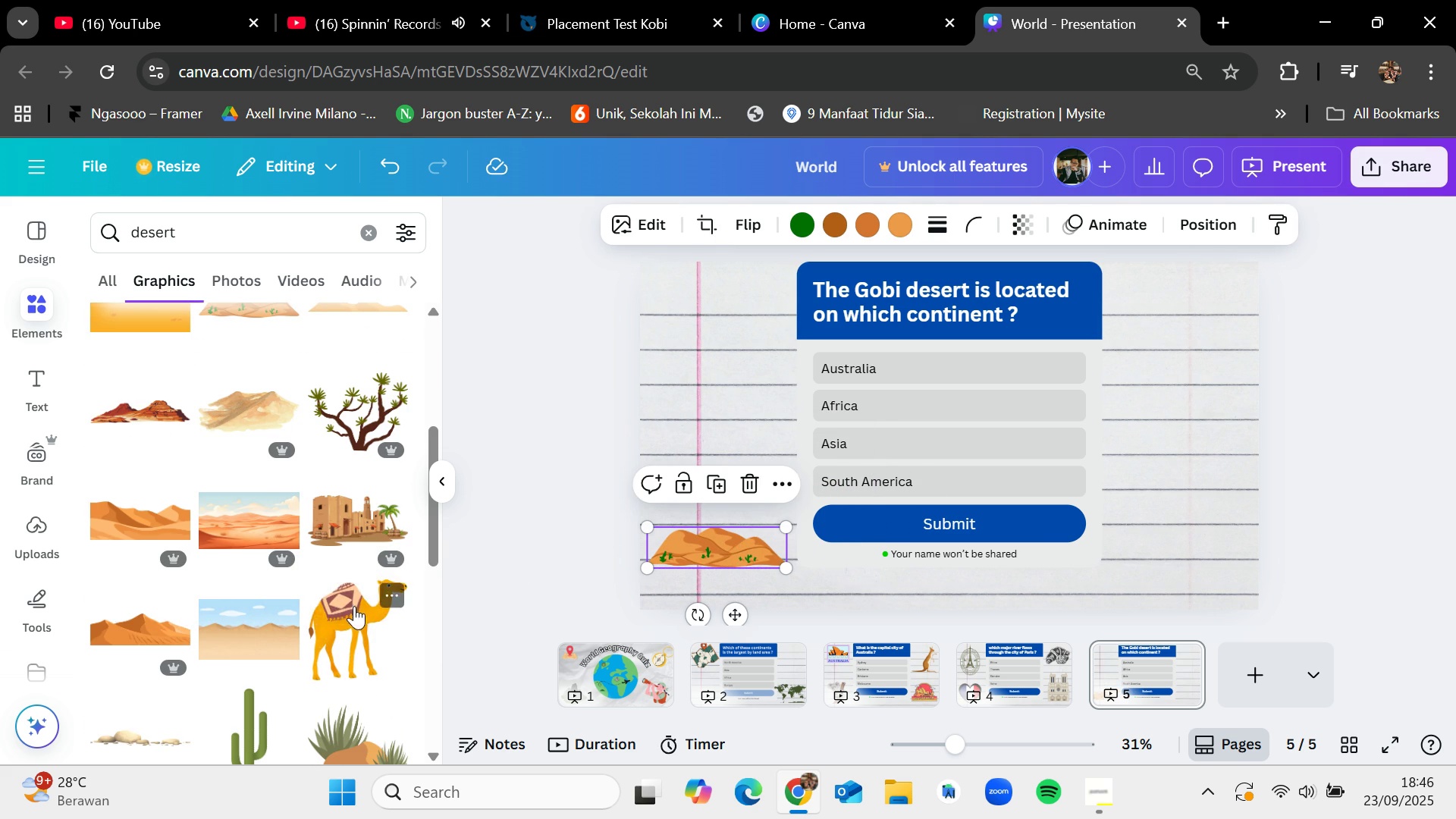 
left_click_drag(start_coordinate=[357, 614], to_coordinate=[700, 346])
 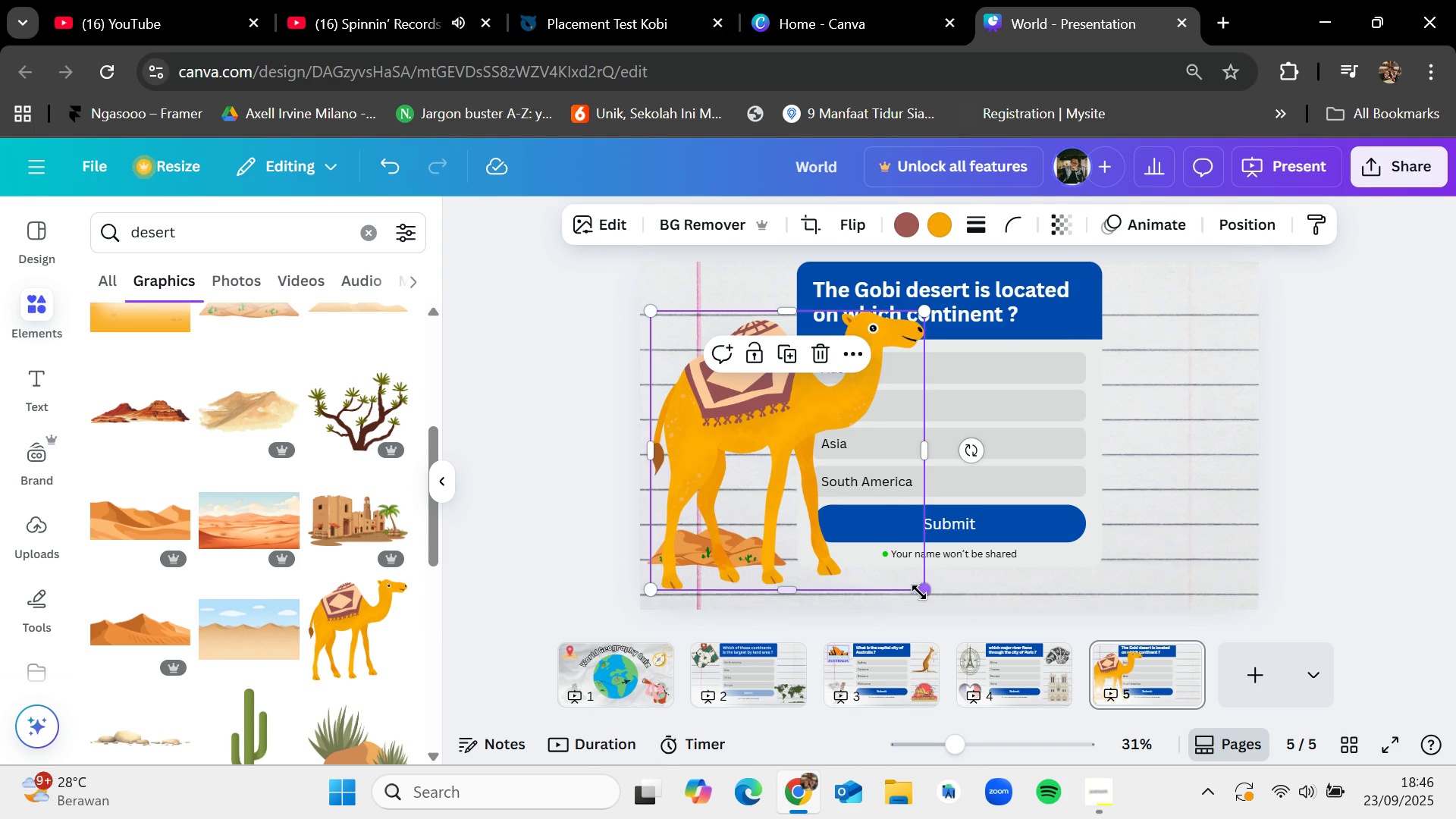 
left_click_drag(start_coordinate=[923, 590], to_coordinate=[785, 467])
 